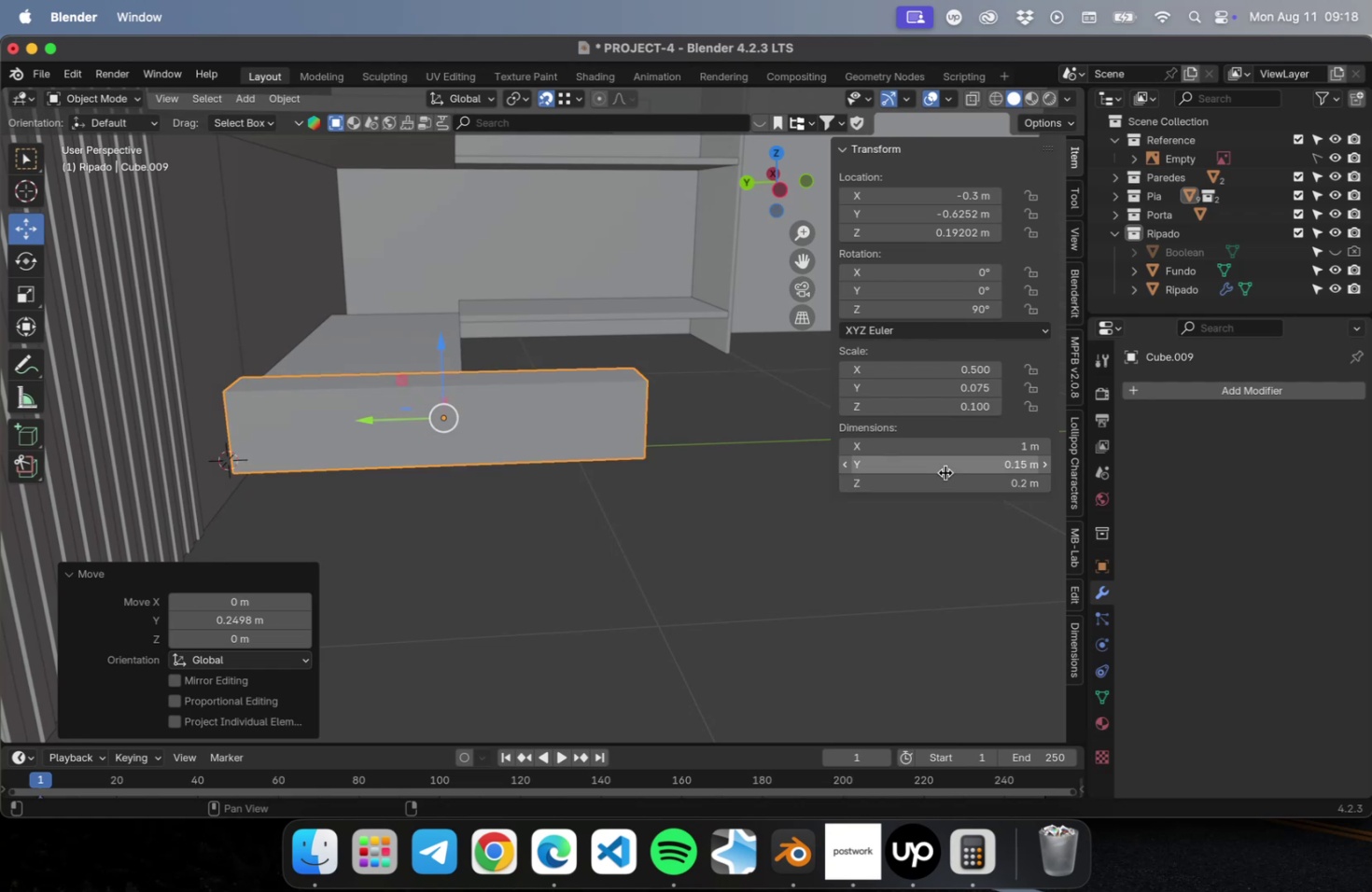 
left_click([945, 472])
 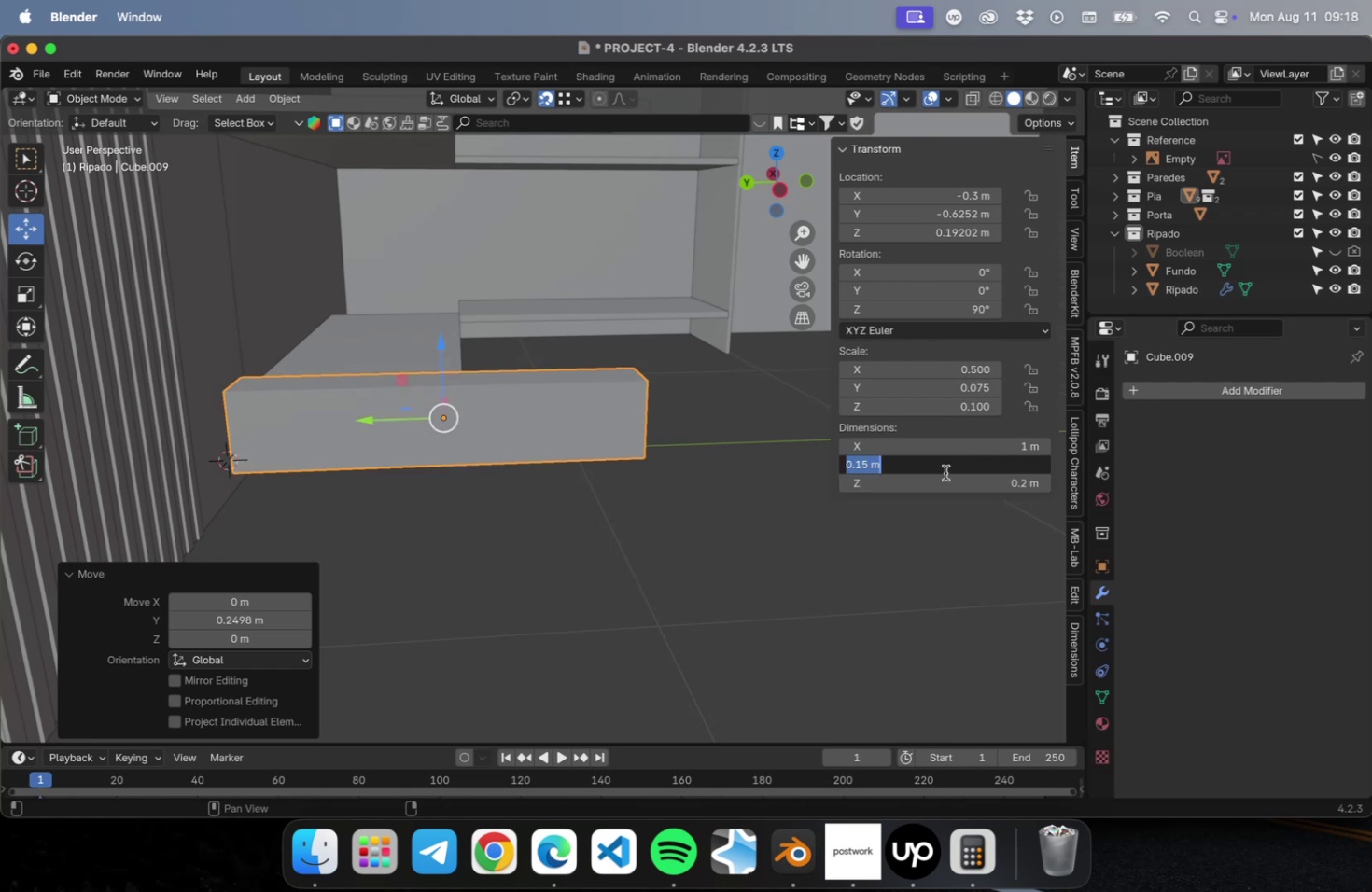 
type(.015)
 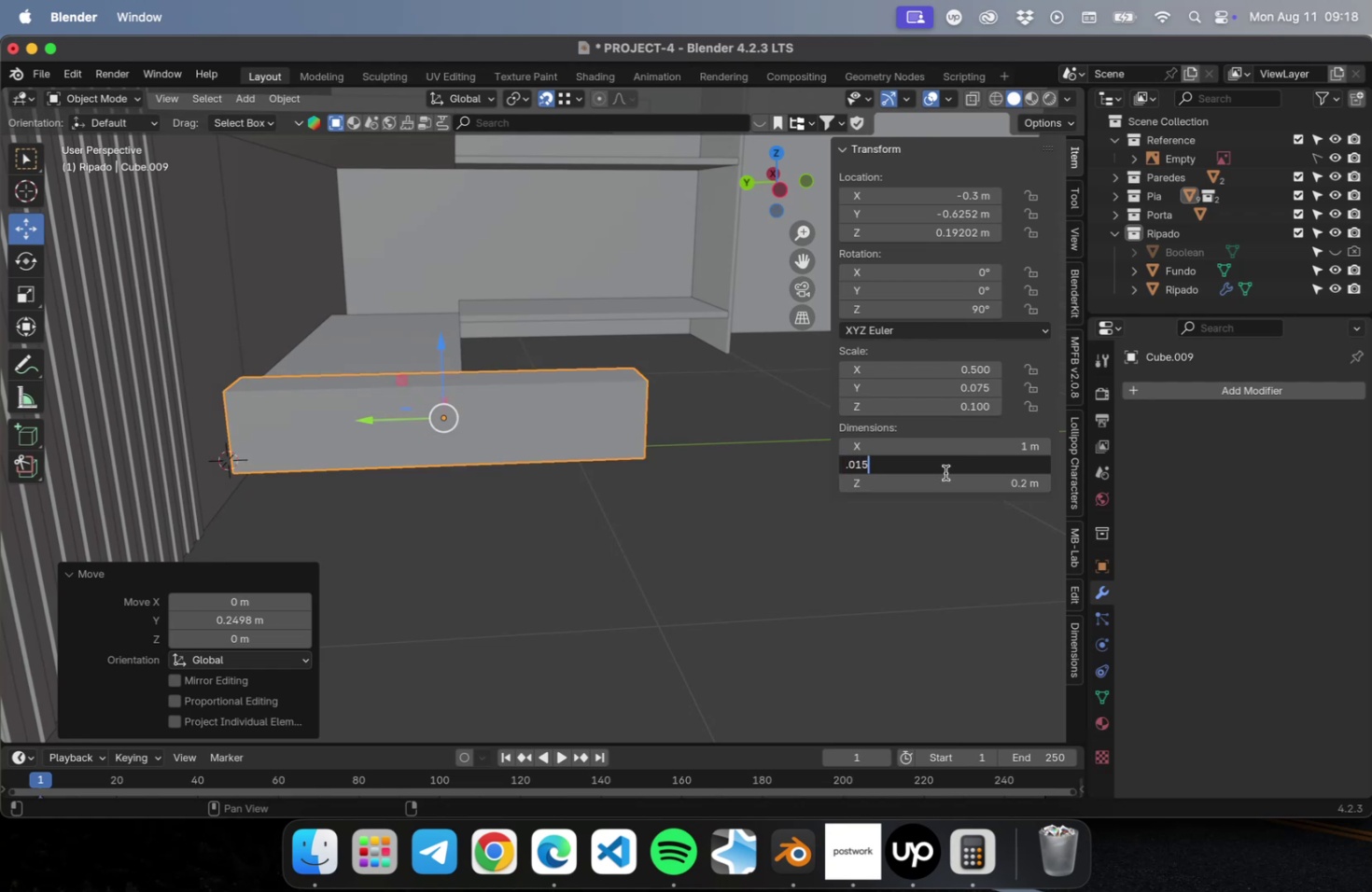 
key(Enter)
 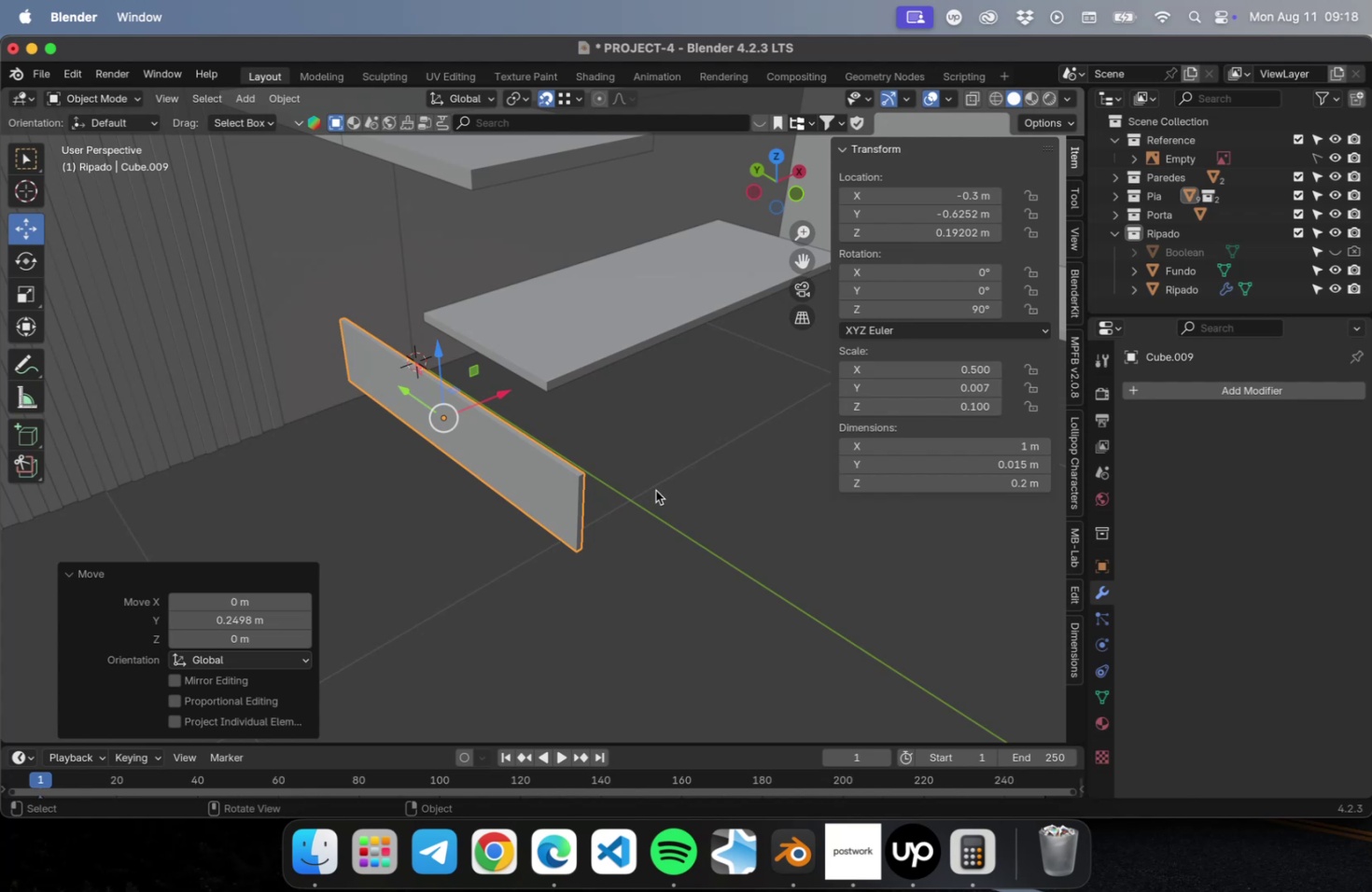 
left_click([573, 339])
 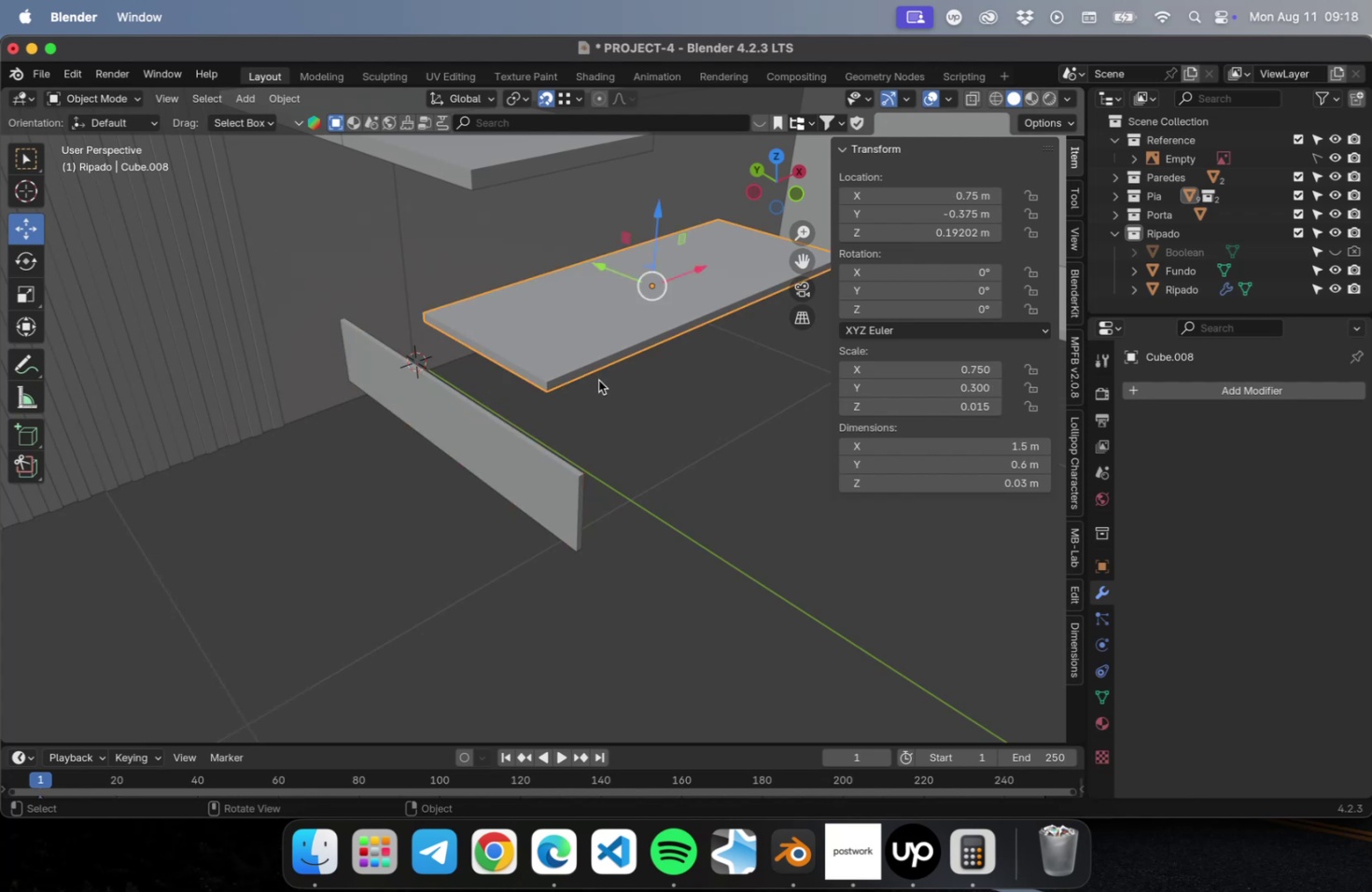 
hold_key(key=ShiftLeft, duration=0.38)
 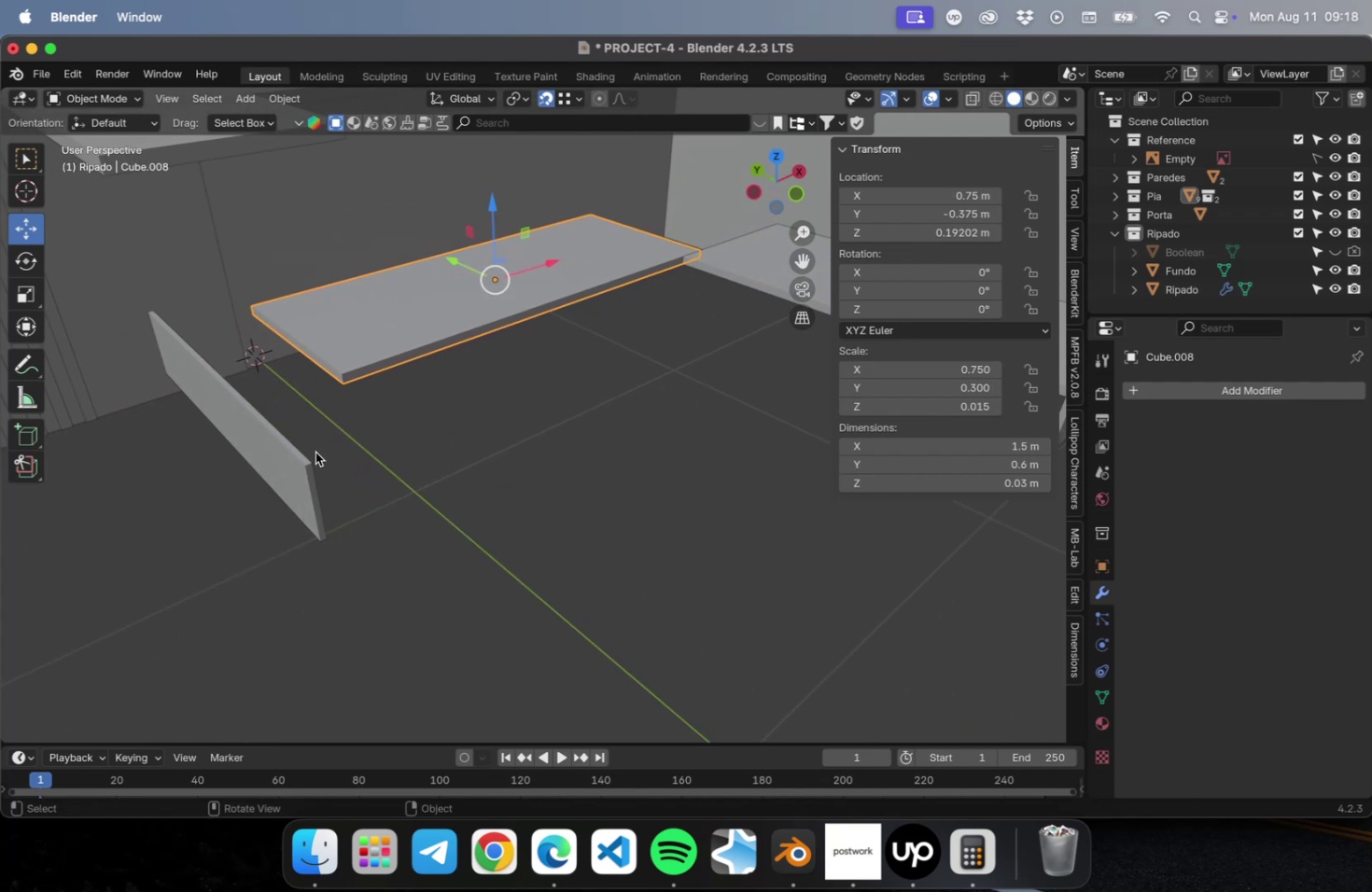 
left_click([302, 464])
 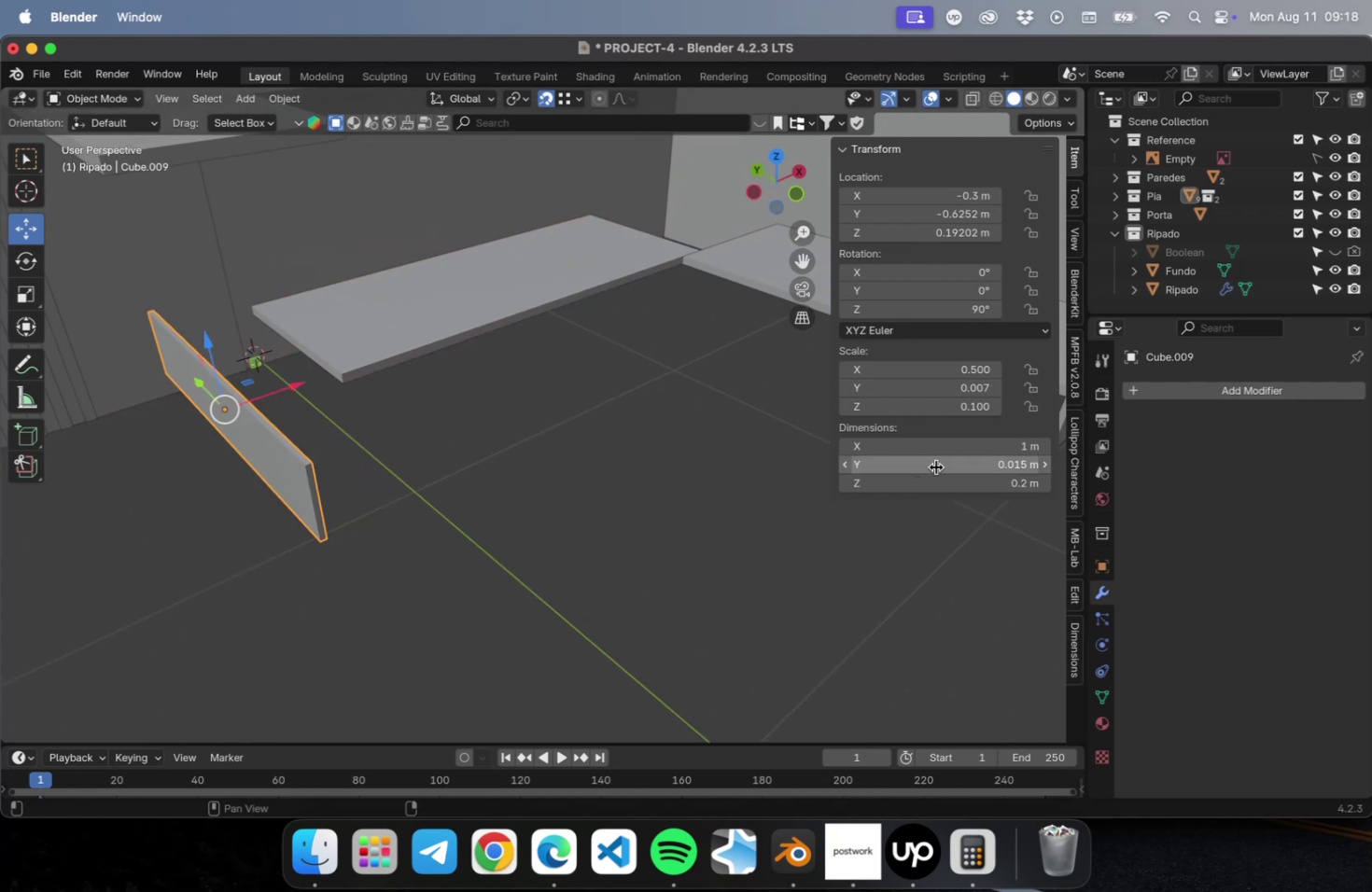 
key(Meta+C)
 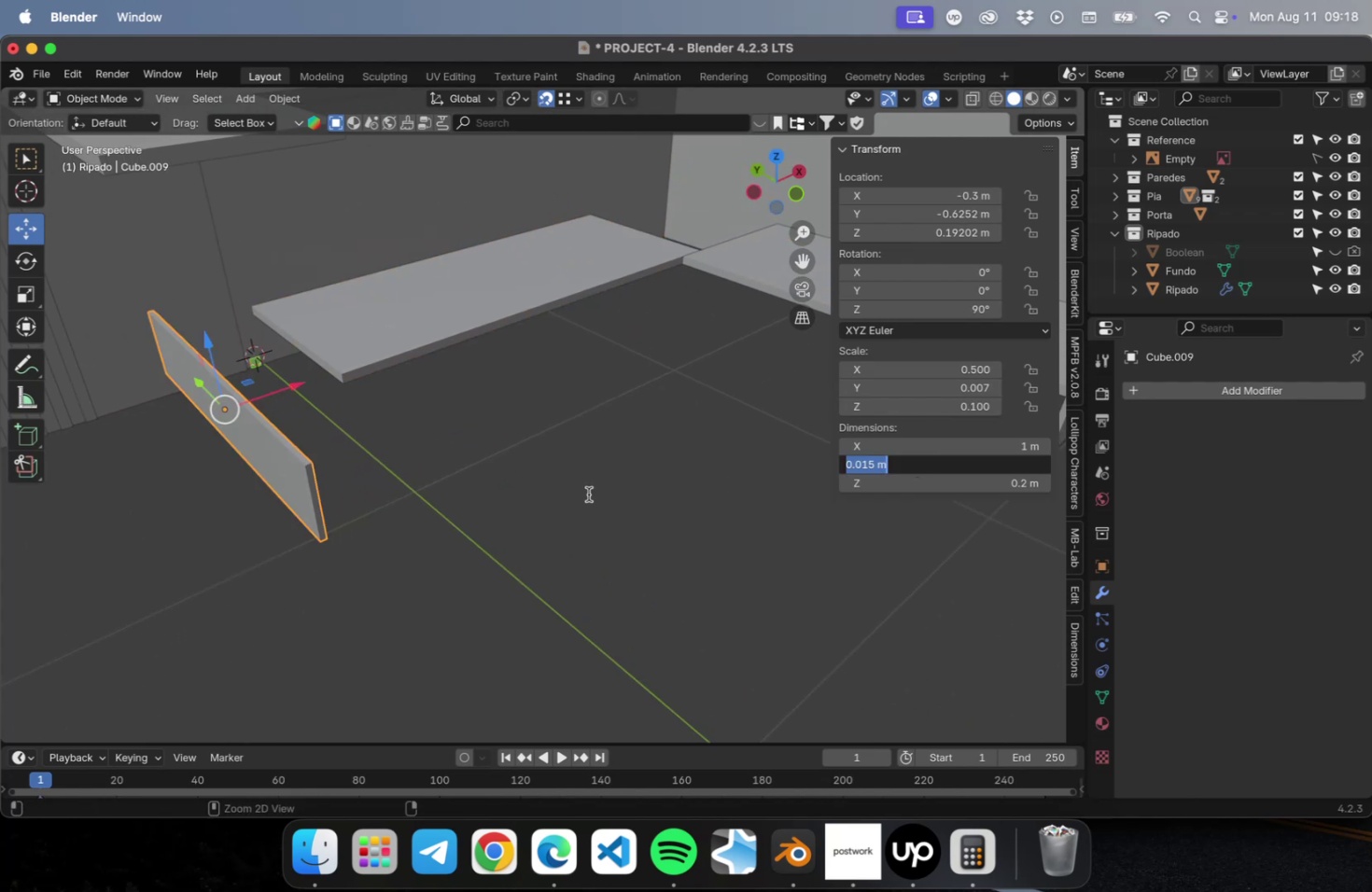 
key(Meta+C)
 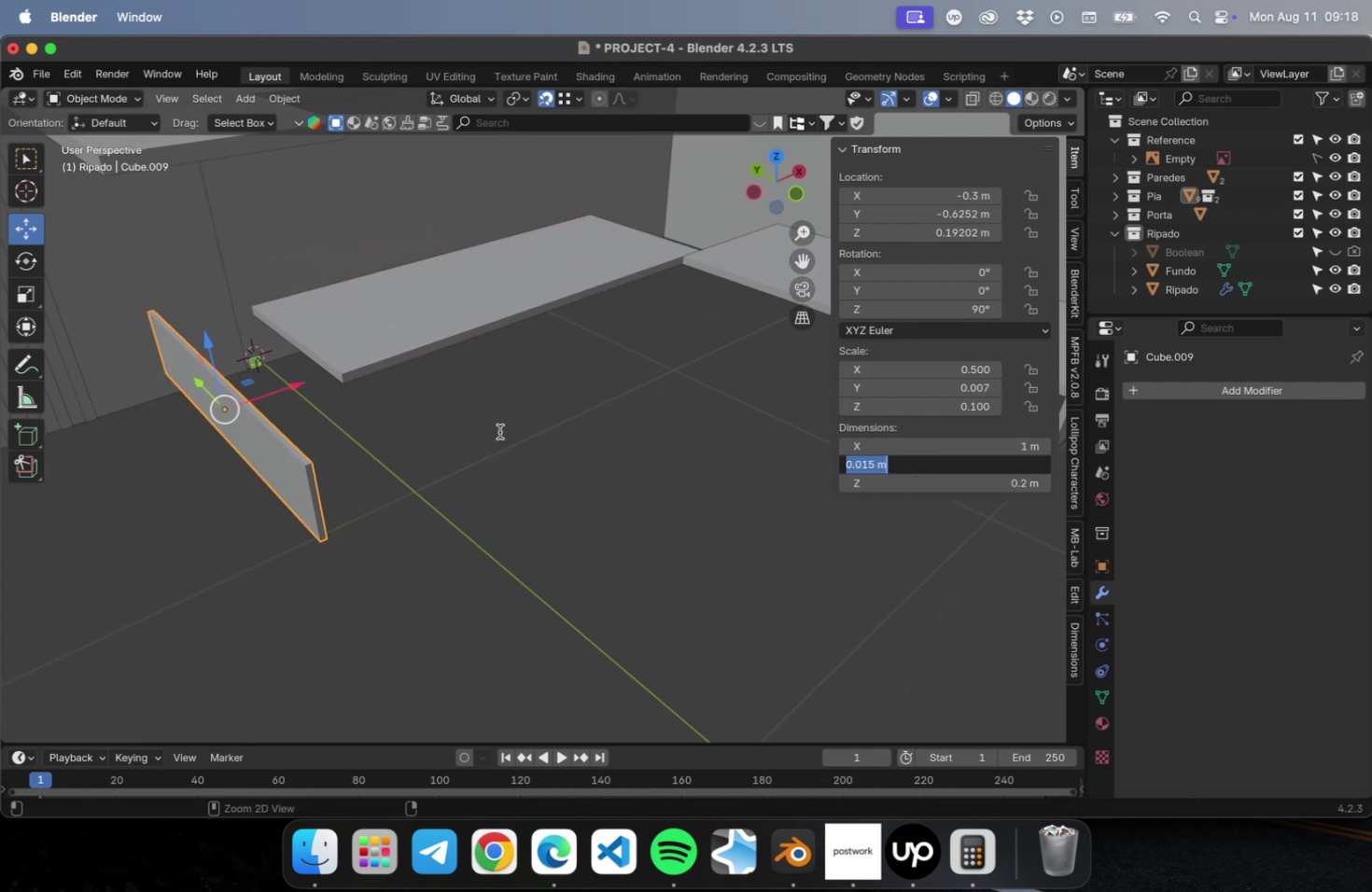 
key(Meta+C)
 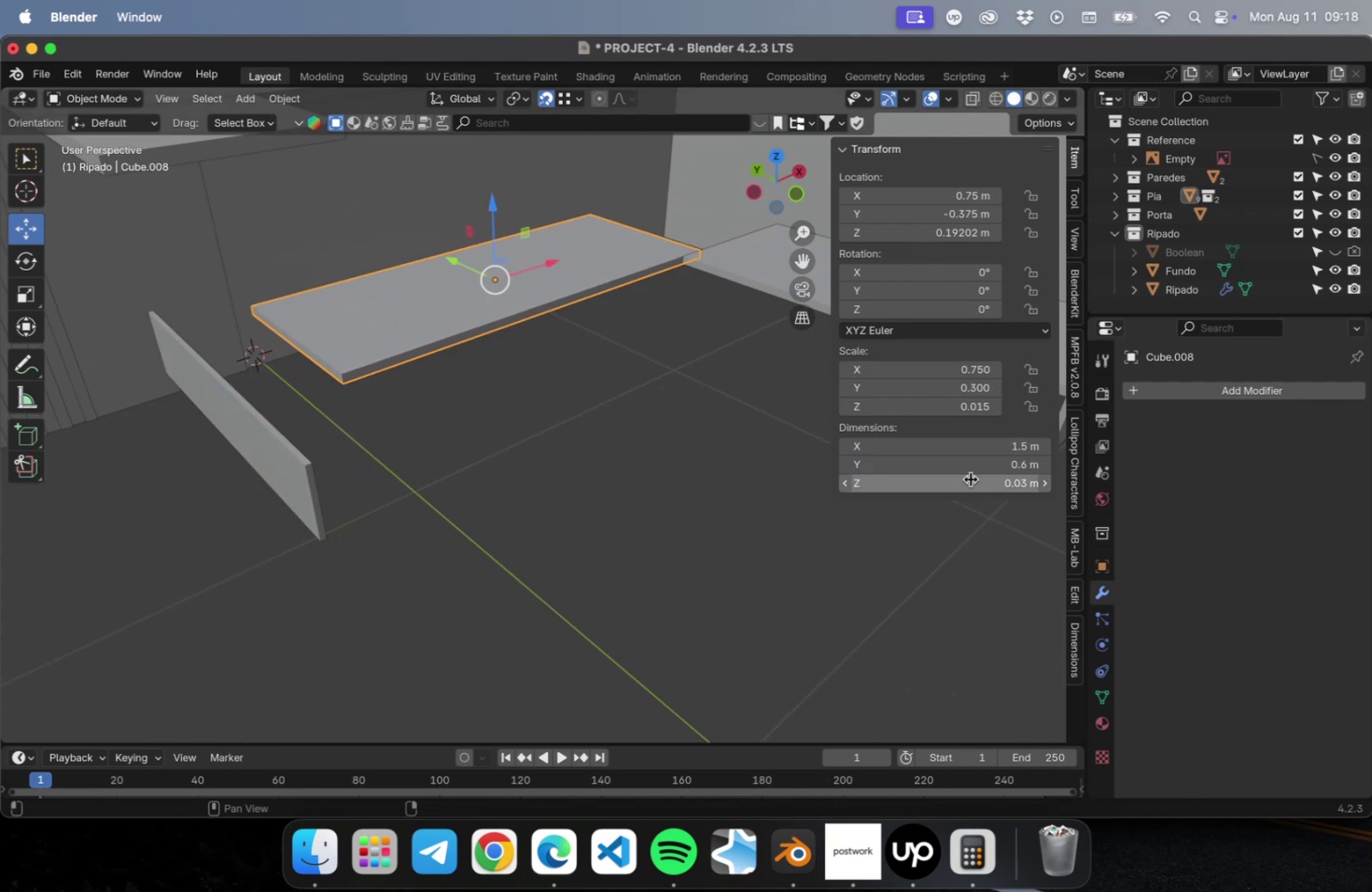 
key(Meta+CommandLeft)
 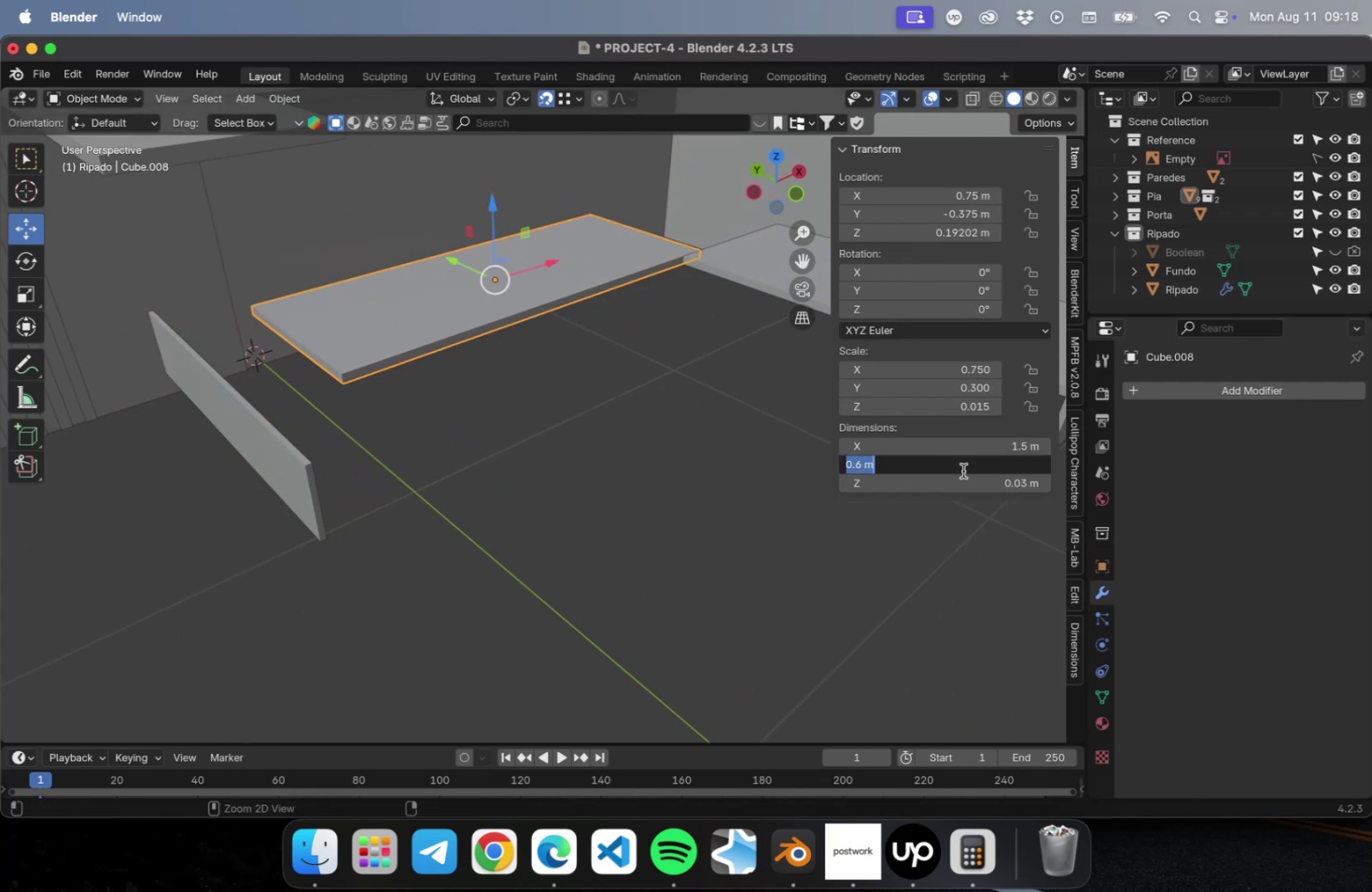 
key(Meta+V)
 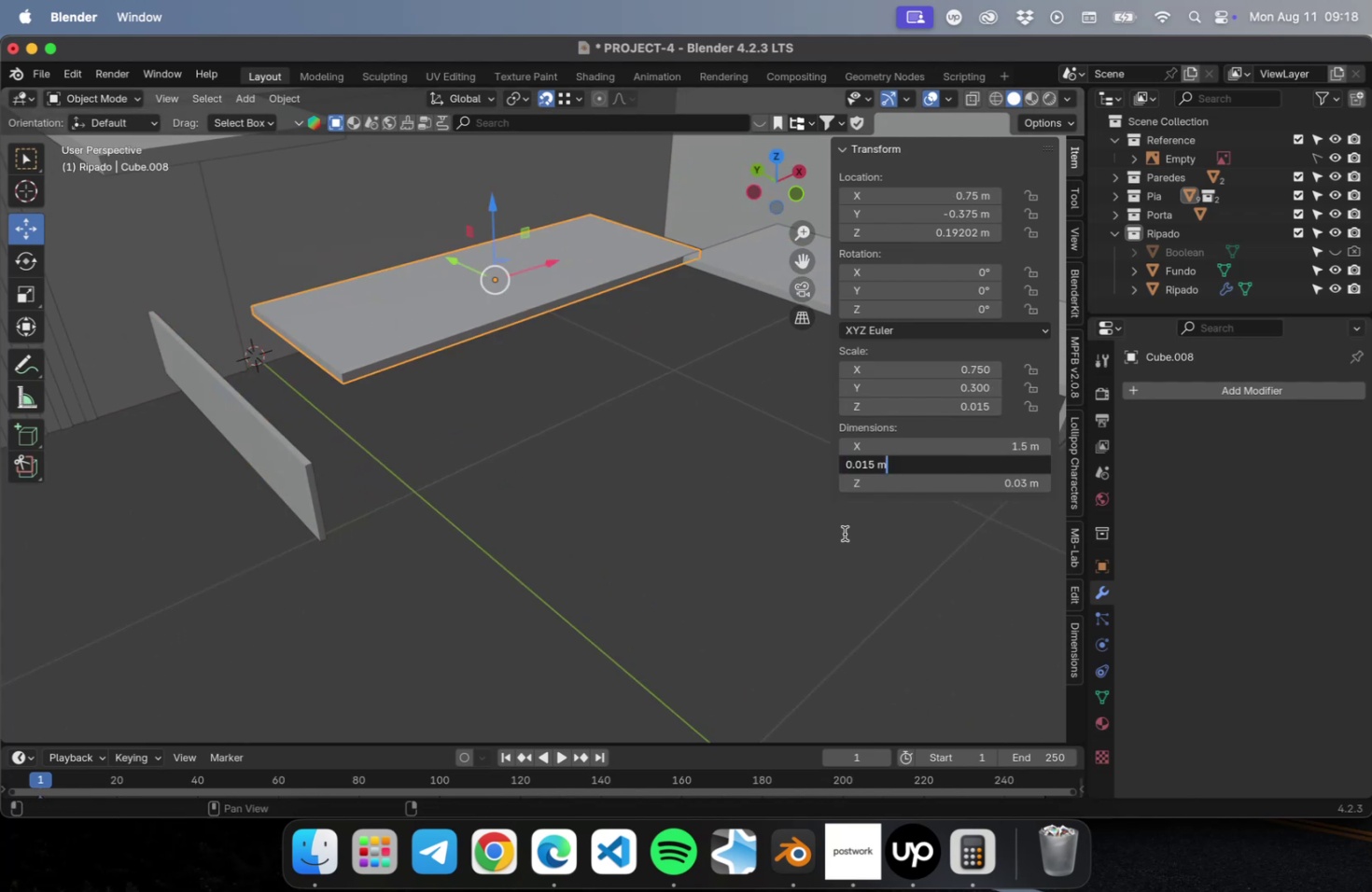 
key(Tab)
type(20)
key(Backspace)
key(Backspace)
type(.)
key(Escape)
 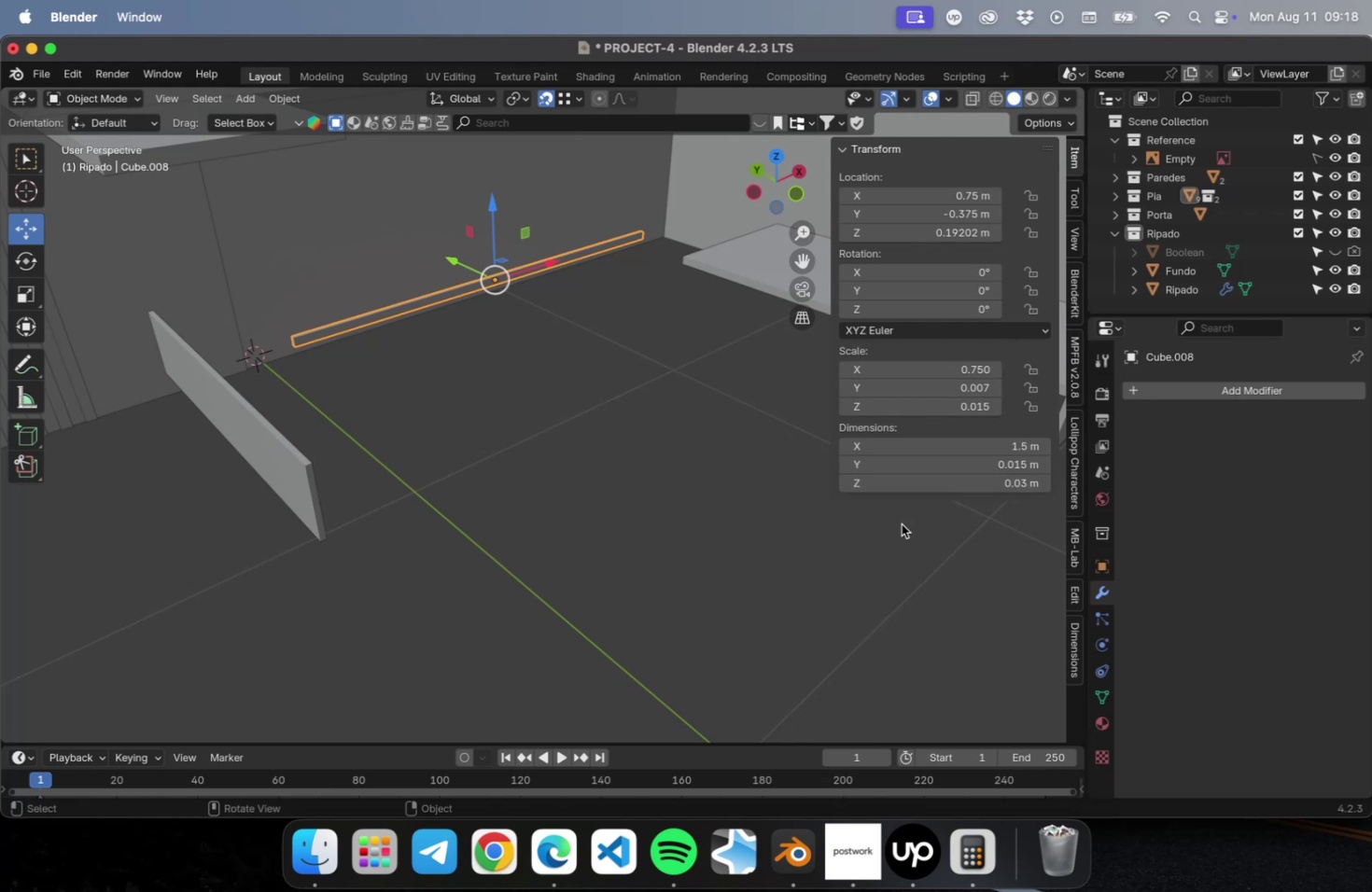 
left_click([880, 475])
 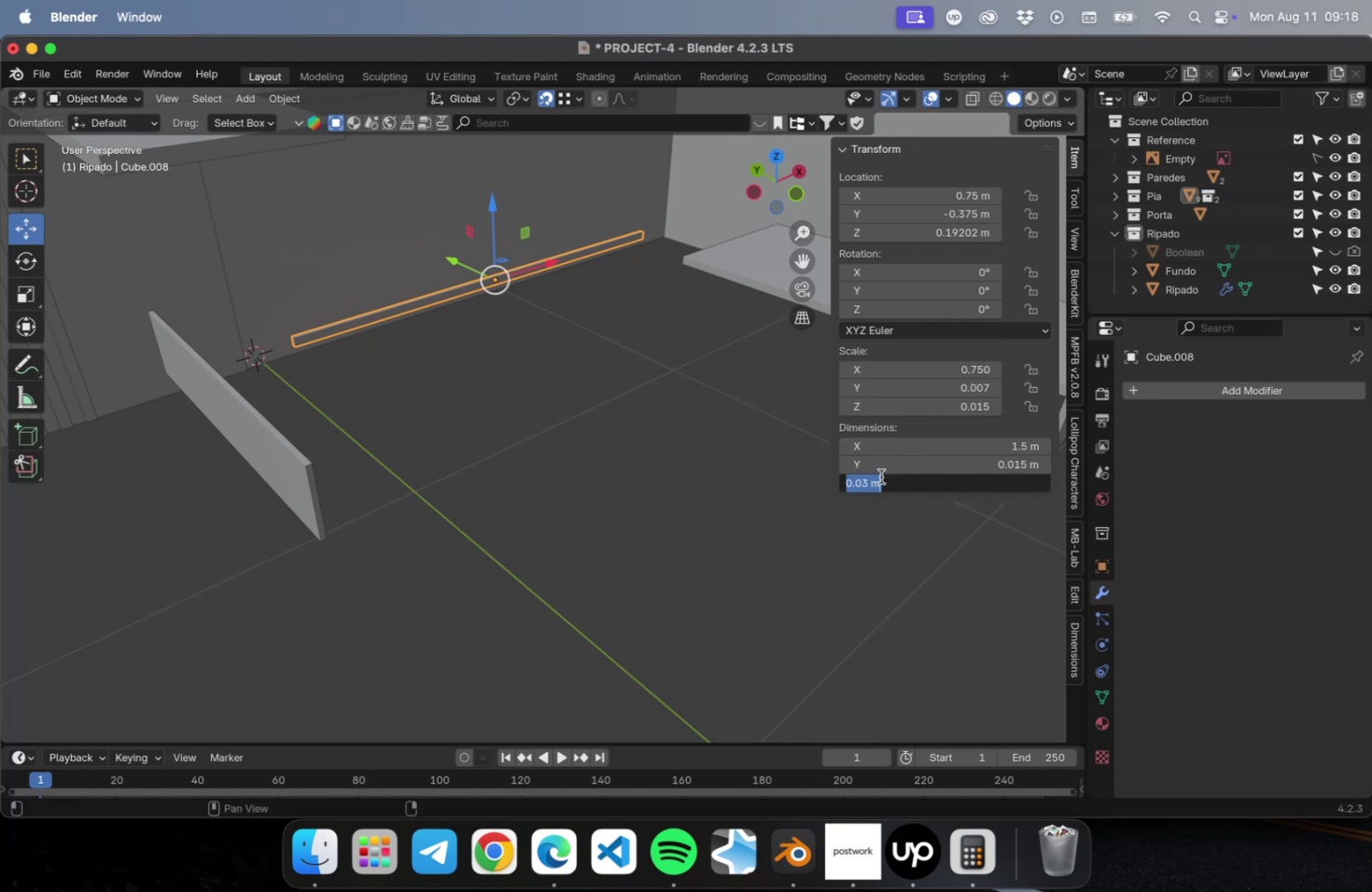 
key(Period)
 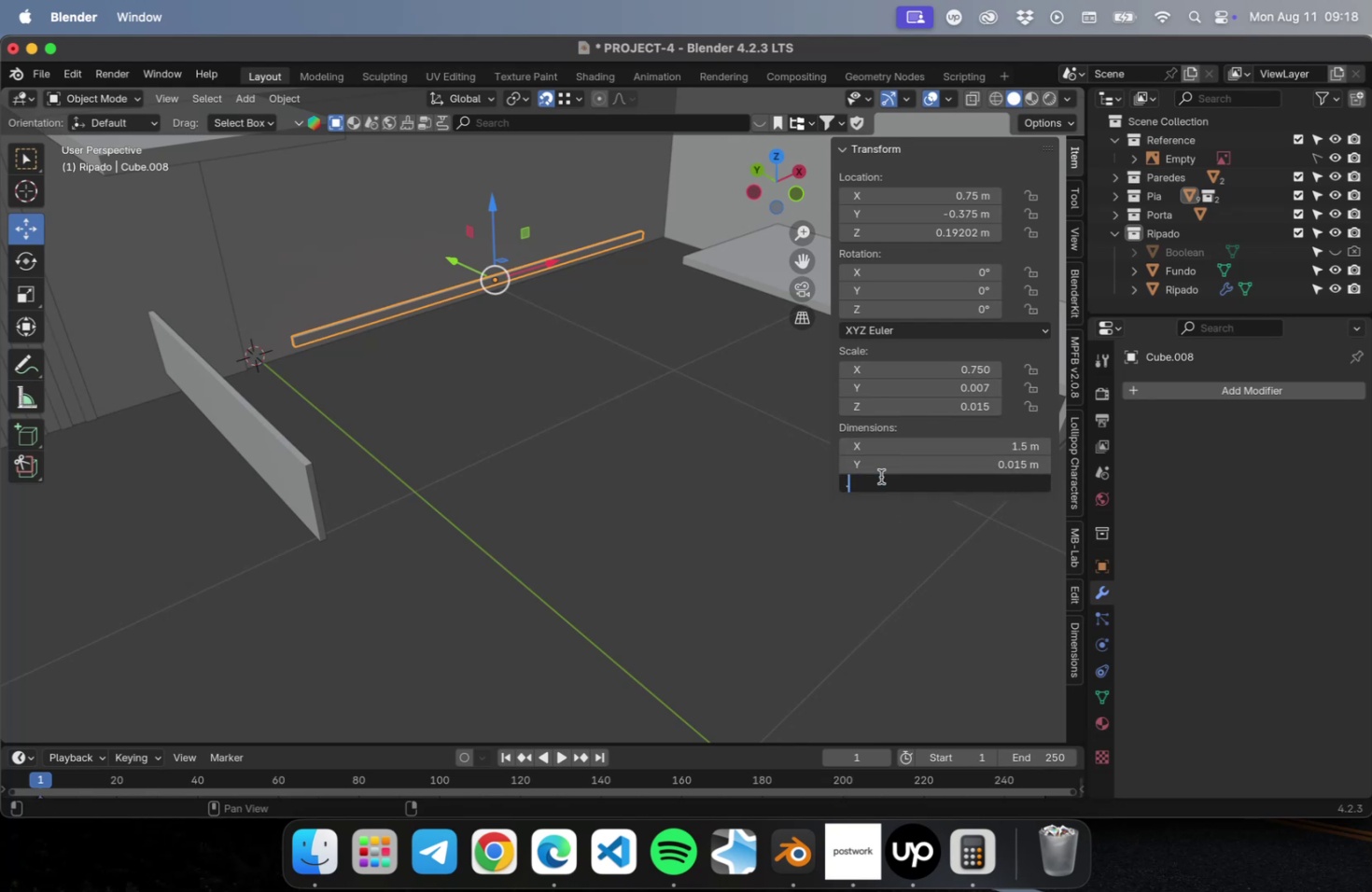 
key(2)
 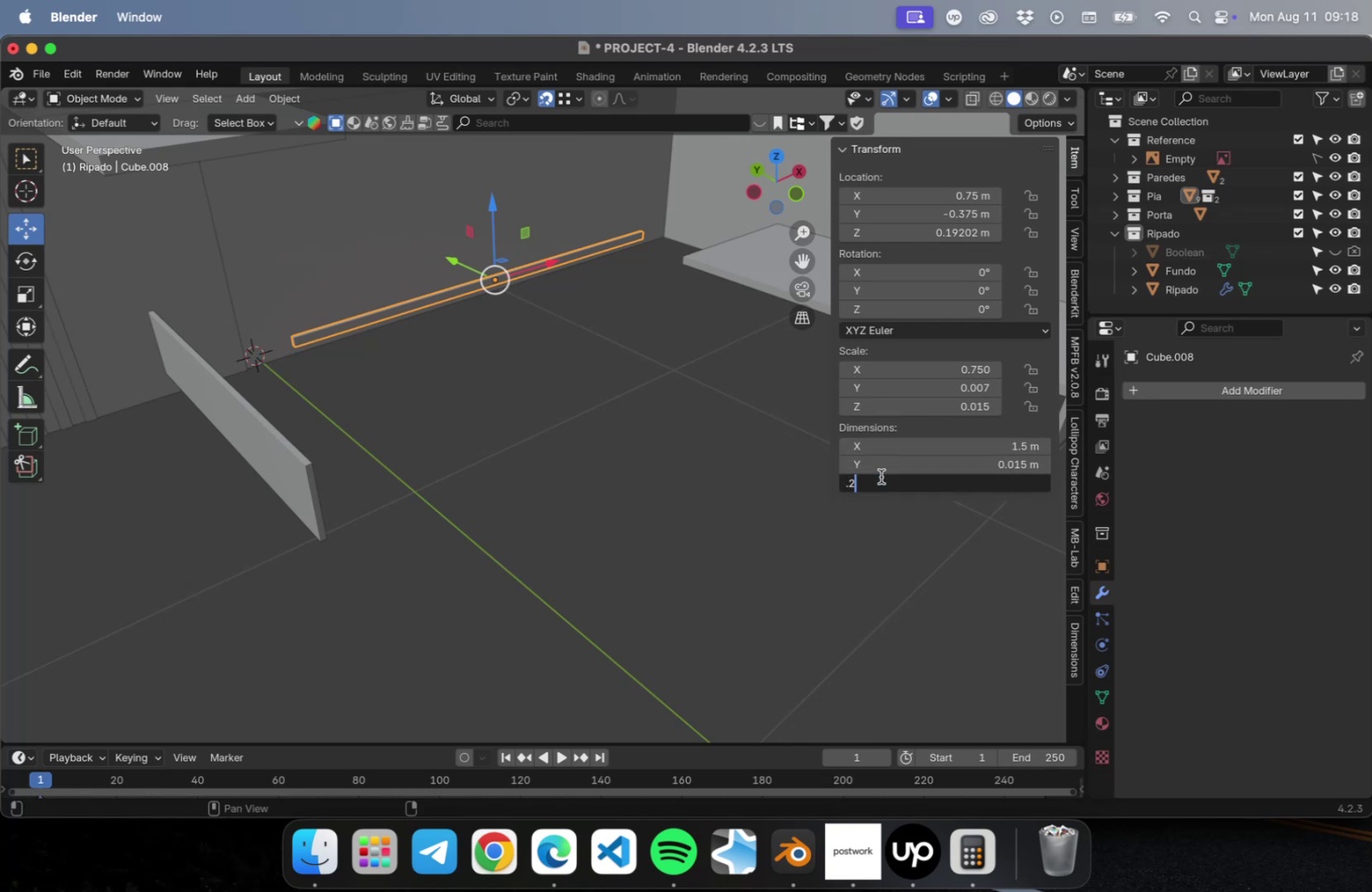 
key(Enter)
 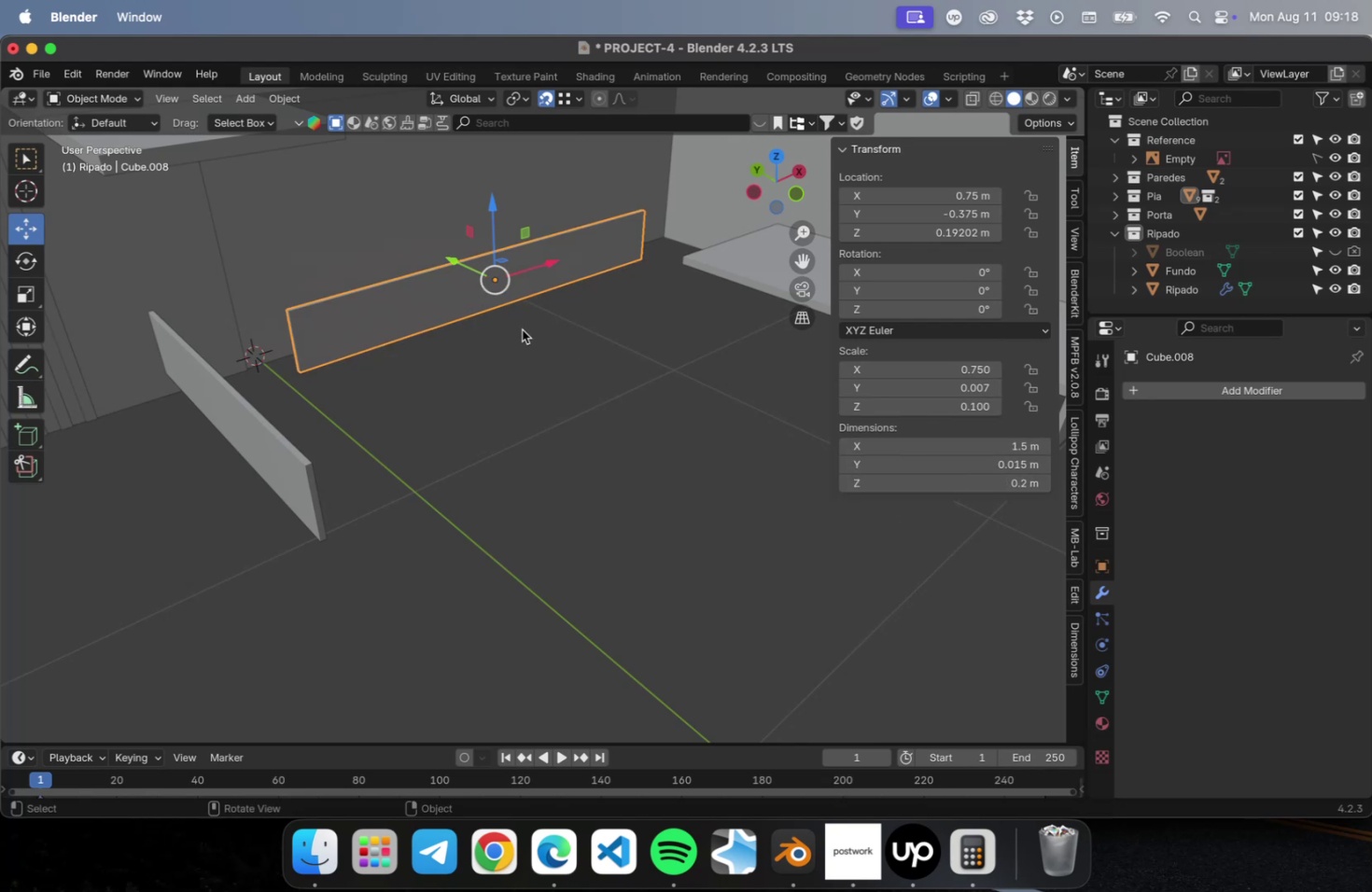 
left_click([534, 327])
 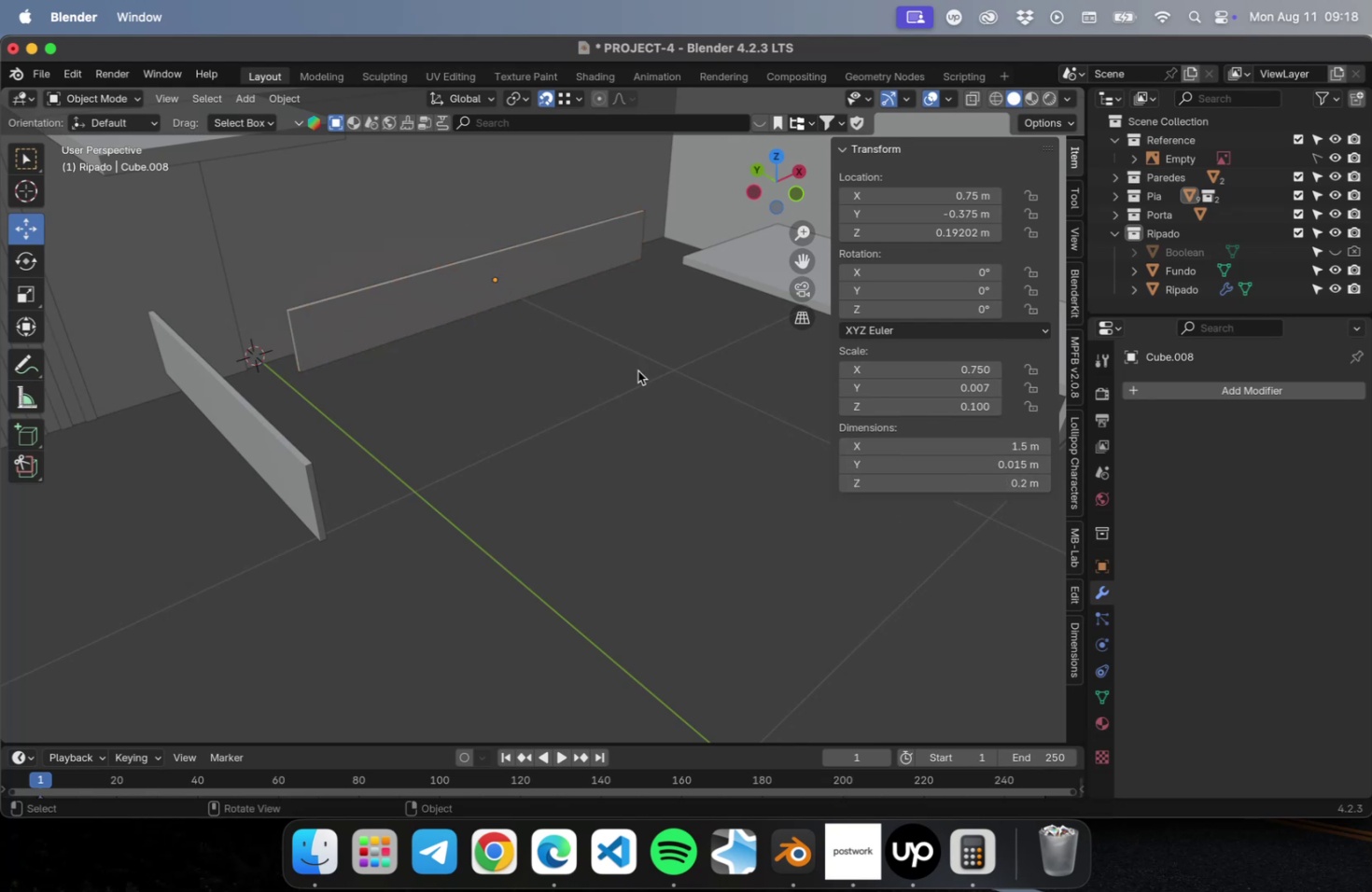 
hold_key(key=ShiftLeft, duration=0.33)
 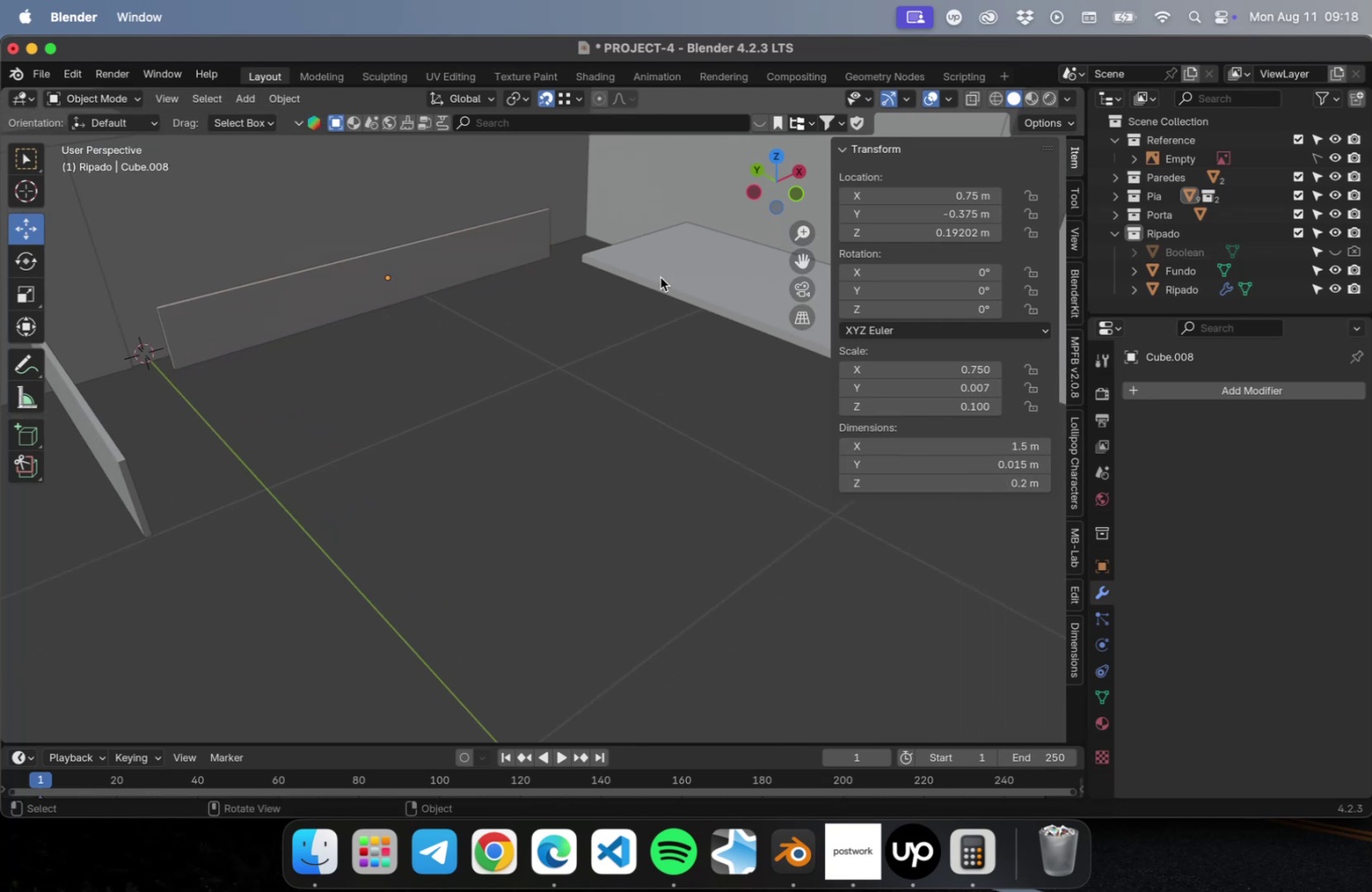 
left_click([660, 277])
 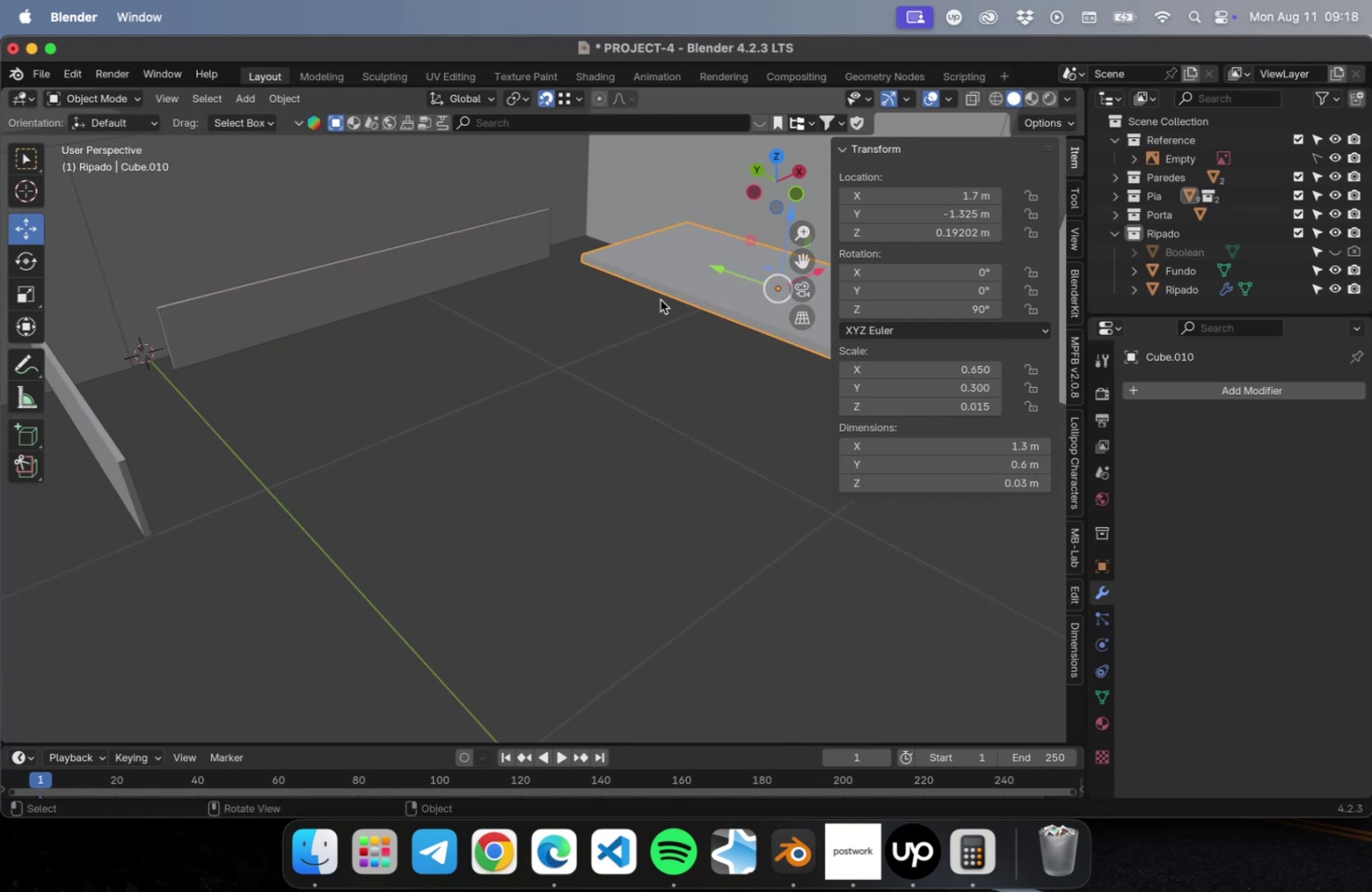 
hold_key(key=ShiftLeft, duration=0.42)
 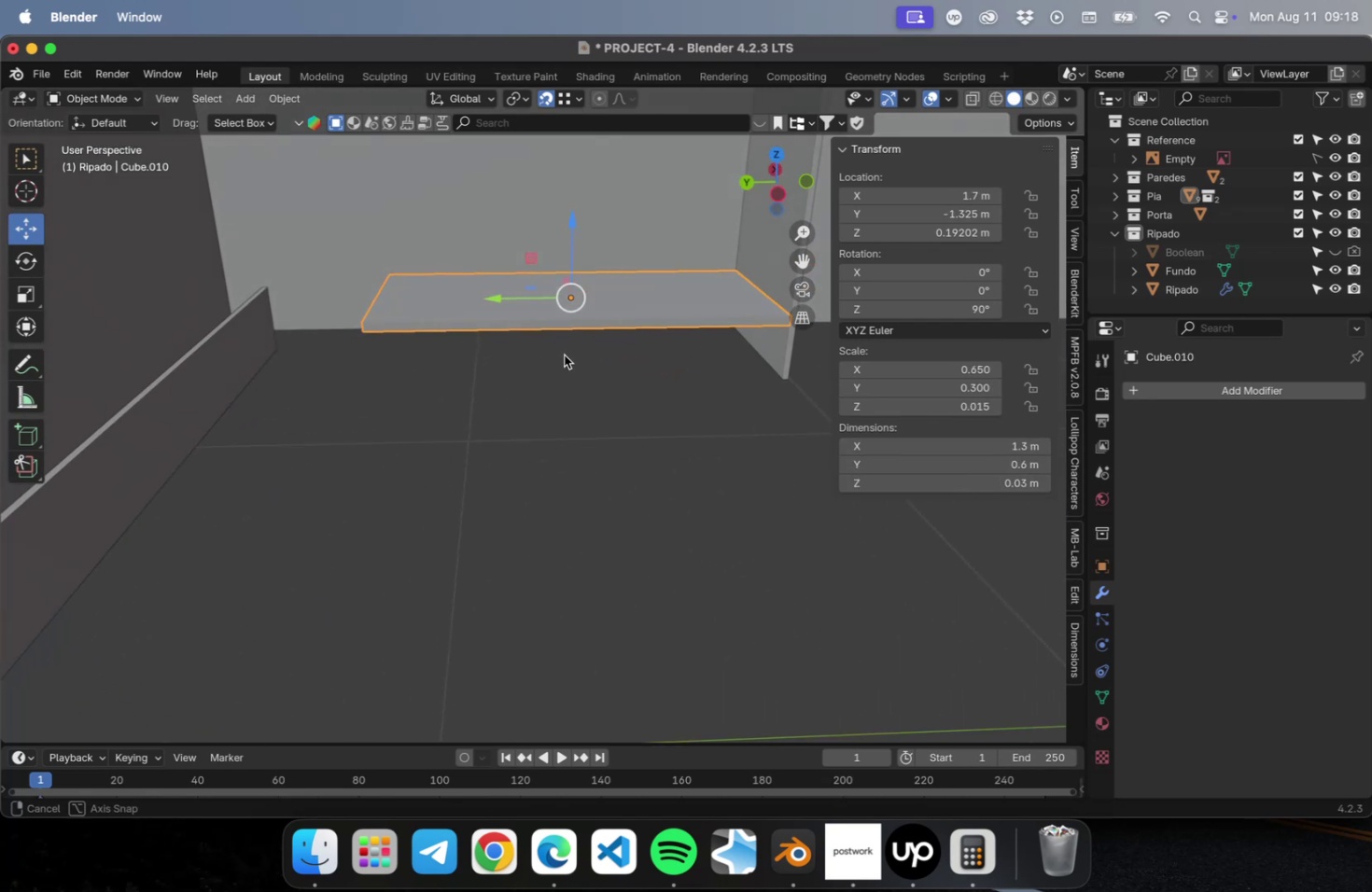 
hold_key(key=ShiftLeft, duration=0.31)
 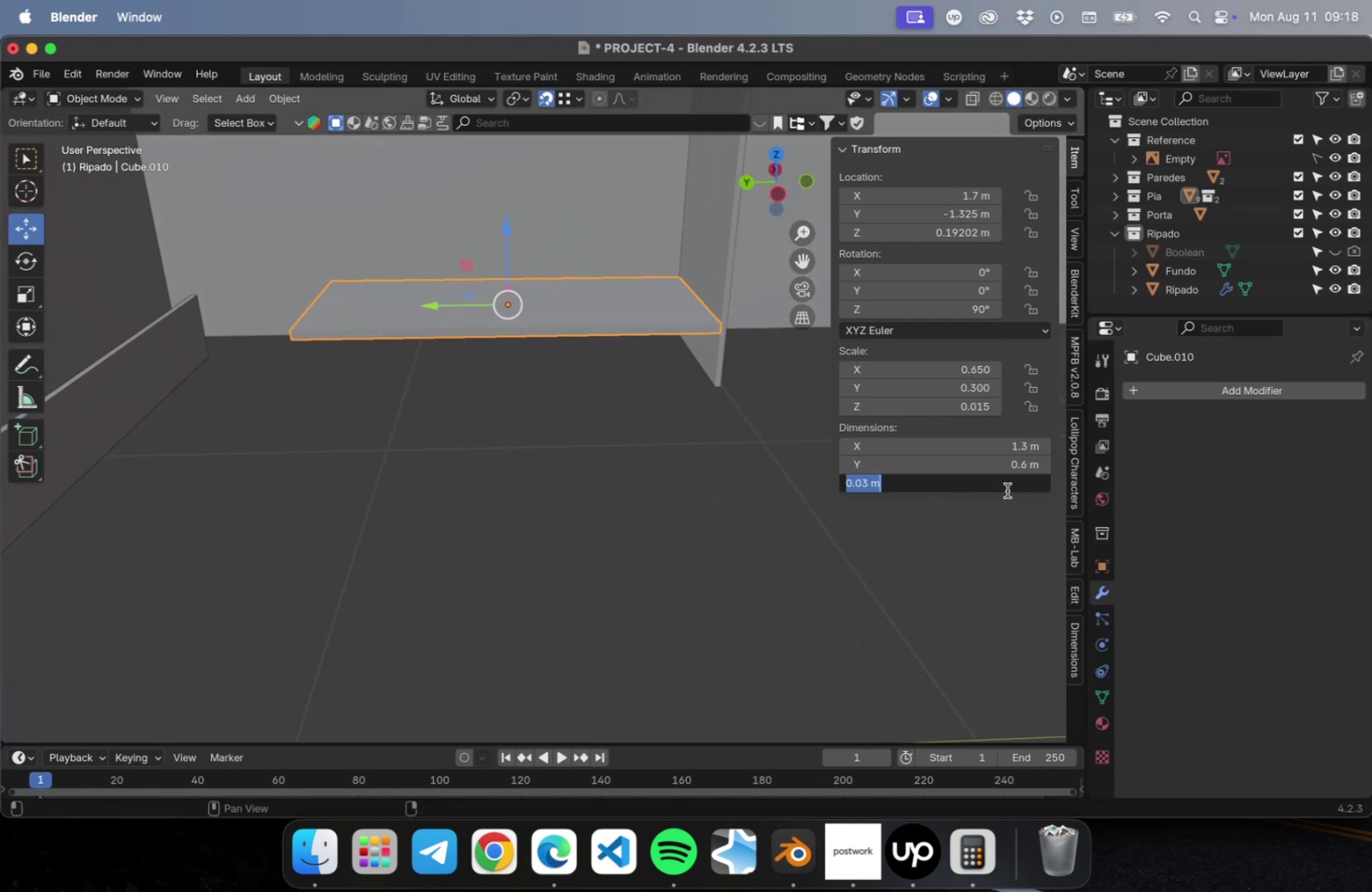 
key(Comma)
 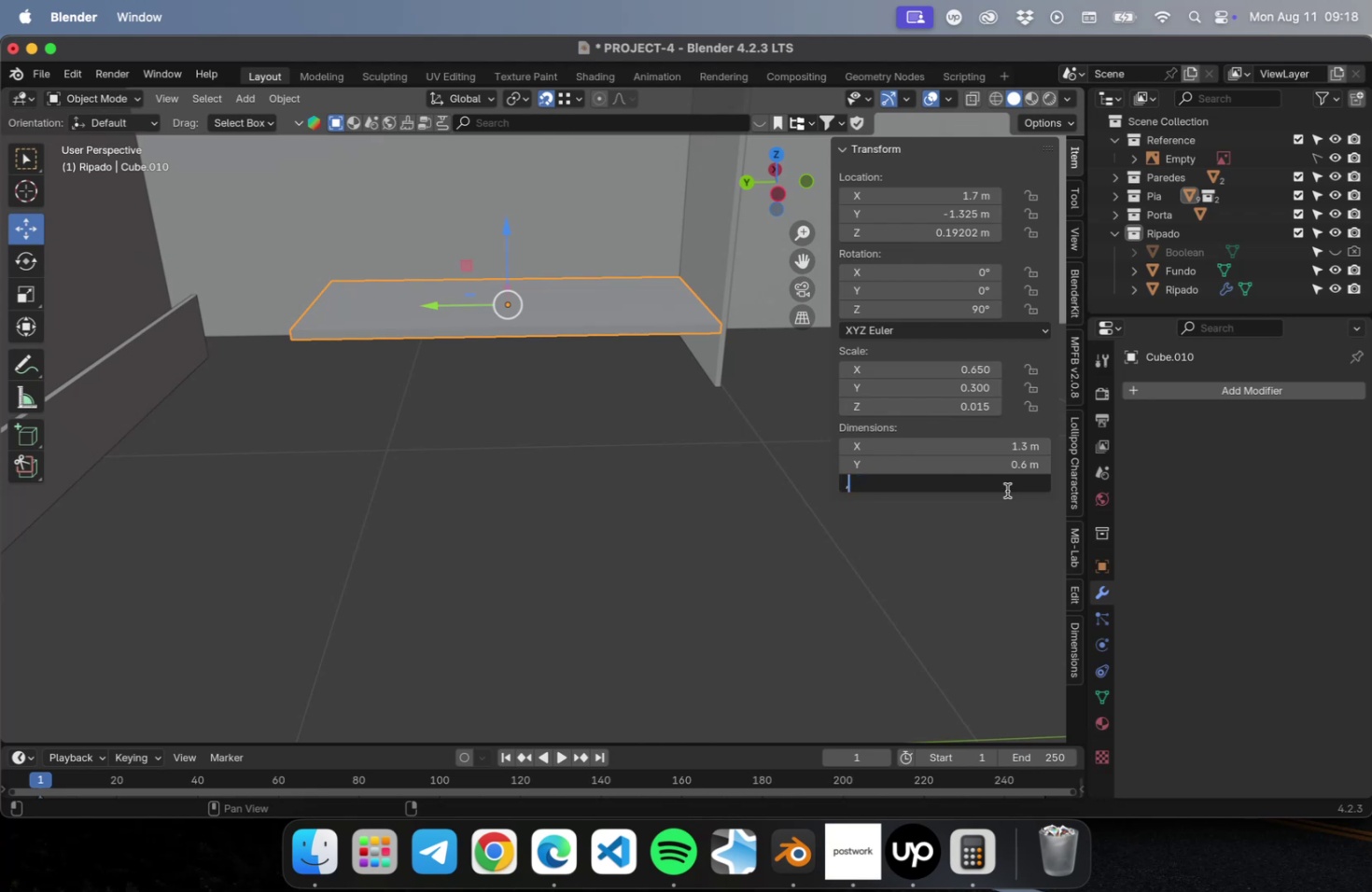 
key(Backspace)
 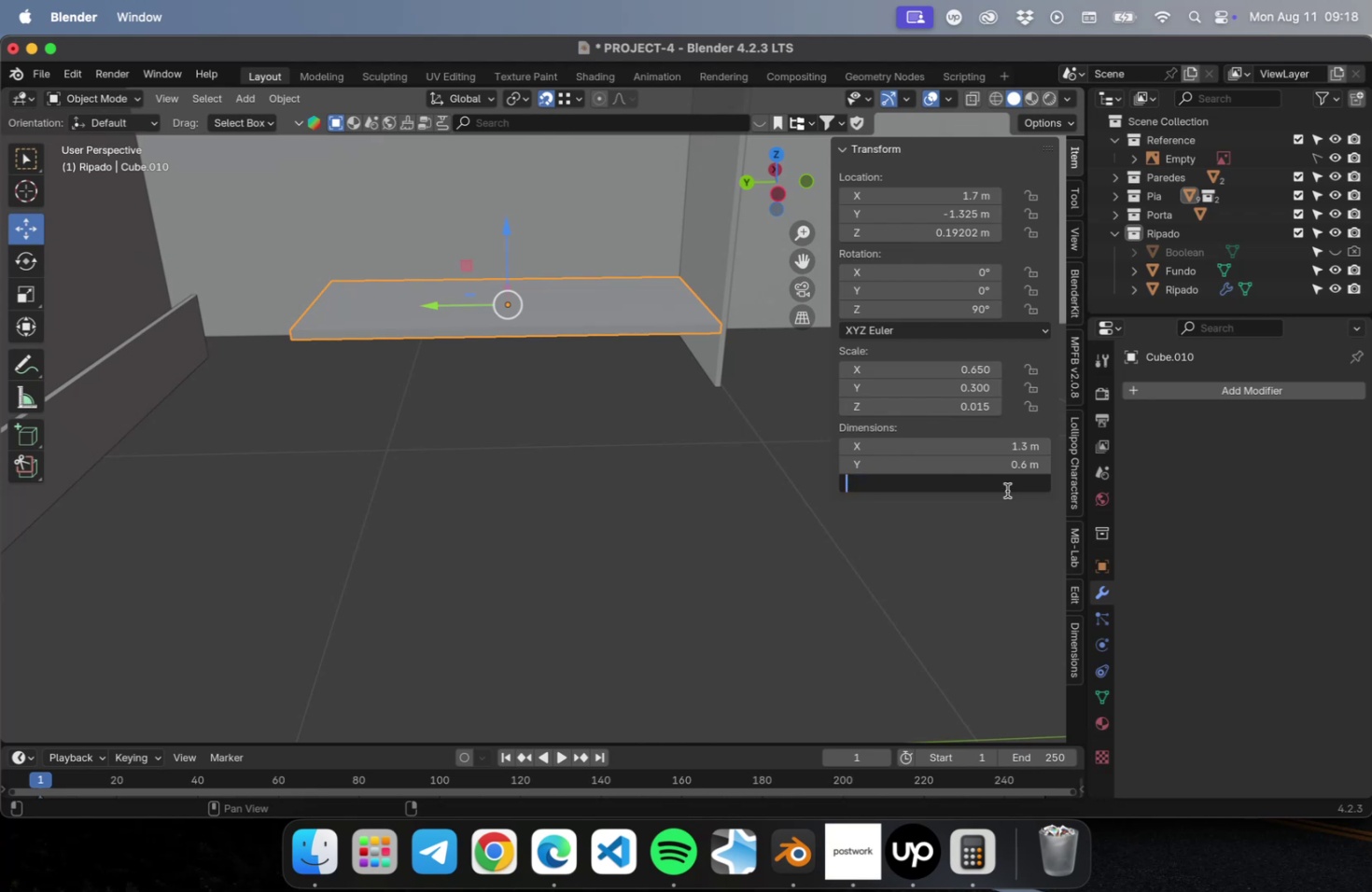 
key(Period)
 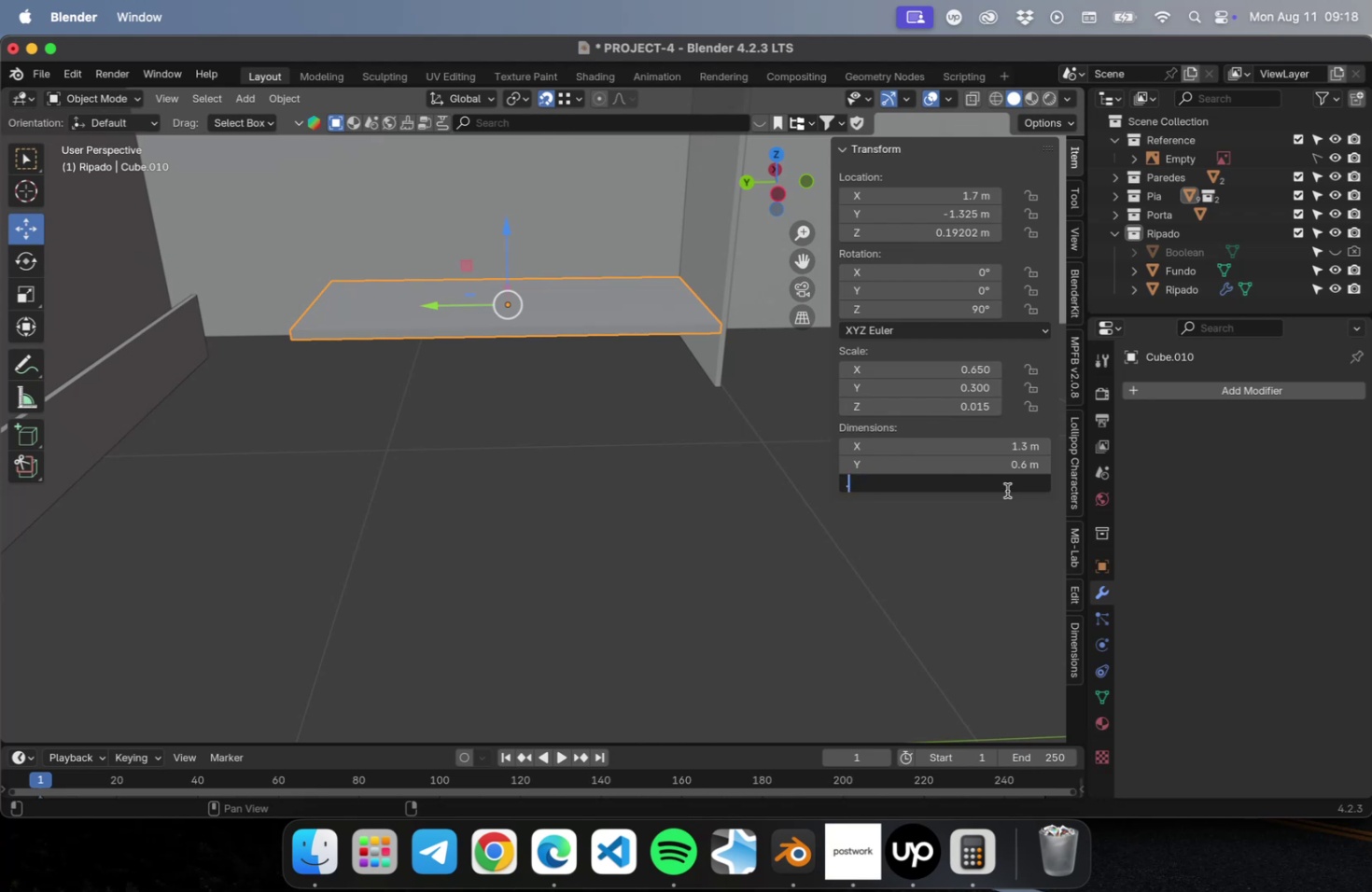 
key(2)
 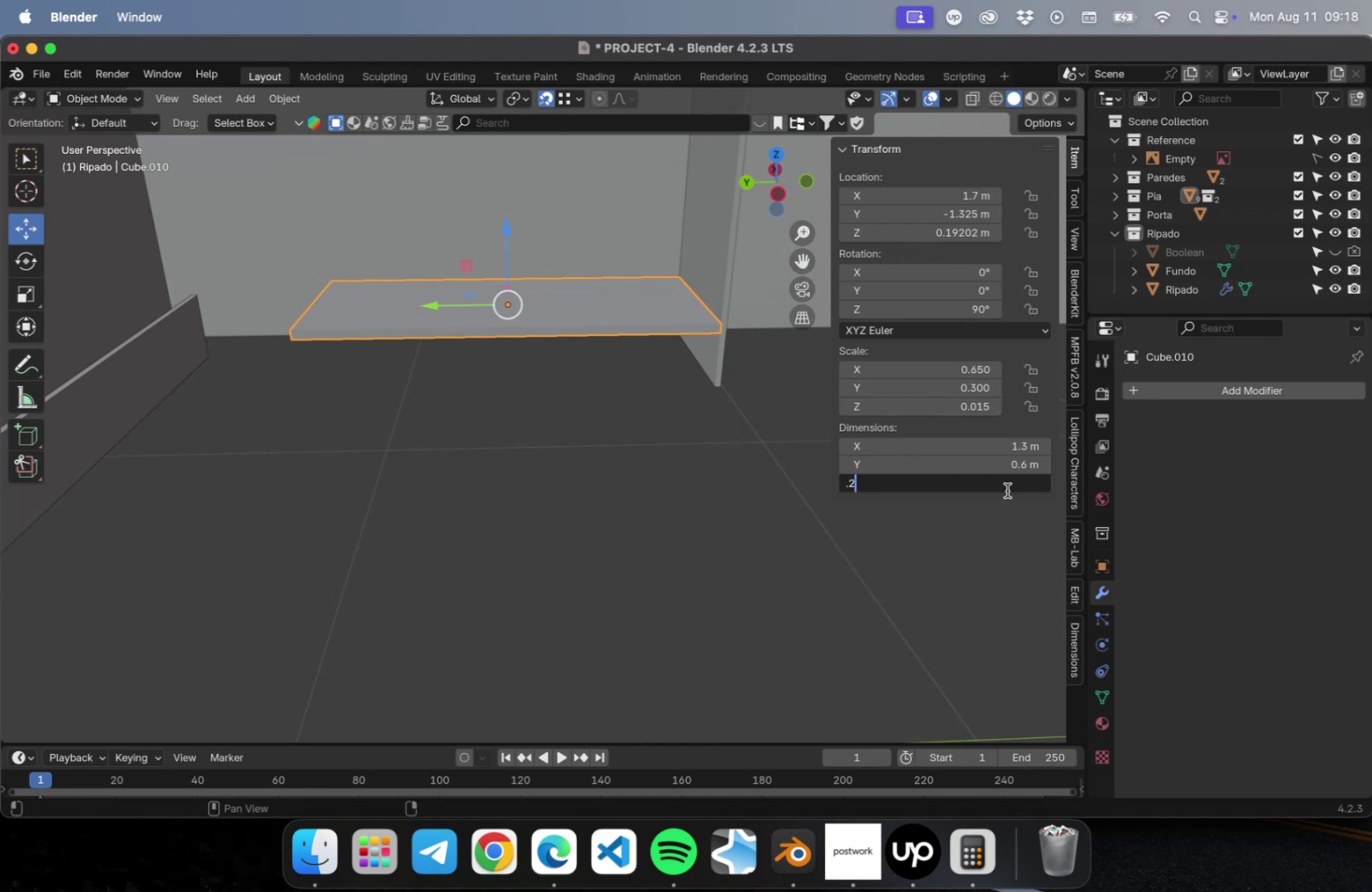 
key(Tab)
 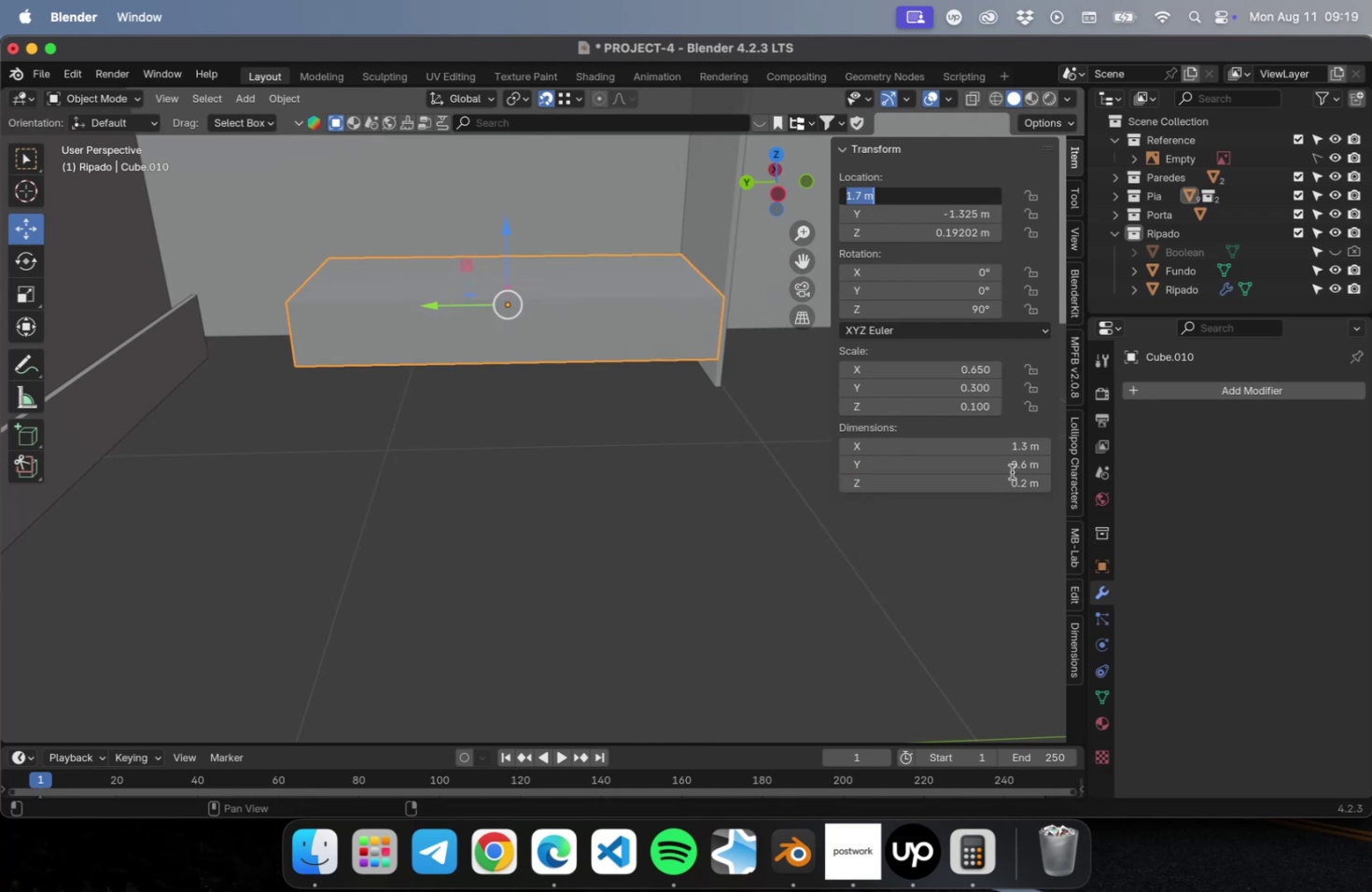 
left_click([1007, 462])
 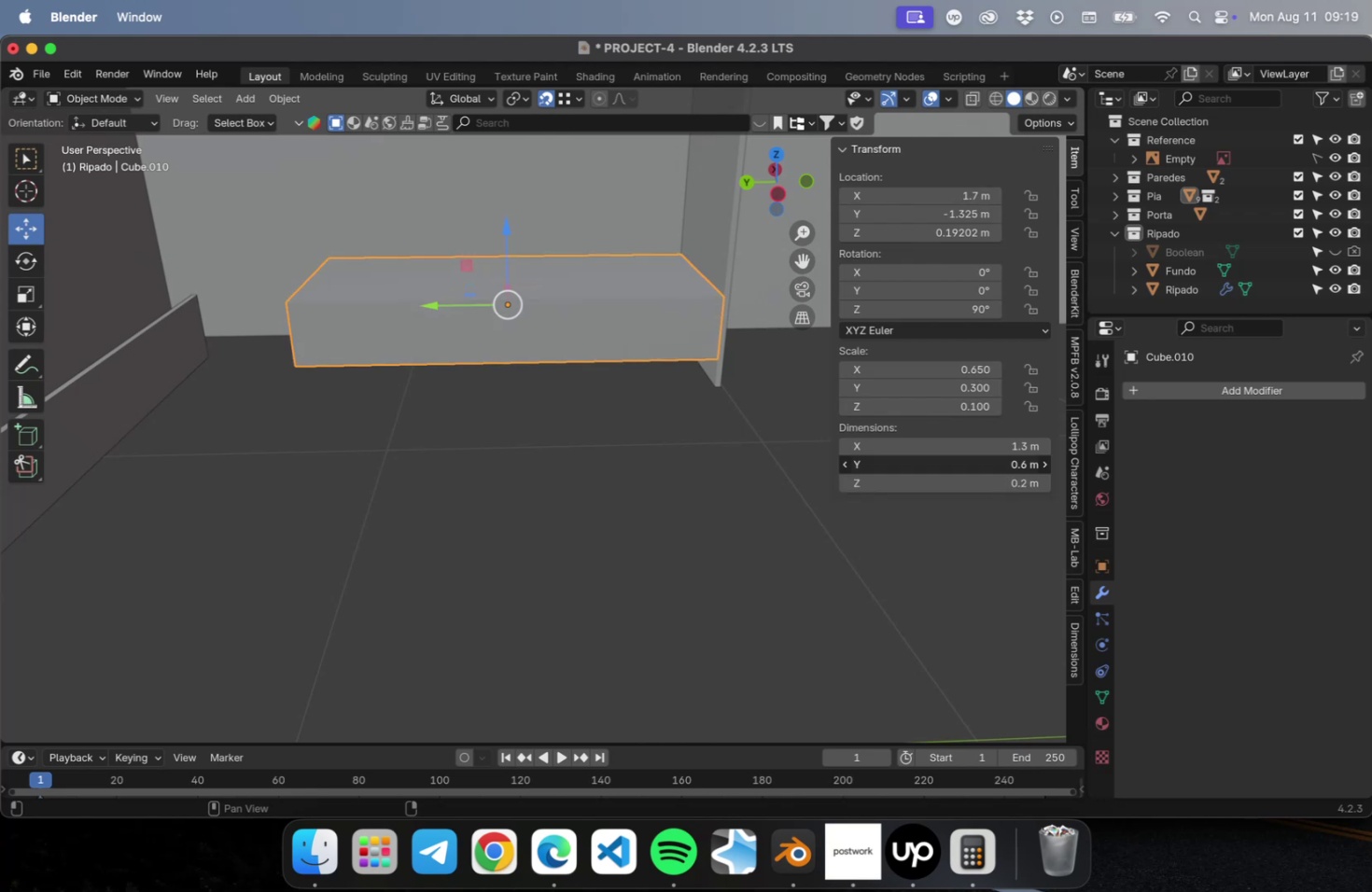 
key(Meta+V)
 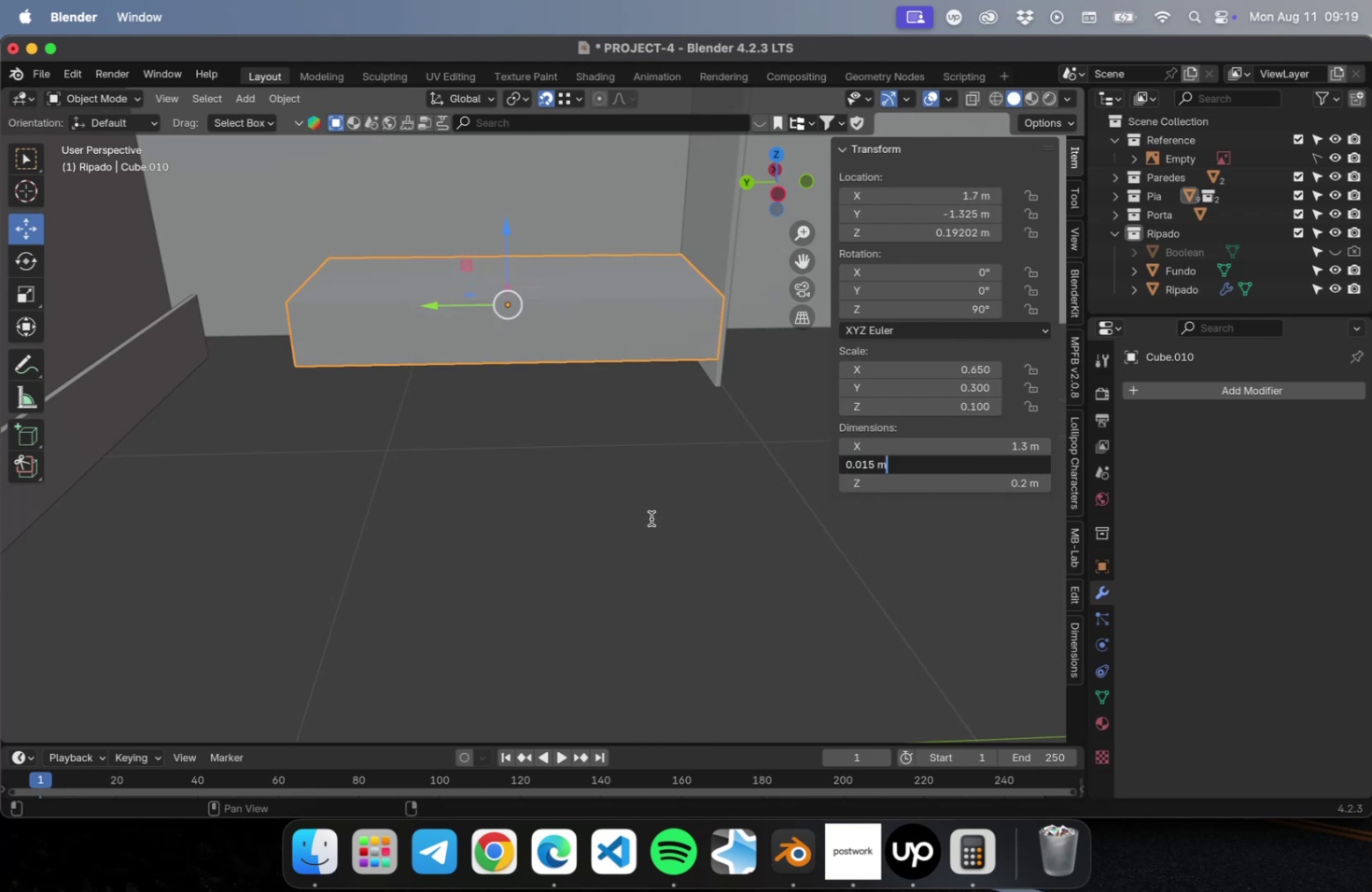 
key(Tab)
 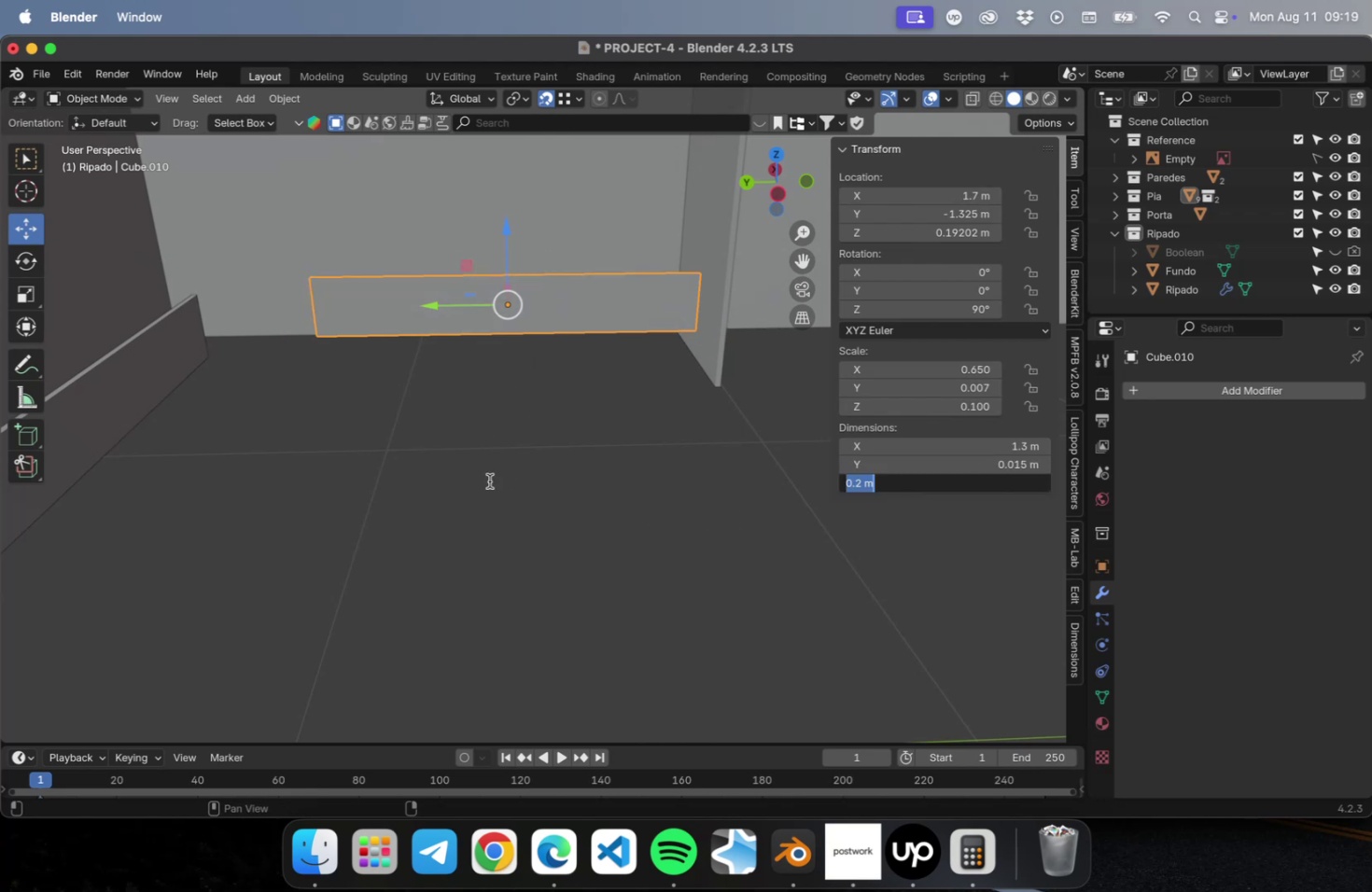 
left_click([490, 457])
 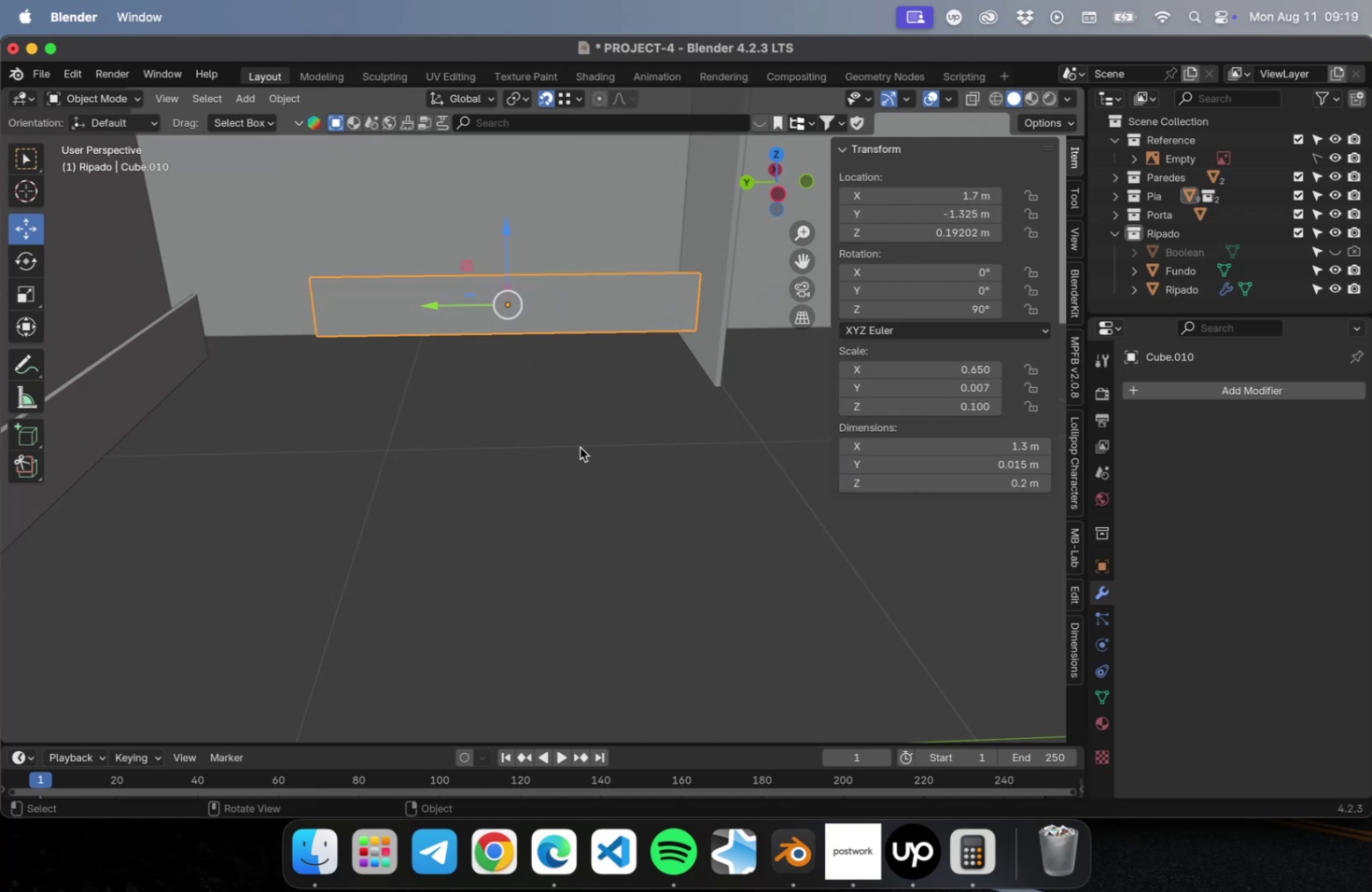 
key(Meta+CommandLeft)
 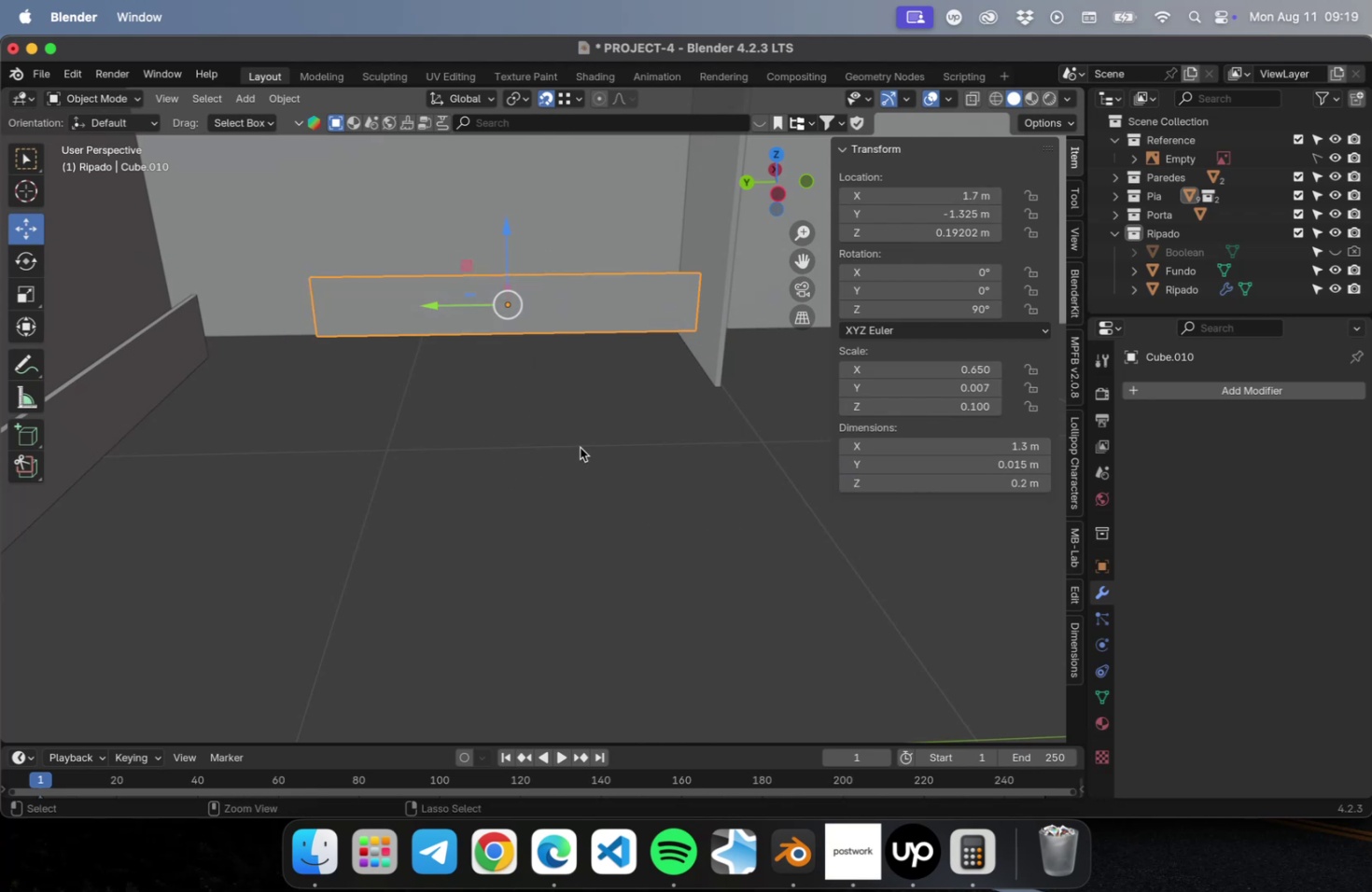 
key(Meta+S)
 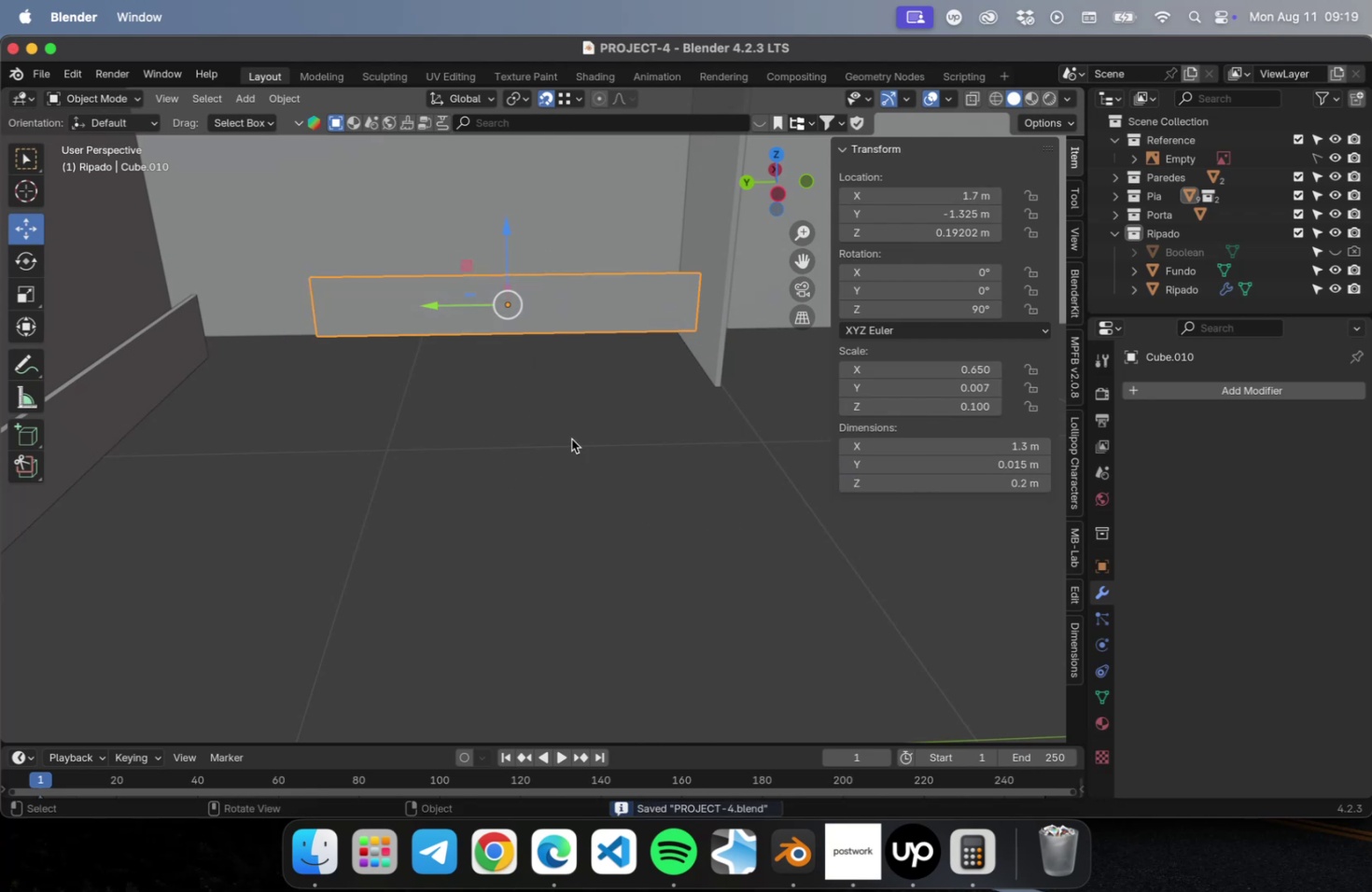 
key(NumLock)
 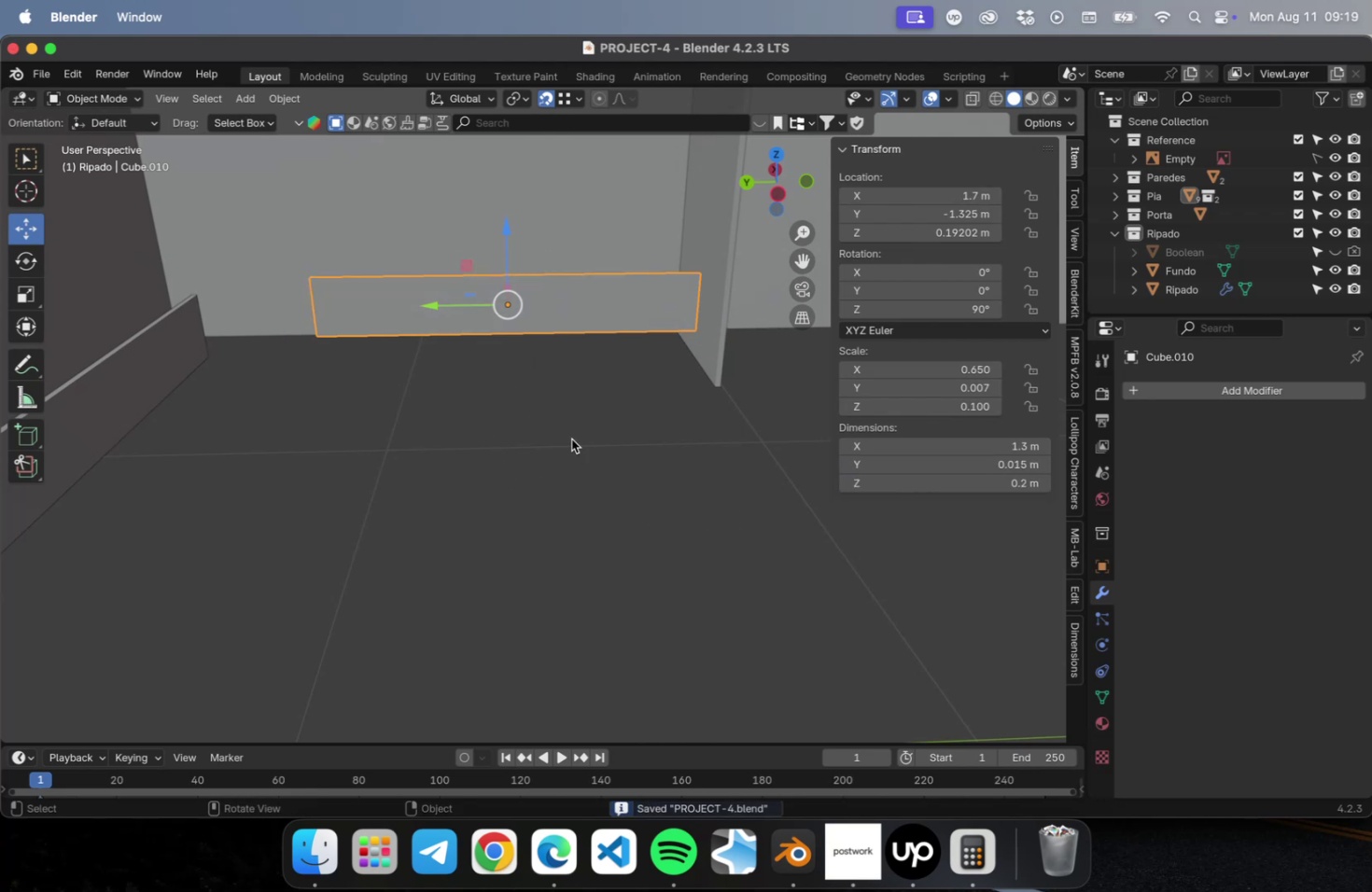 
key(Numpad7)
 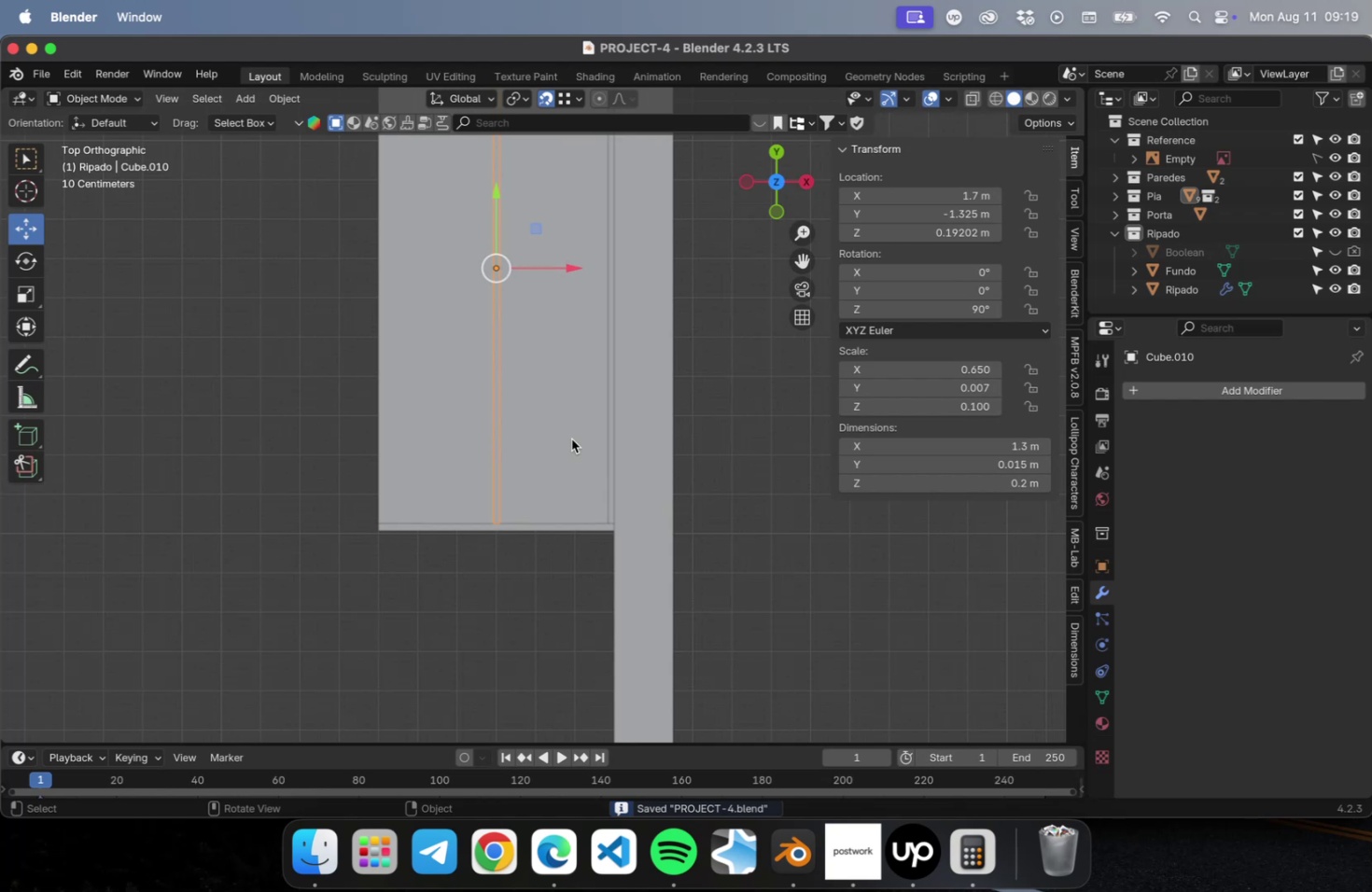 
scroll: coordinate [589, 442], scroll_direction: down, amount: 9.0
 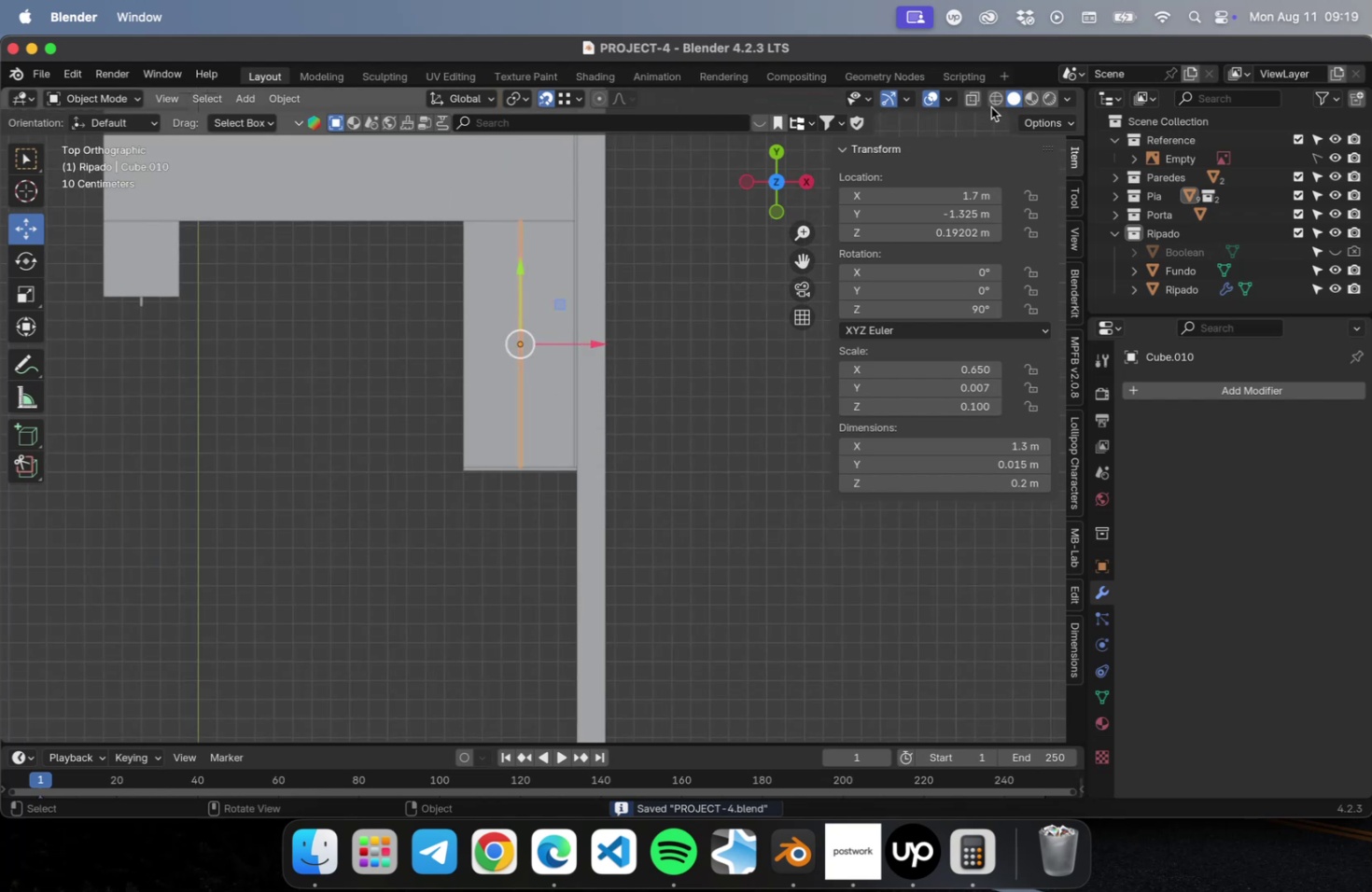 
left_click([974, 96])
 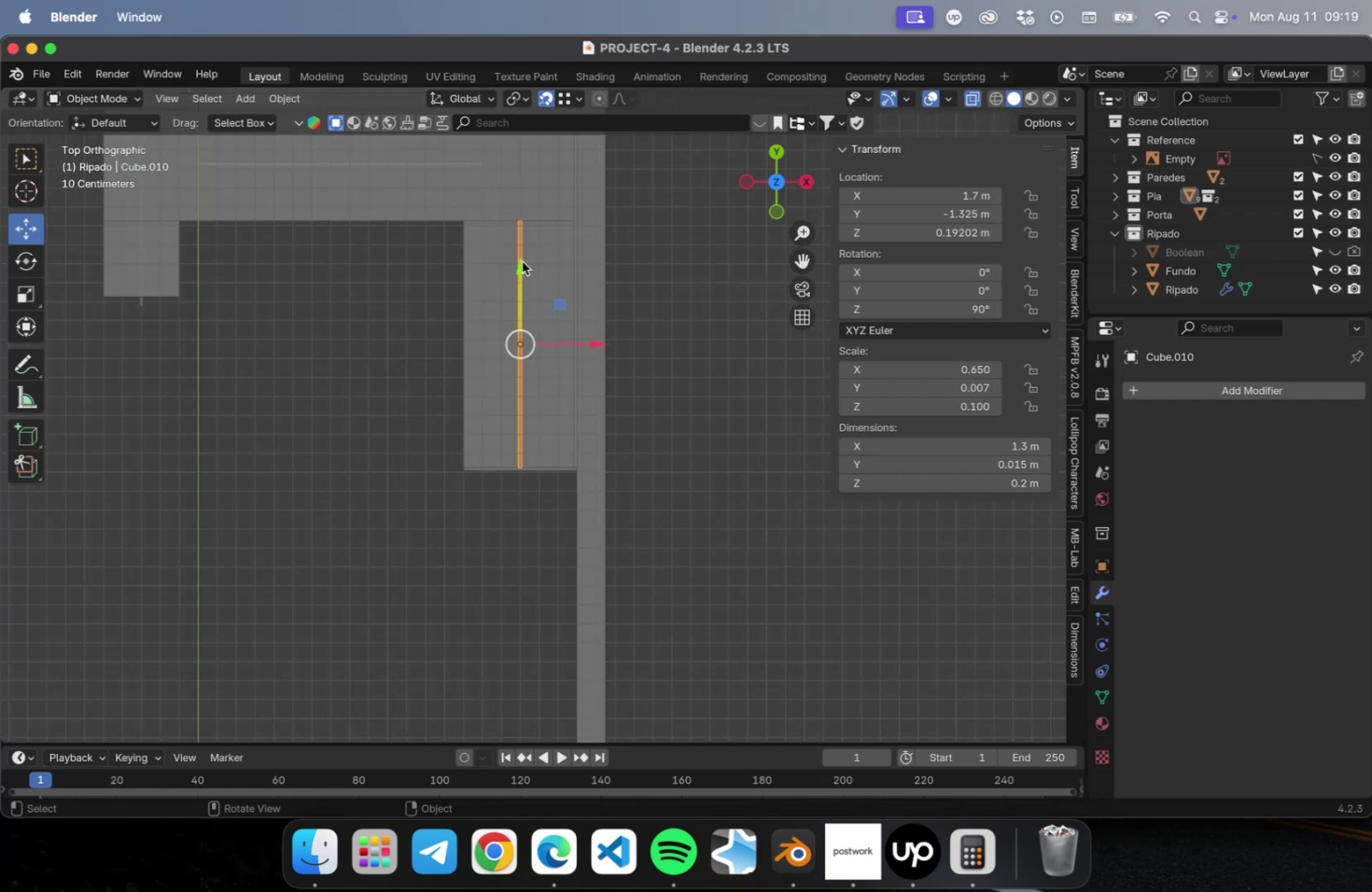 
scroll: coordinate [507, 259], scroll_direction: up, amount: 4.0
 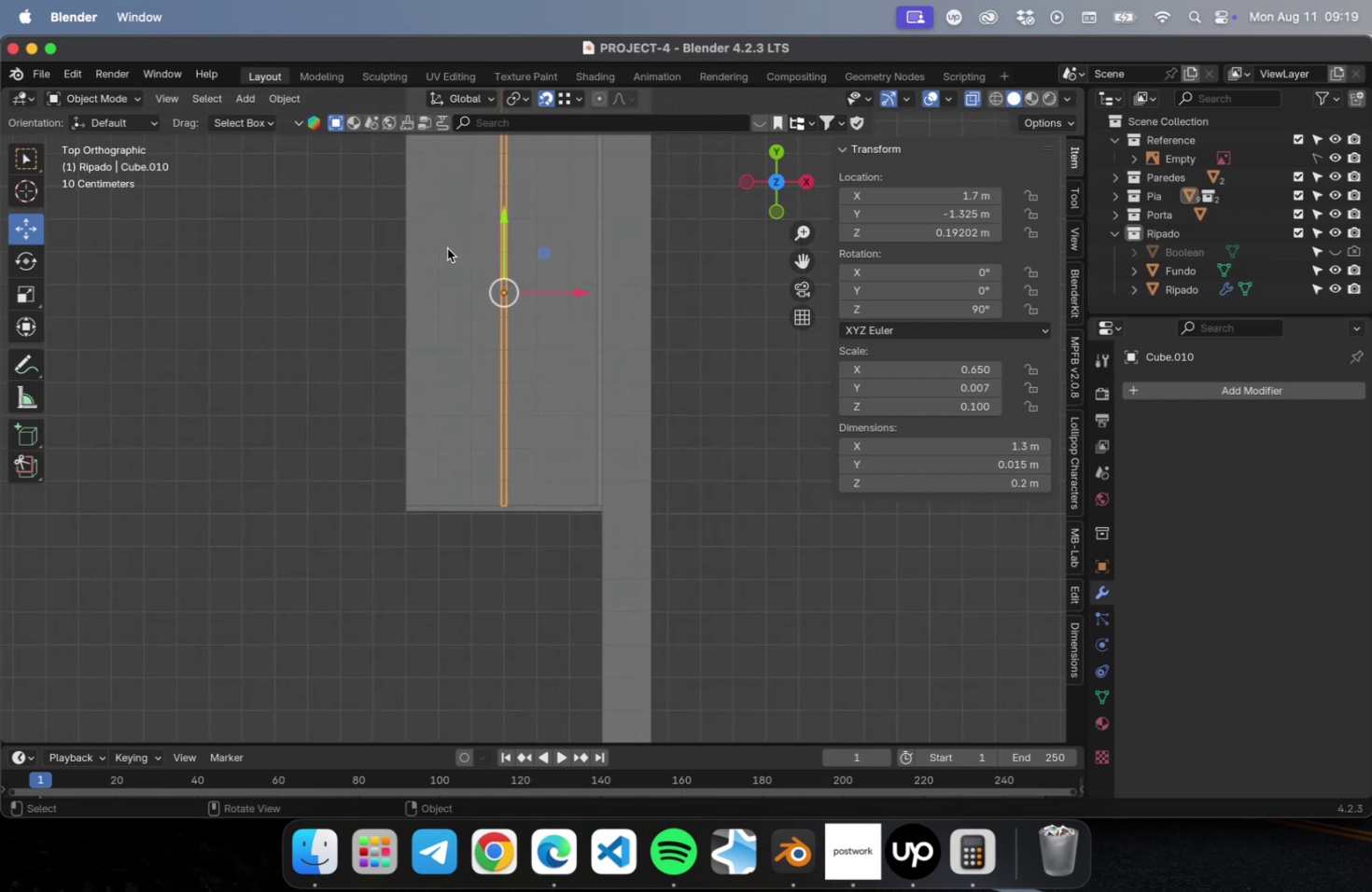 
hold_key(key=ShiftLeft, duration=0.65)
 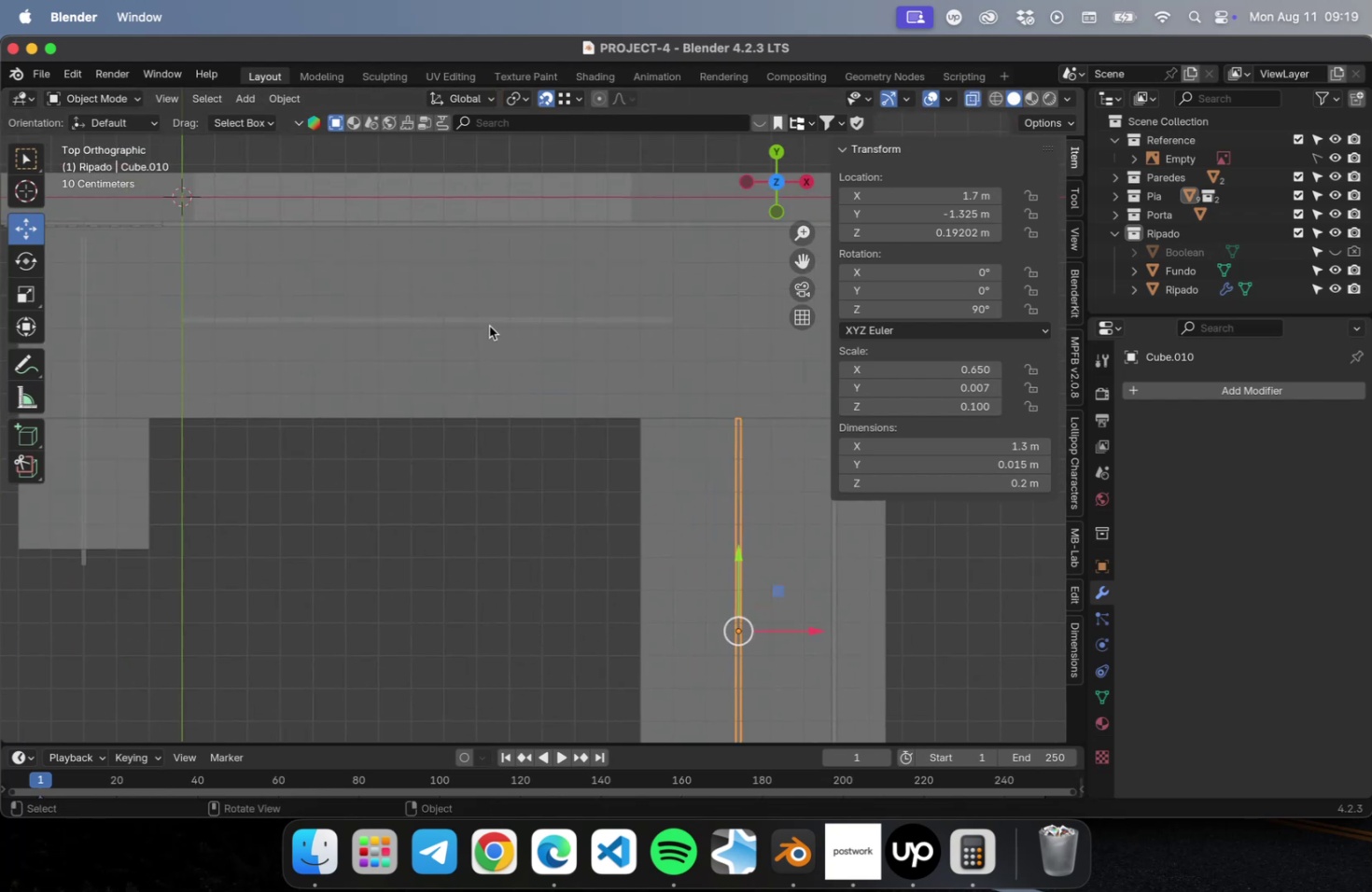 
left_click([487, 322])
 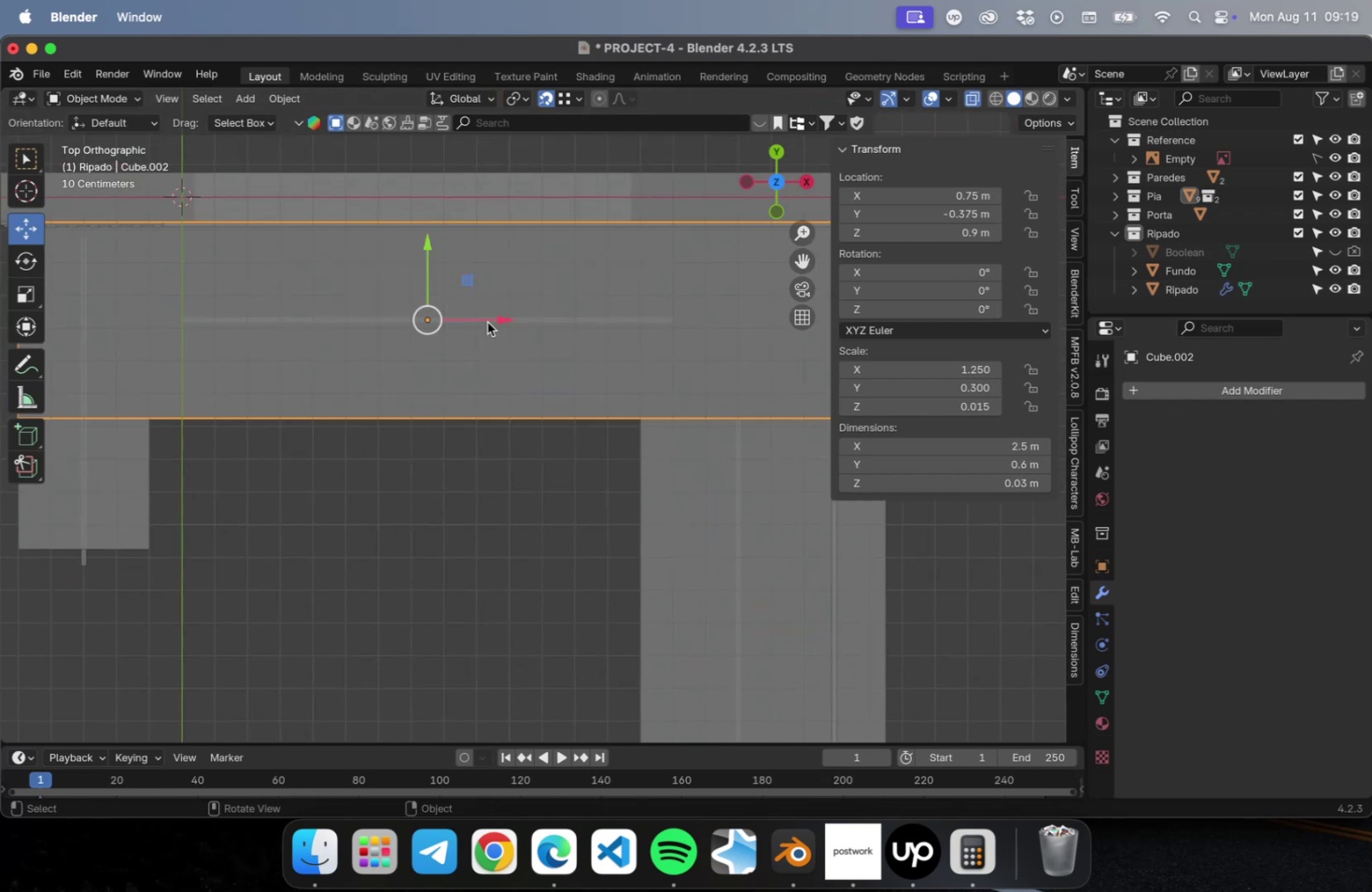 
key(Meta+S)
 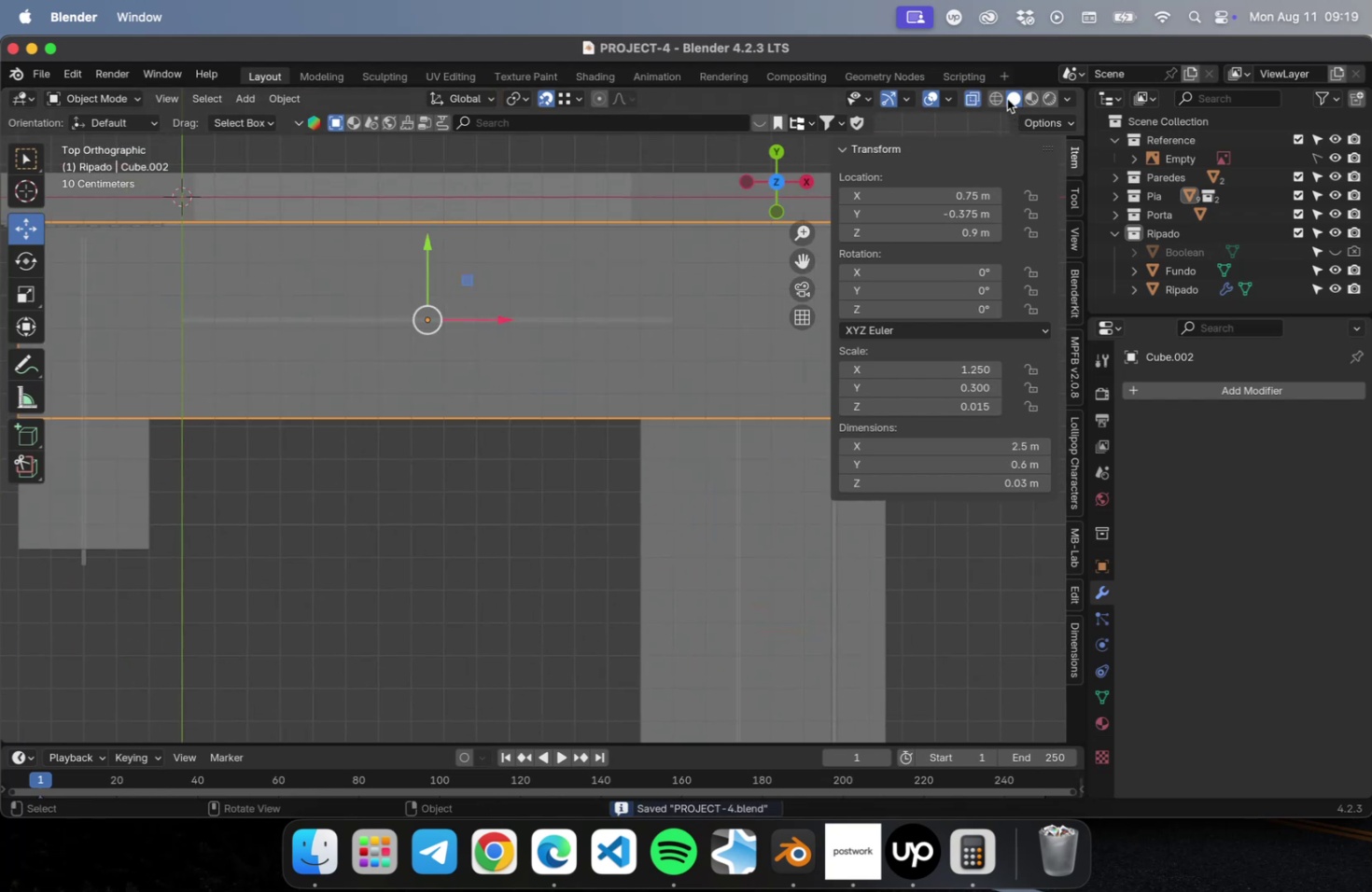 
left_click([998, 100])
 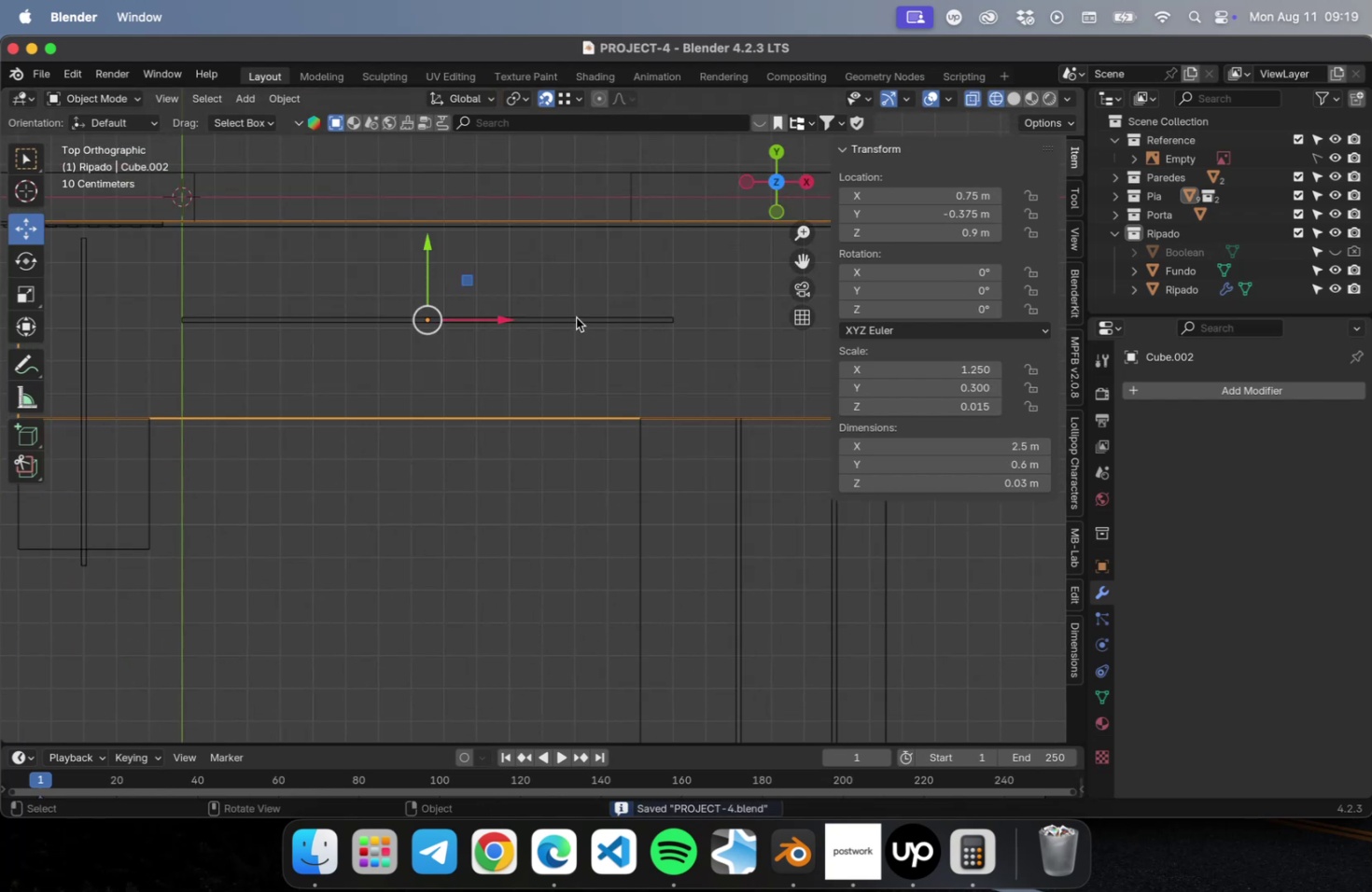 
left_click([576, 317])
 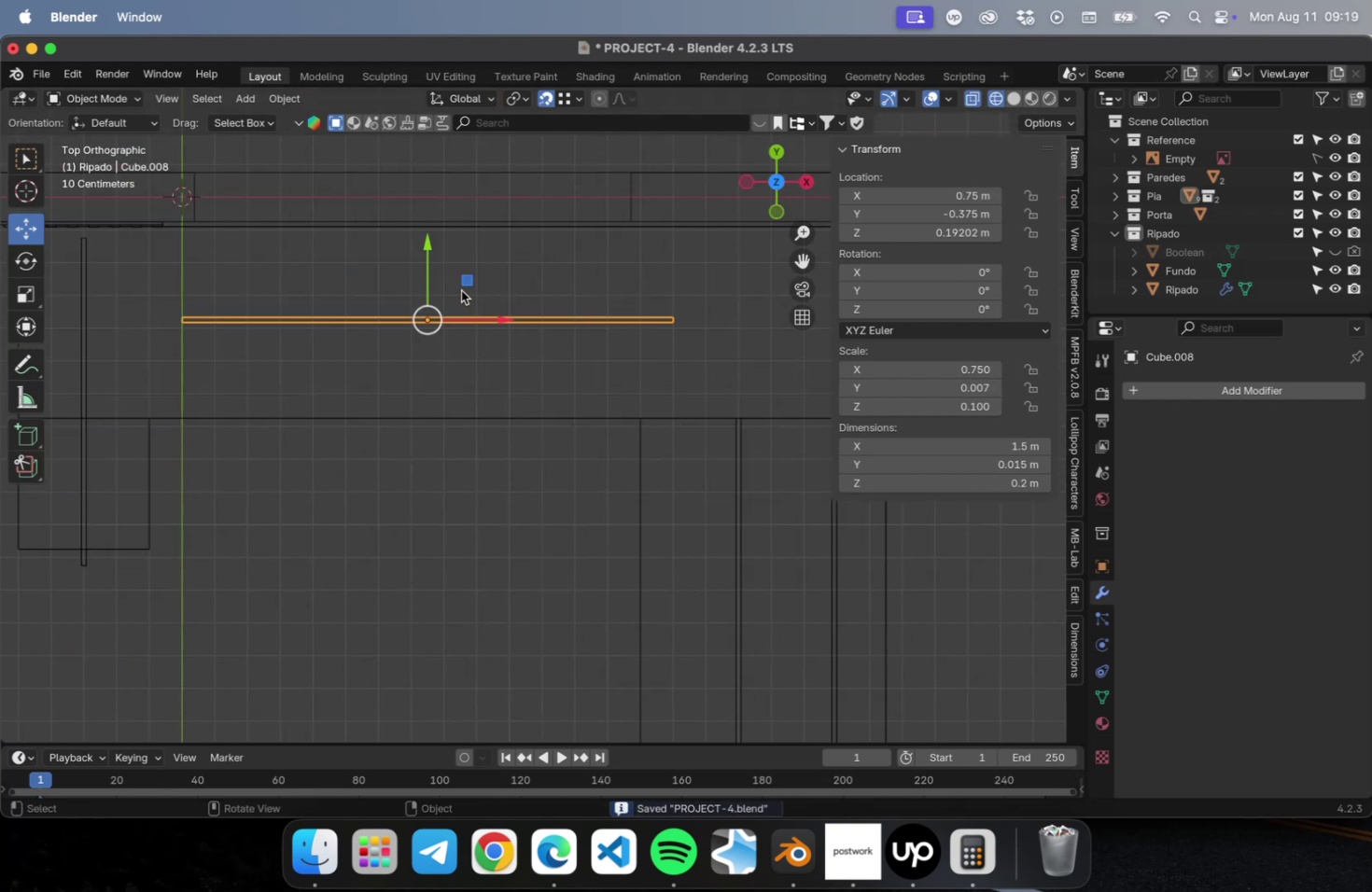 
left_click_drag(start_coordinate=[469, 281], to_coordinate=[435, 383])
 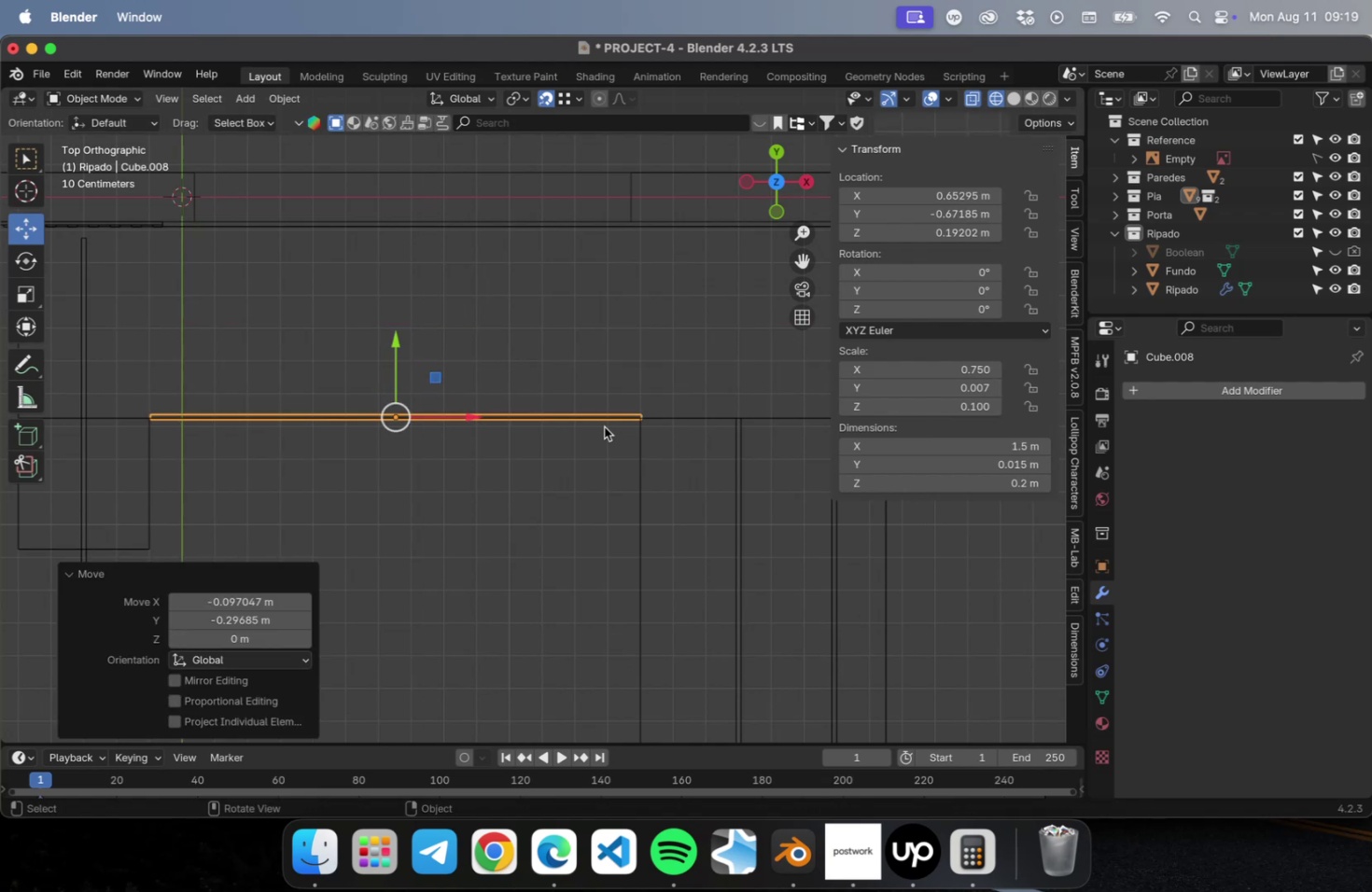 
scroll: coordinate [605, 428], scroll_direction: up, amount: 14.0
 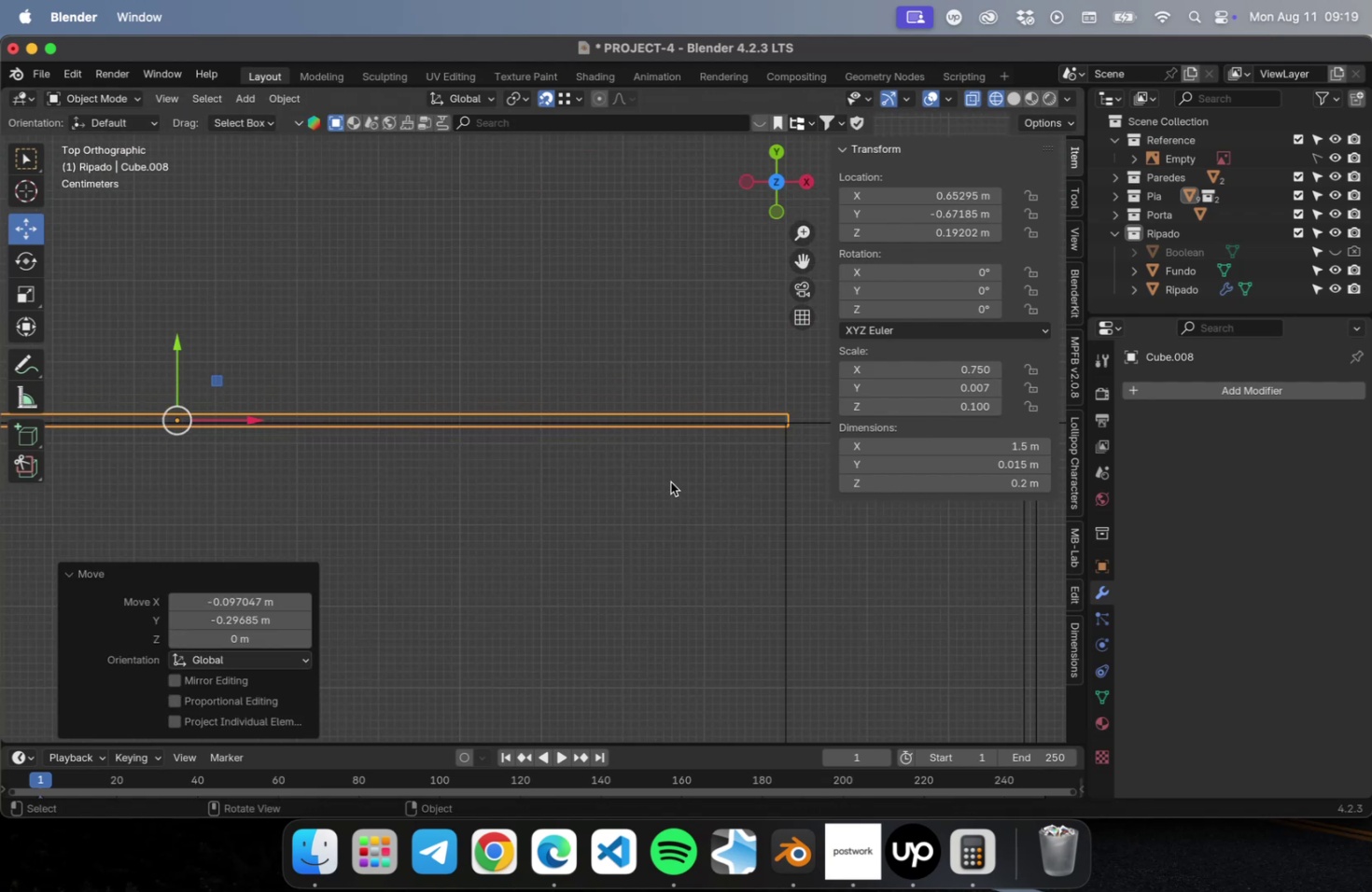 
hold_key(key=ShiftLeft, duration=0.41)
 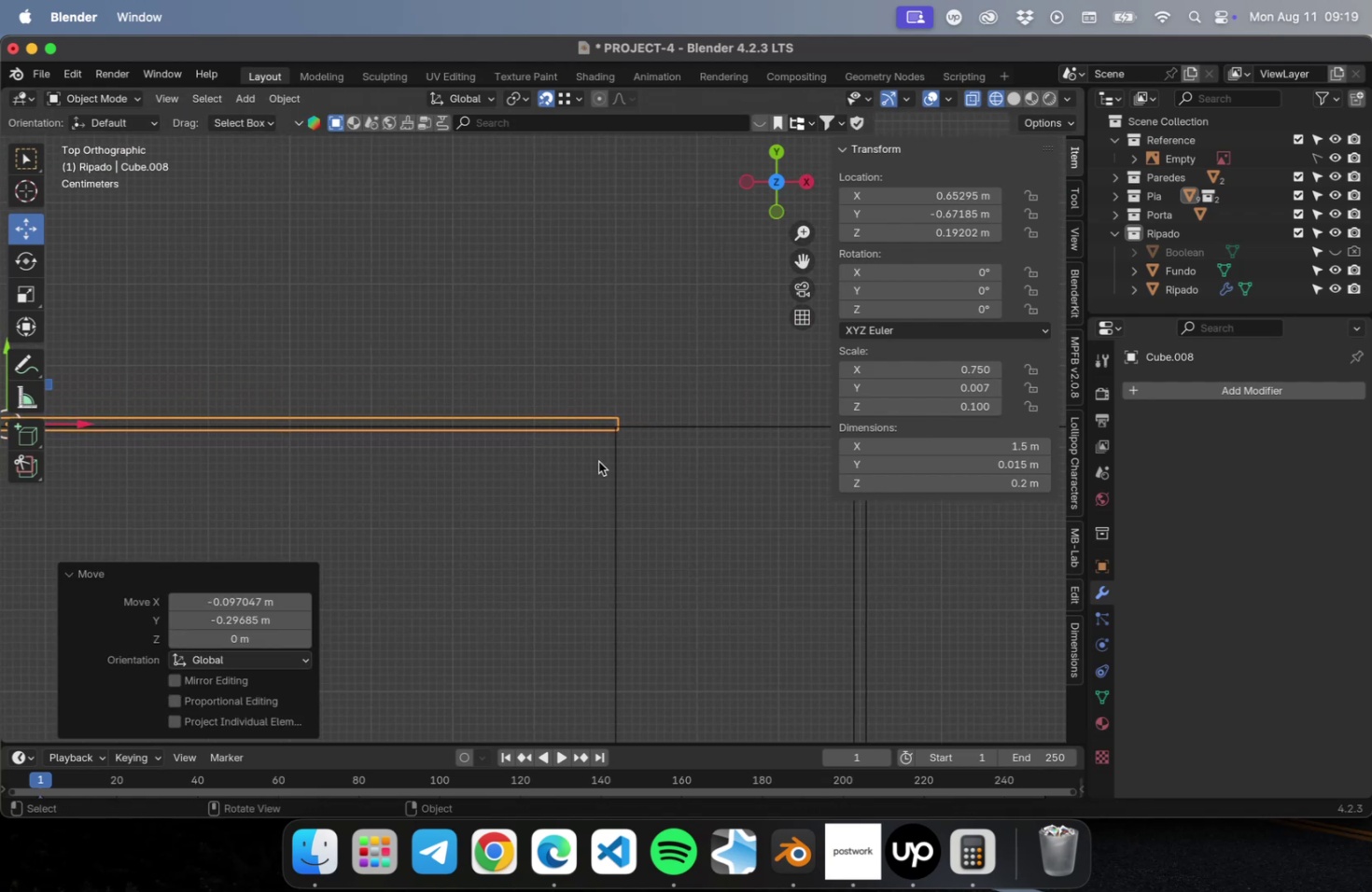 
scroll: coordinate [598, 458], scroll_direction: up, amount: 22.0
 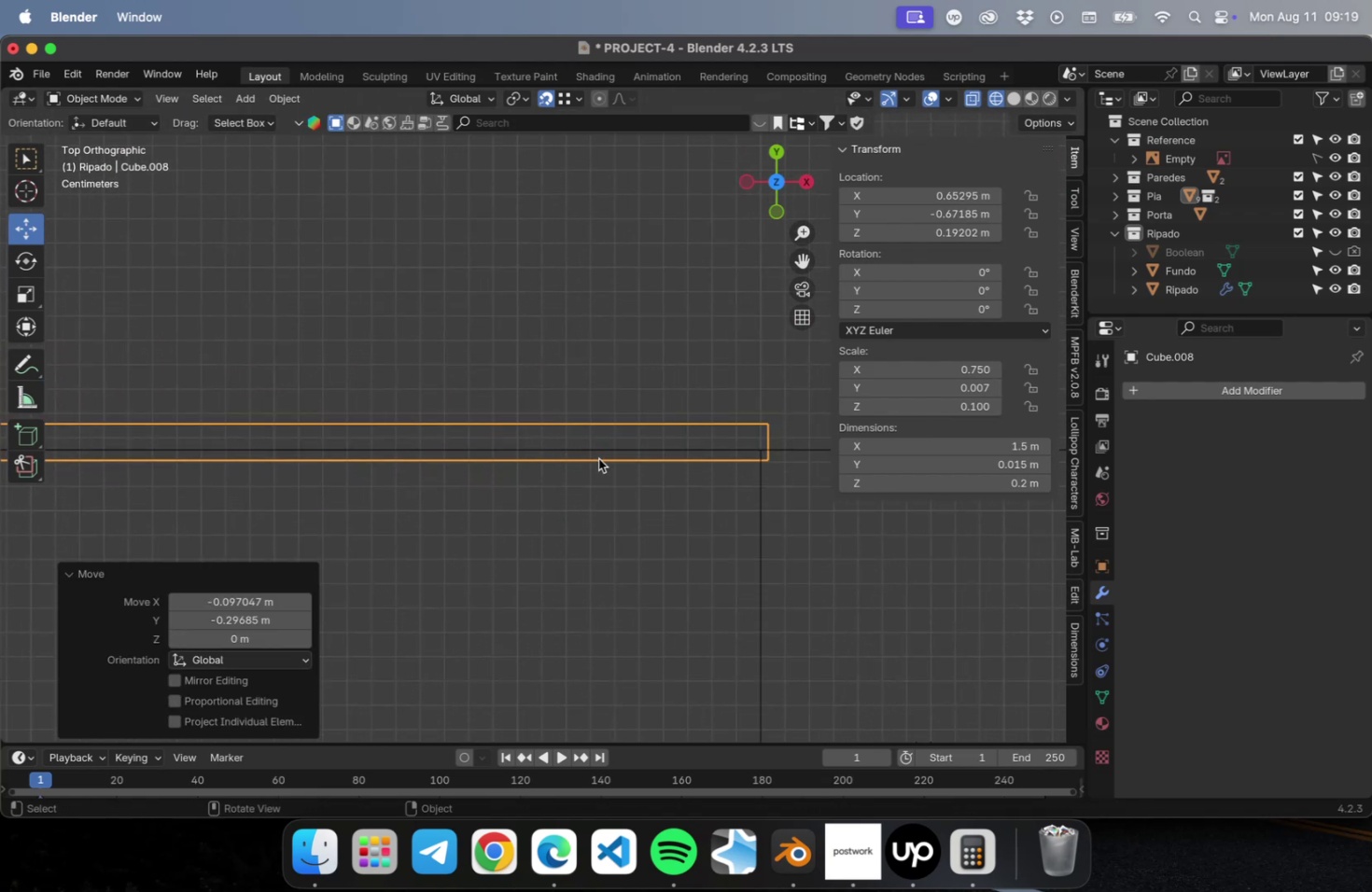 
scroll: coordinate [596, 461], scroll_direction: down, amount: 29.0
 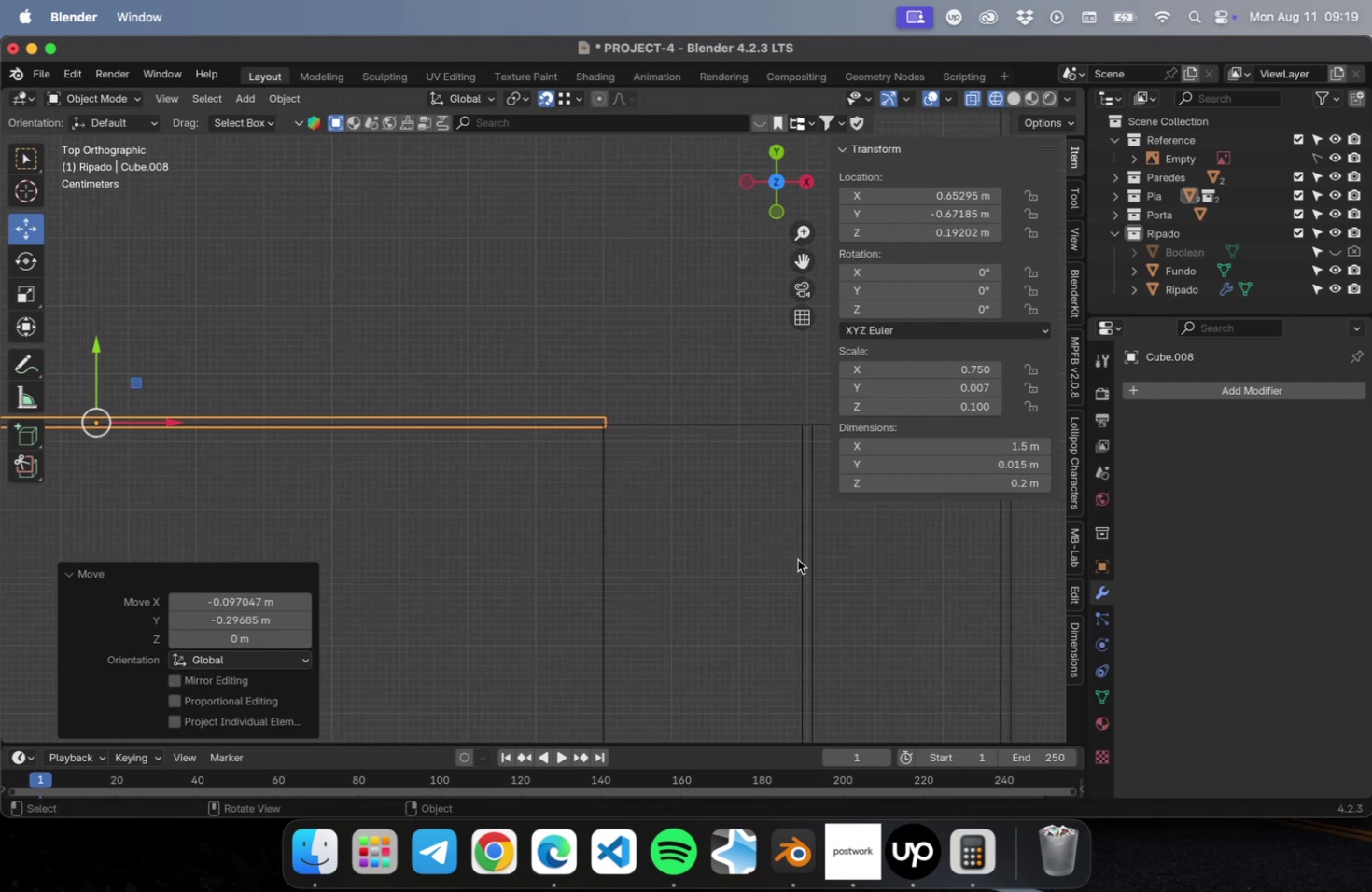 
left_click([799, 558])
 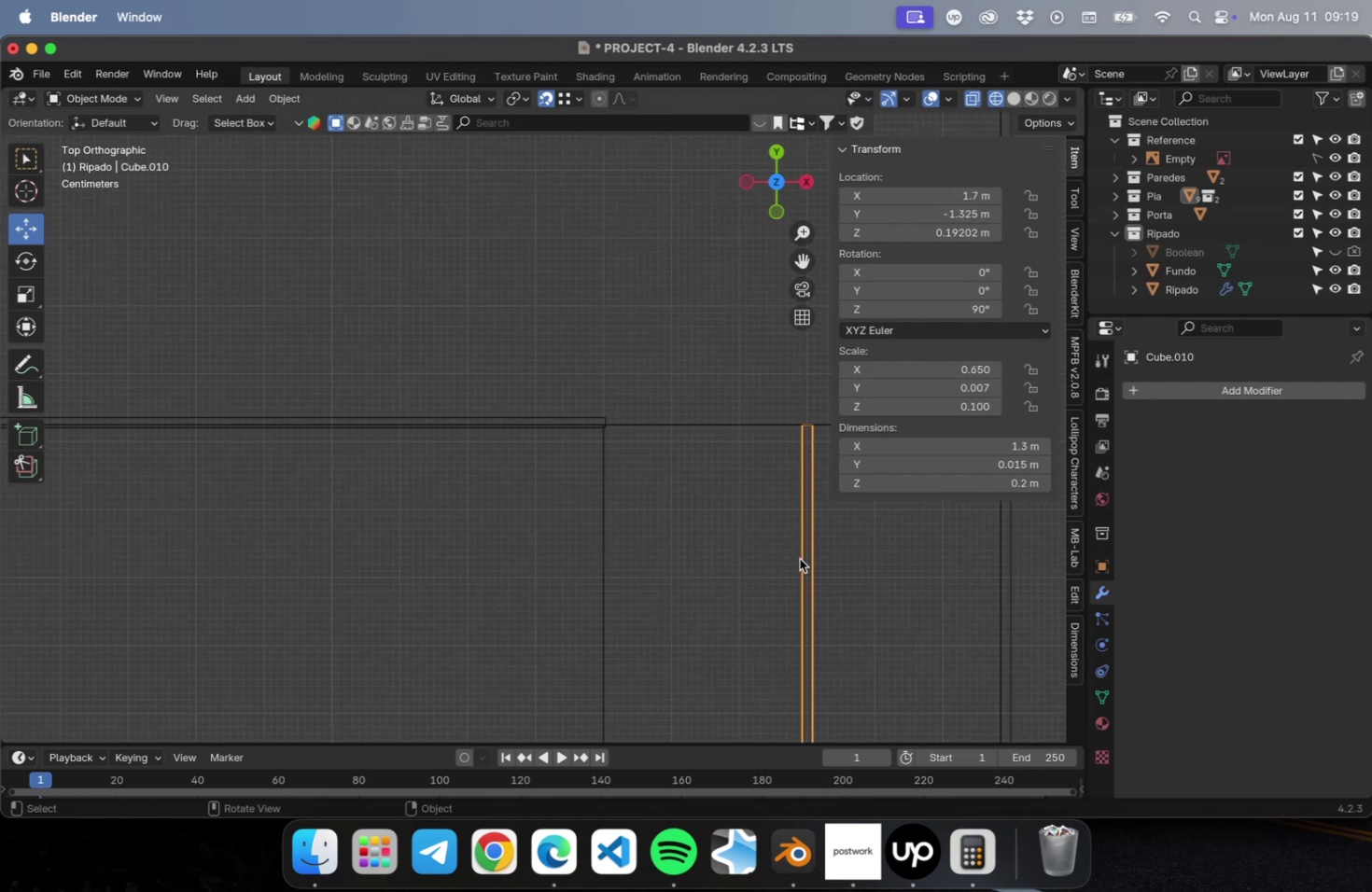 
scroll: coordinate [783, 564], scroll_direction: down, amount: 22.0
 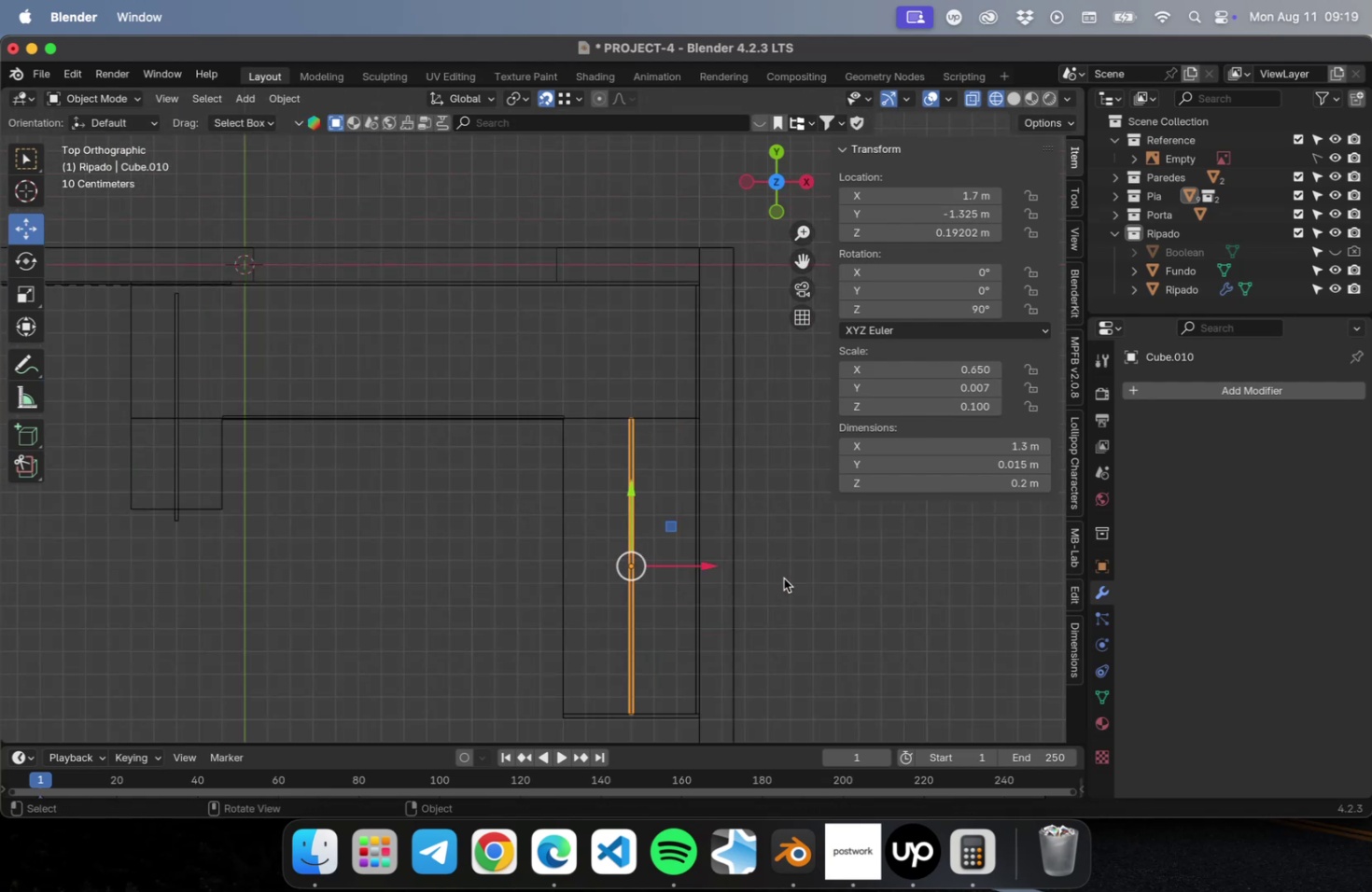 
hold_key(key=ShiftLeft, duration=0.96)
 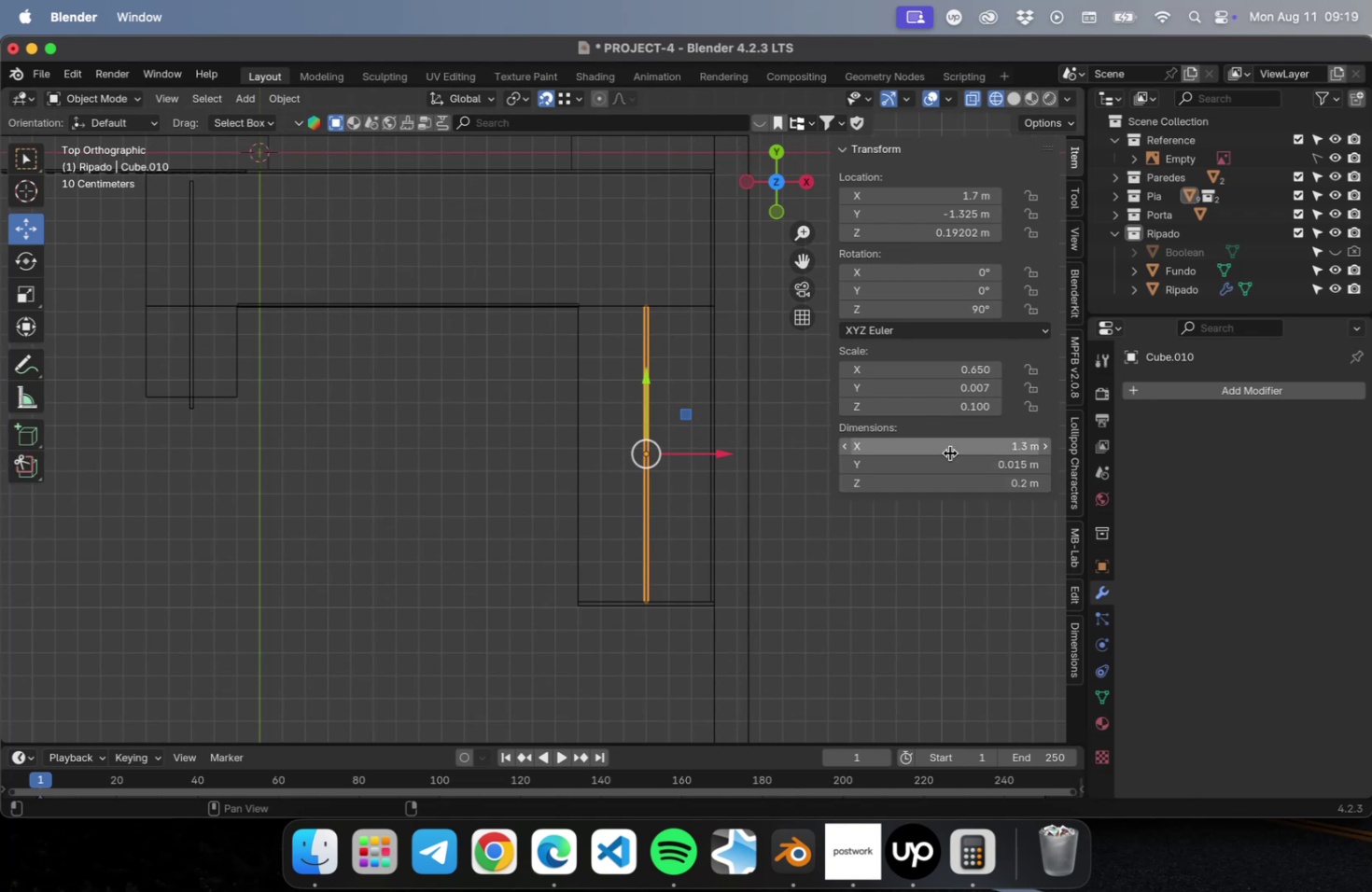 
double_click([922, 453])
 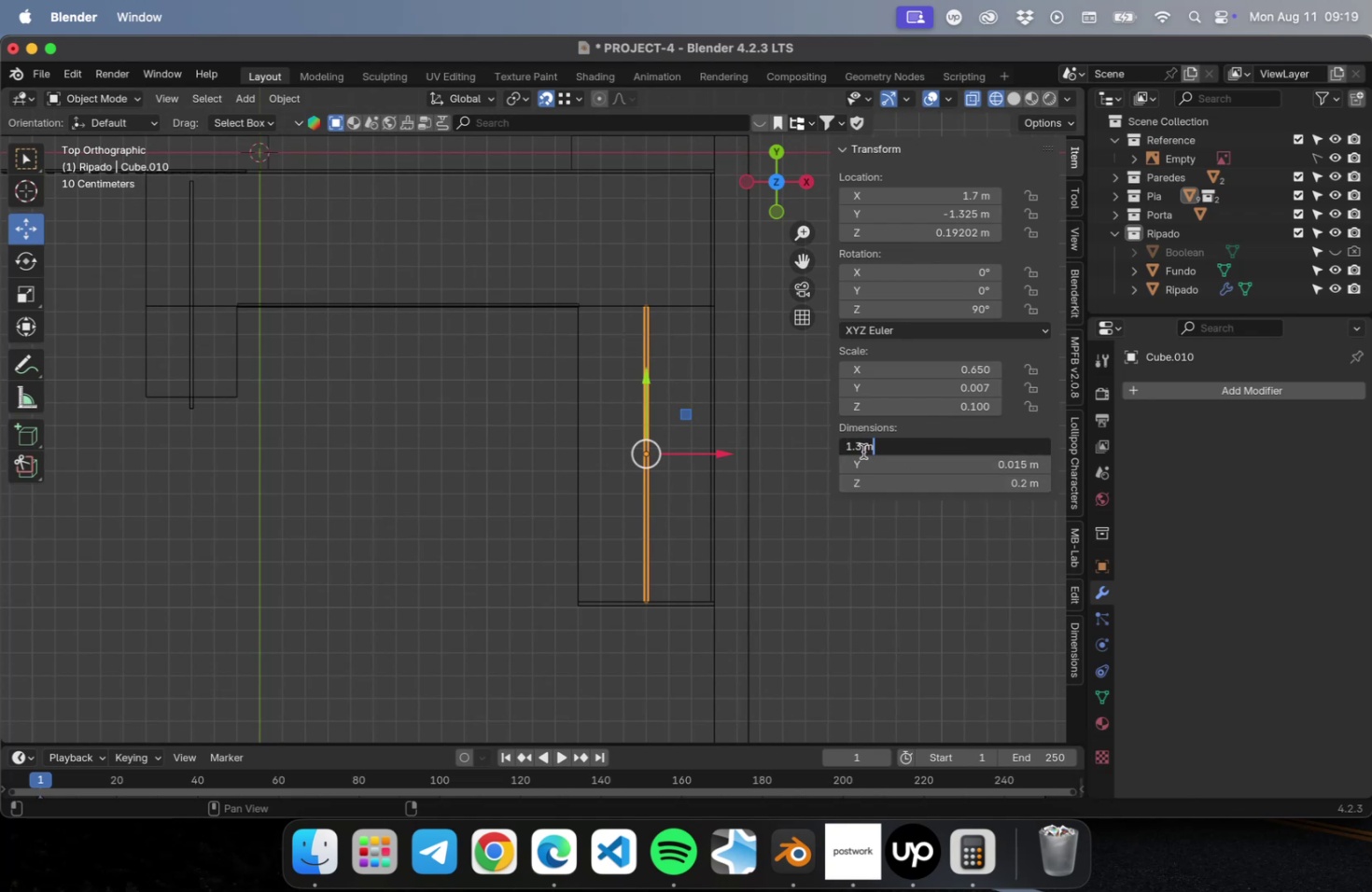 
left_click_drag(start_coordinate=[860, 450], to_coordinate=[855, 450])
 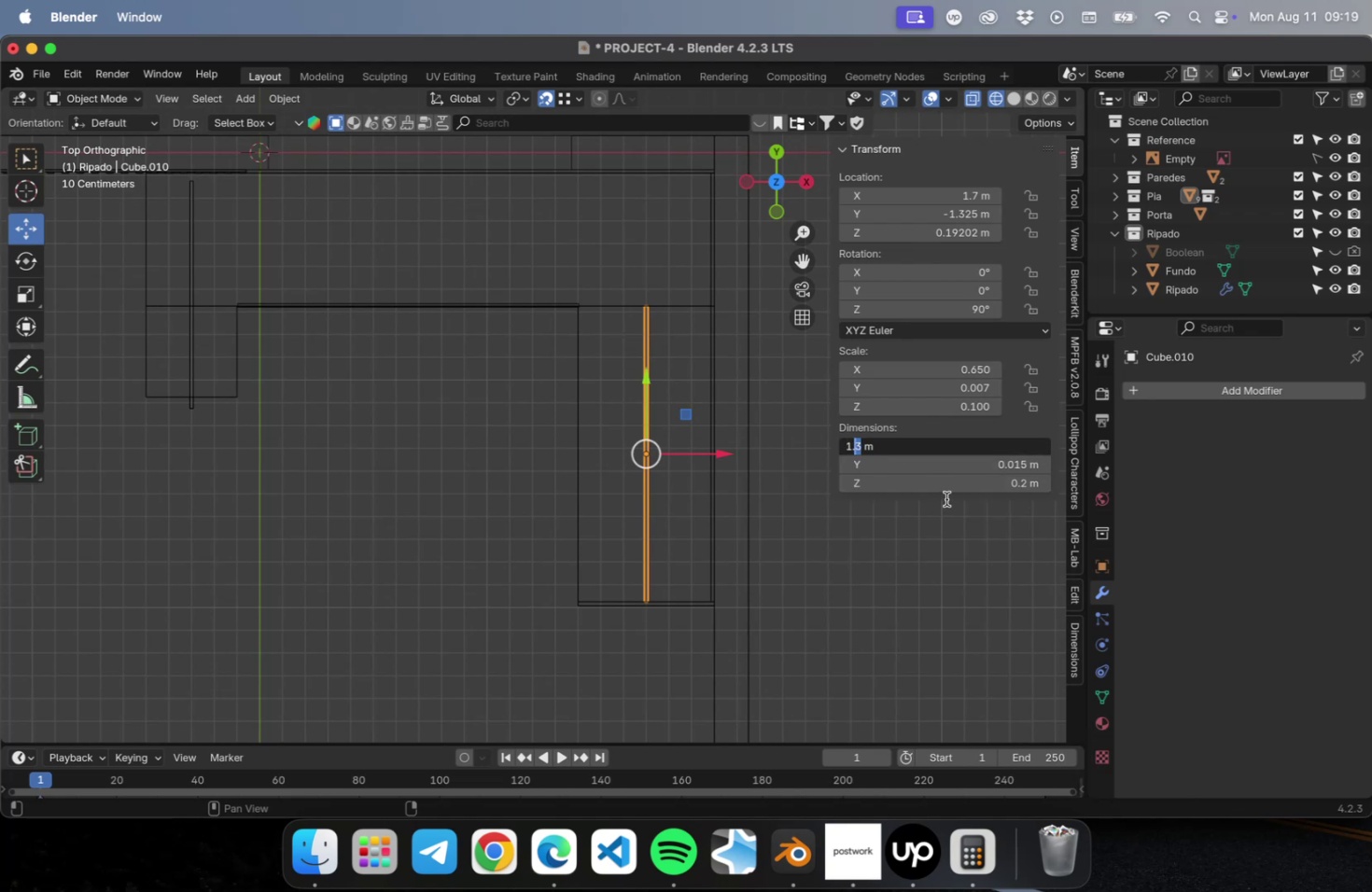 
key(4)
 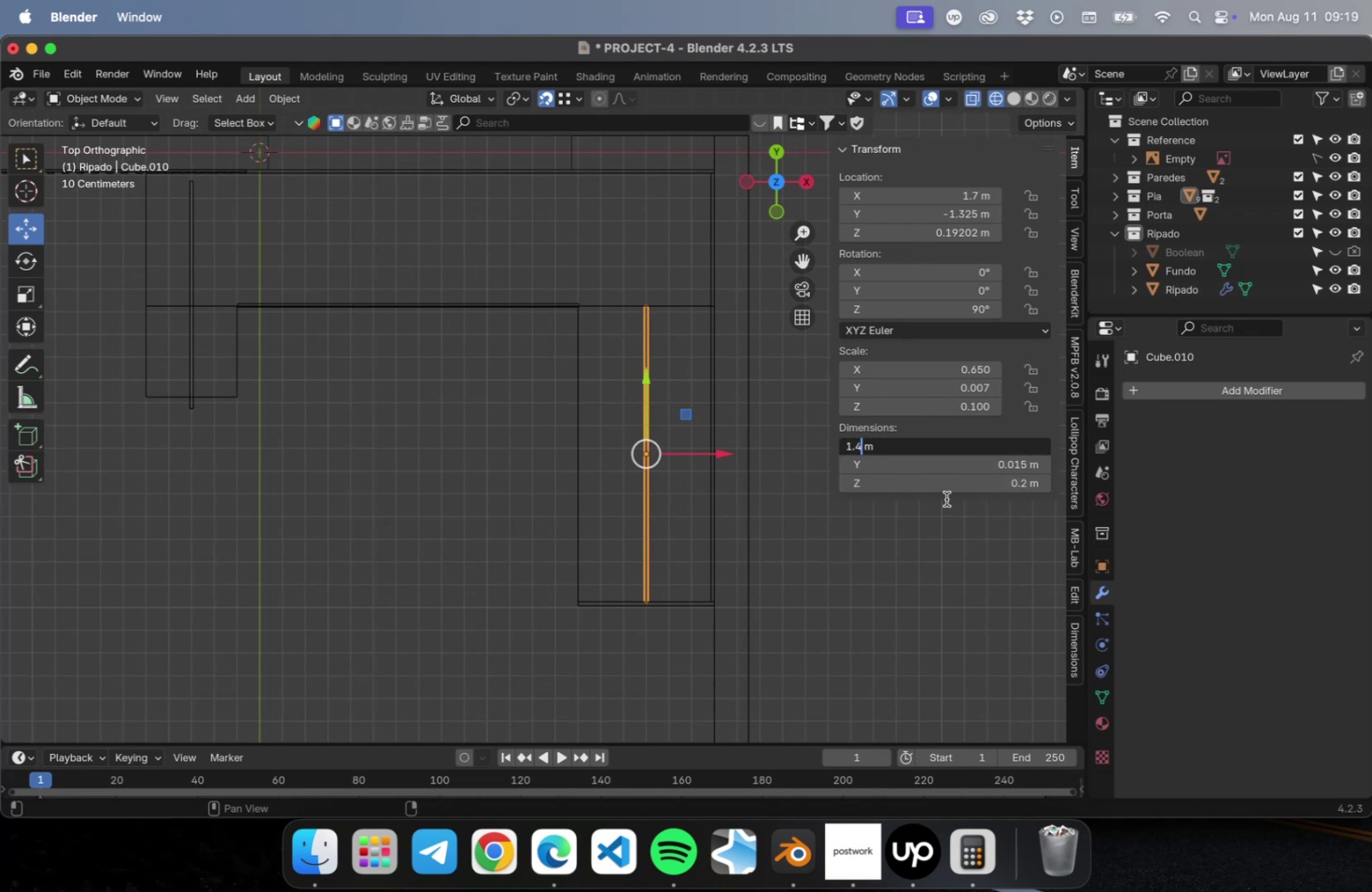 
key(Enter)
 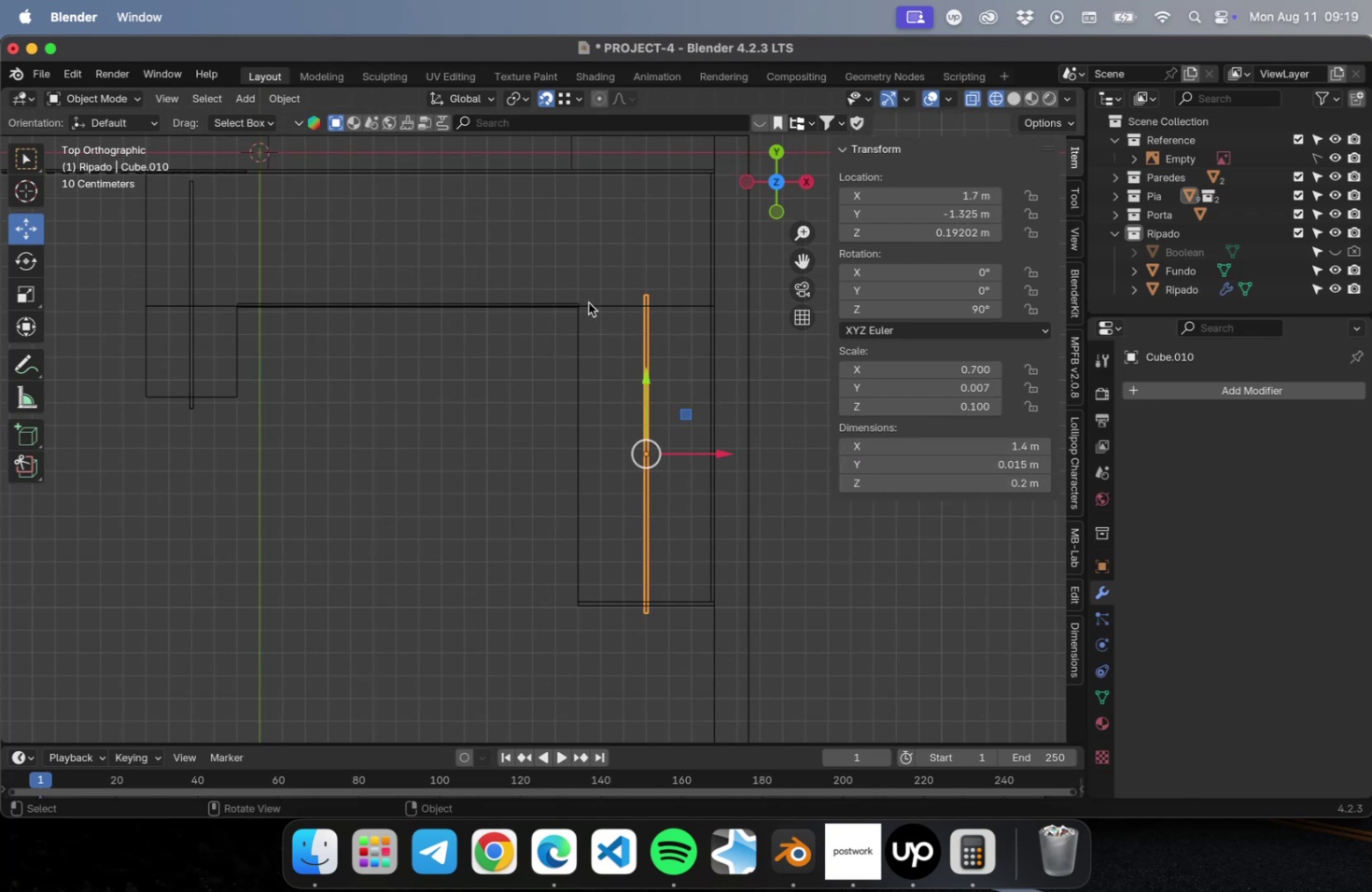 
left_click([576, 304])
 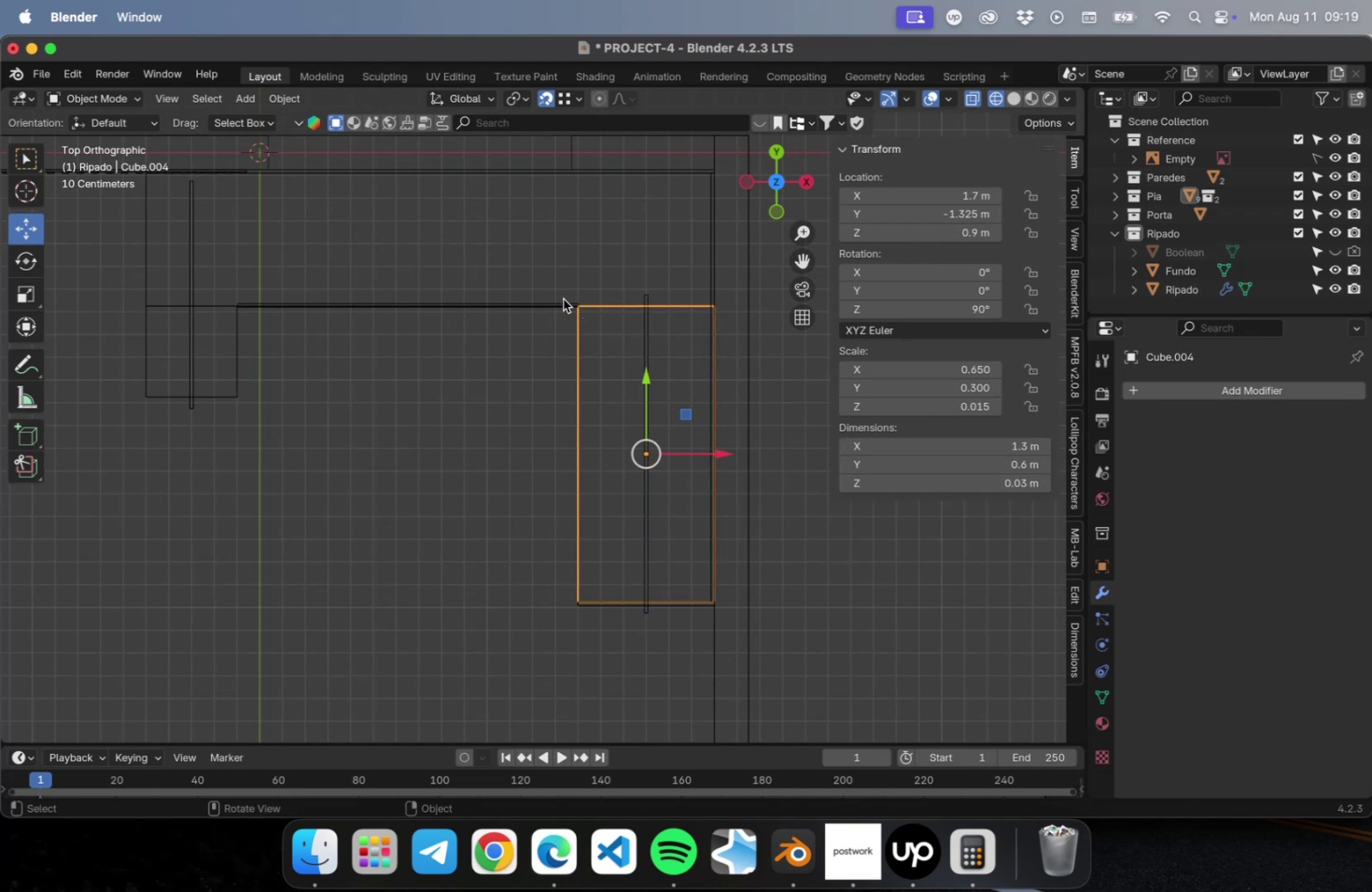 
left_click([563, 299])
 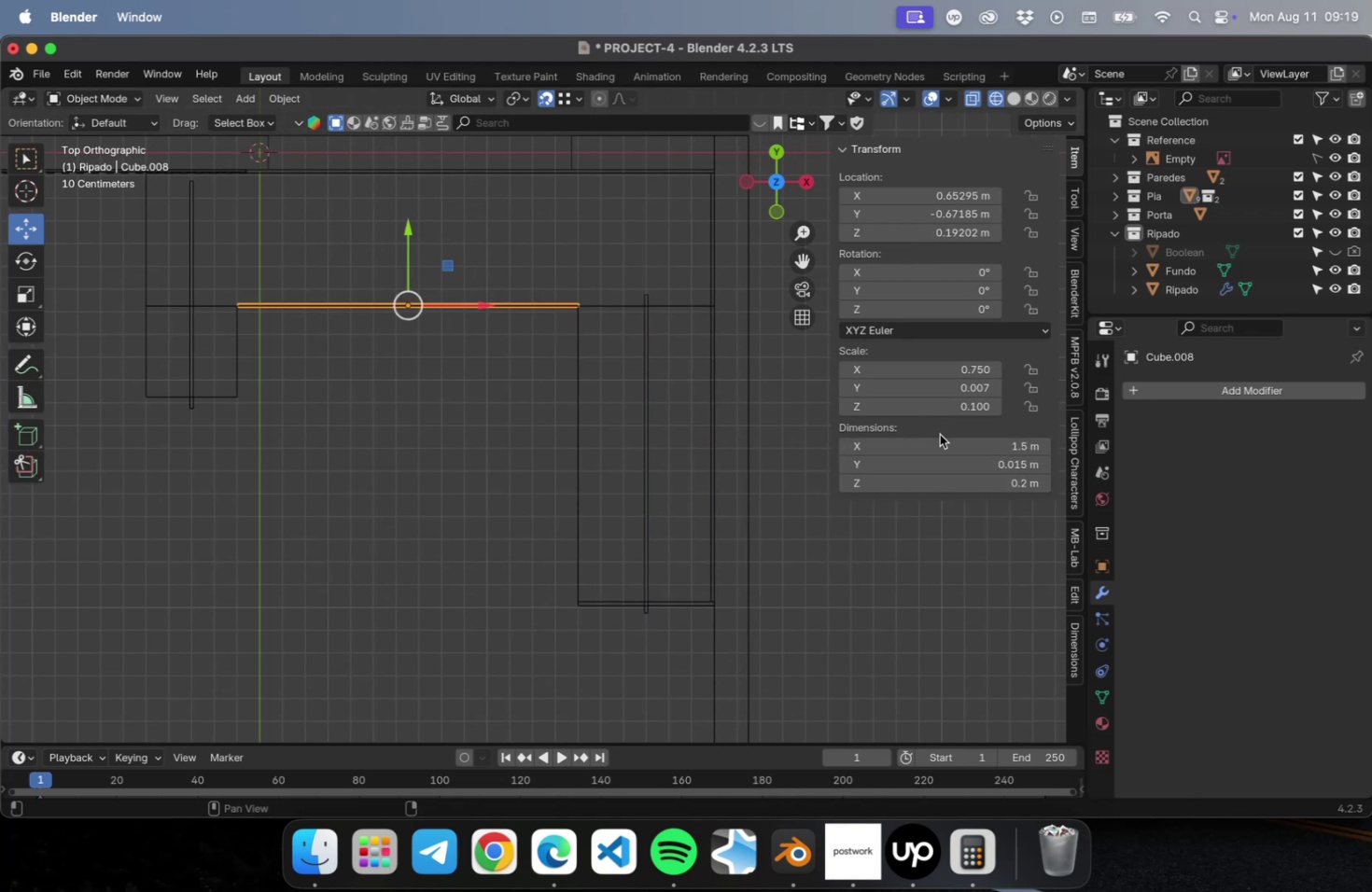 
left_click([939, 440])
 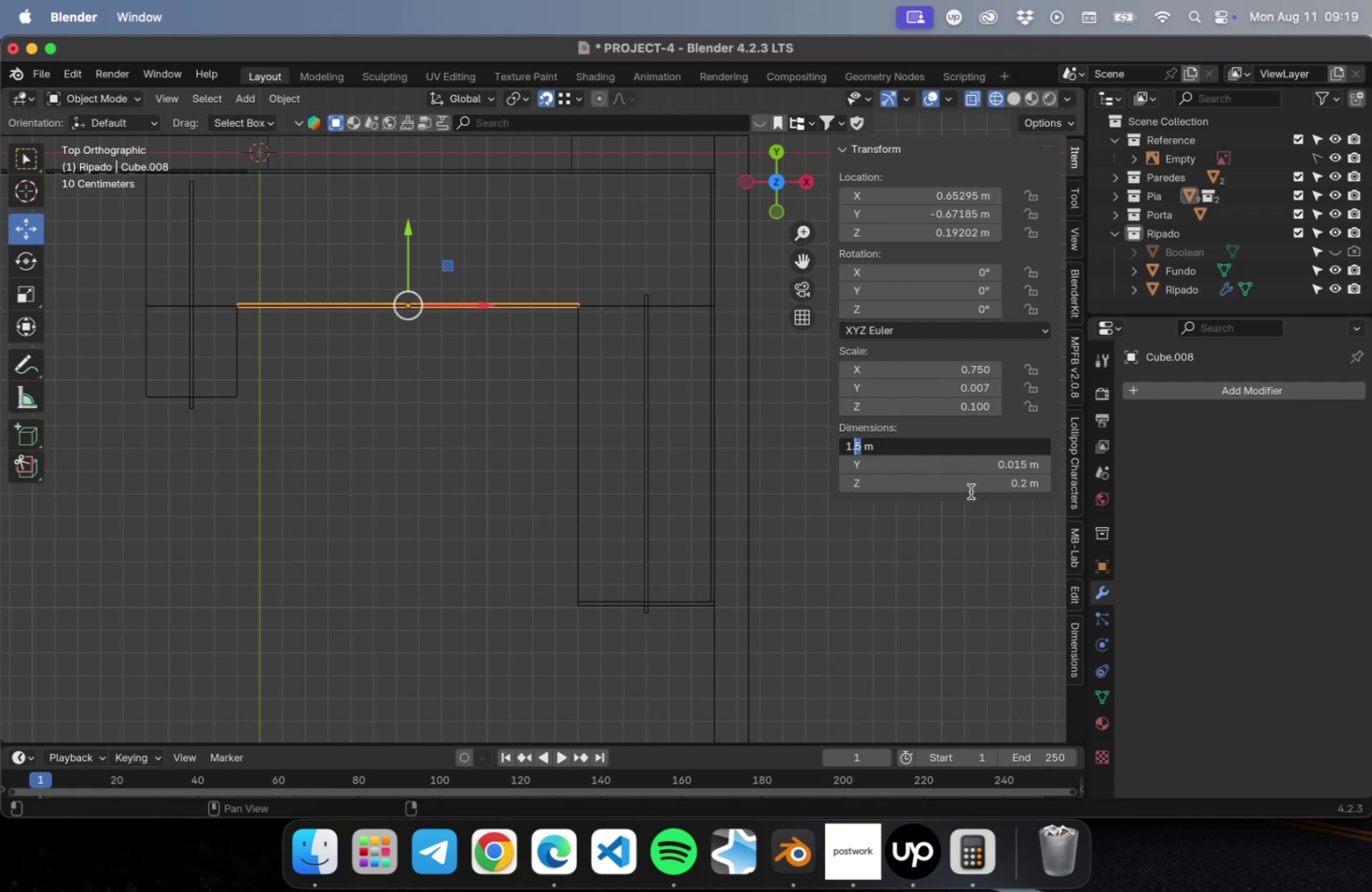 
key(7)
 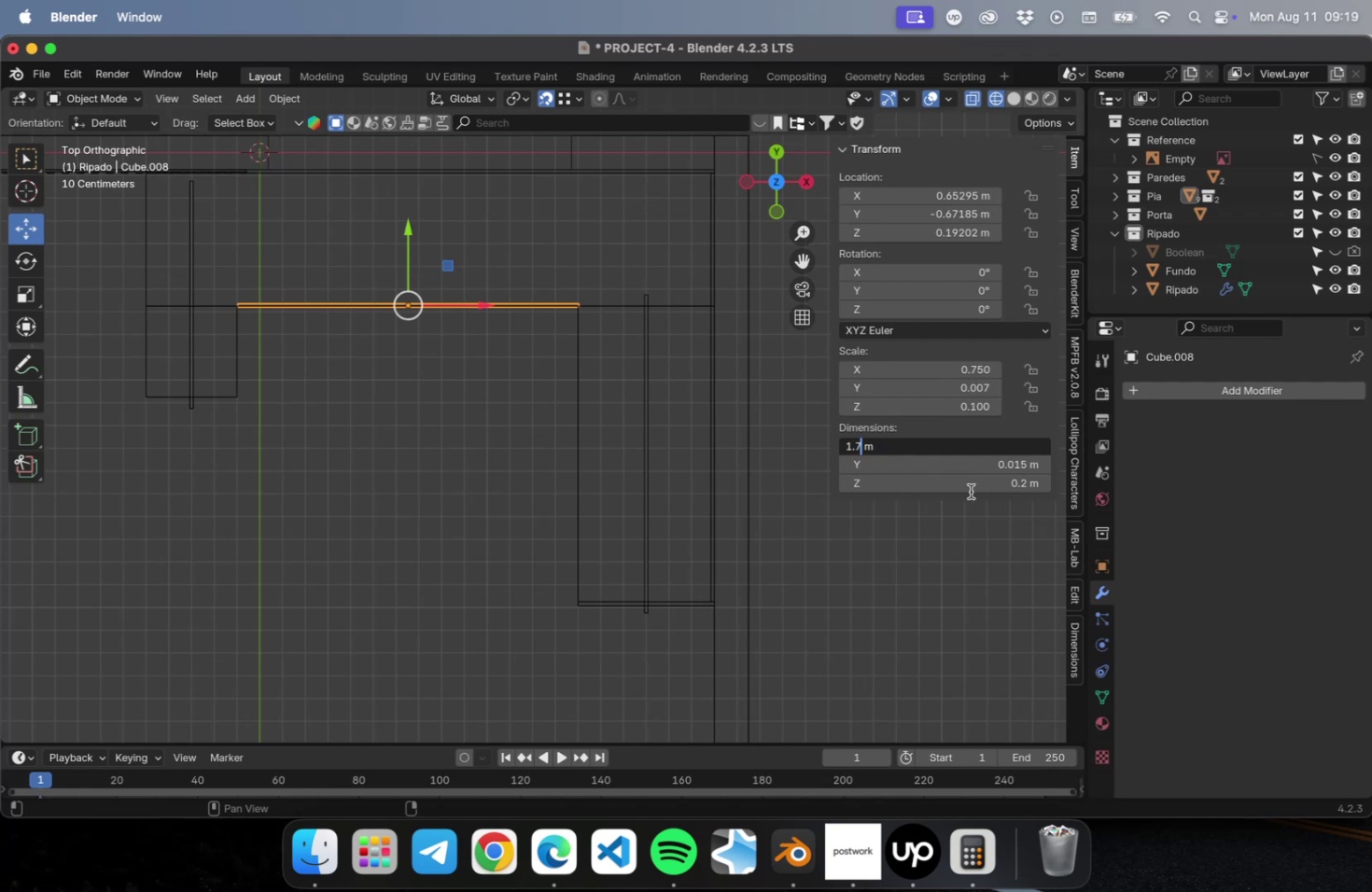 
key(Enter)
 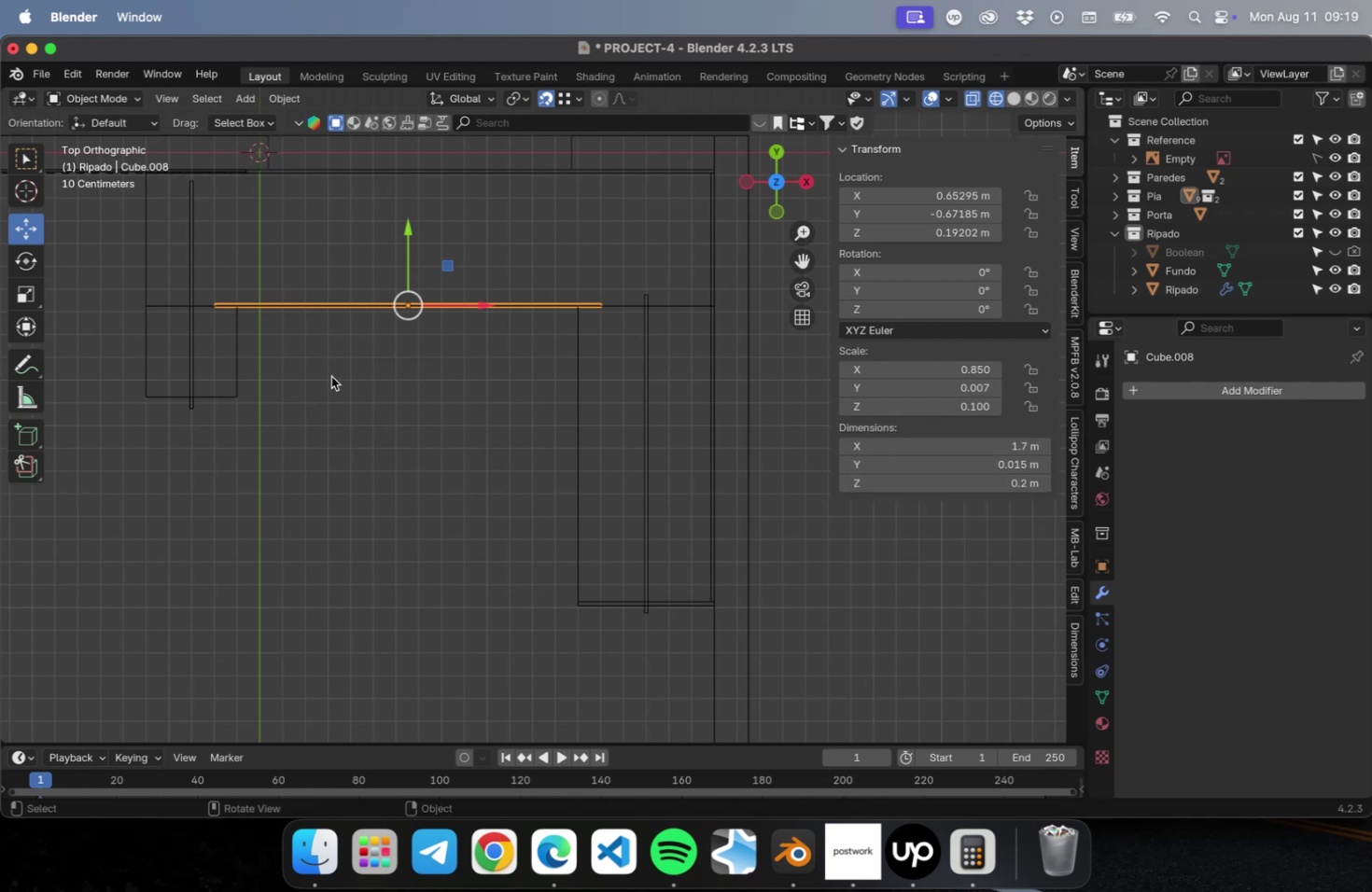 
key(Shift+ShiftLeft)
 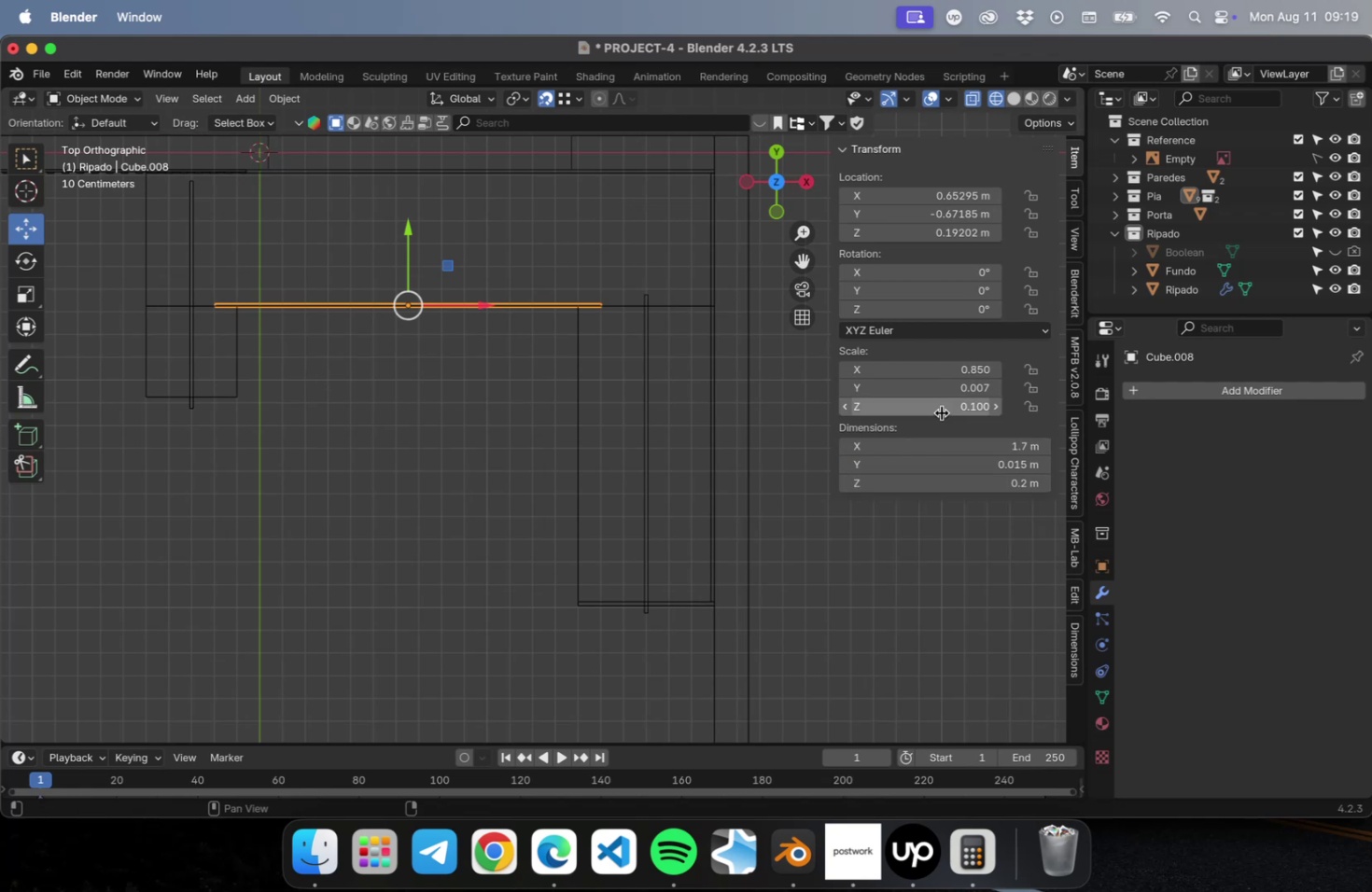 
left_click([949, 435])
 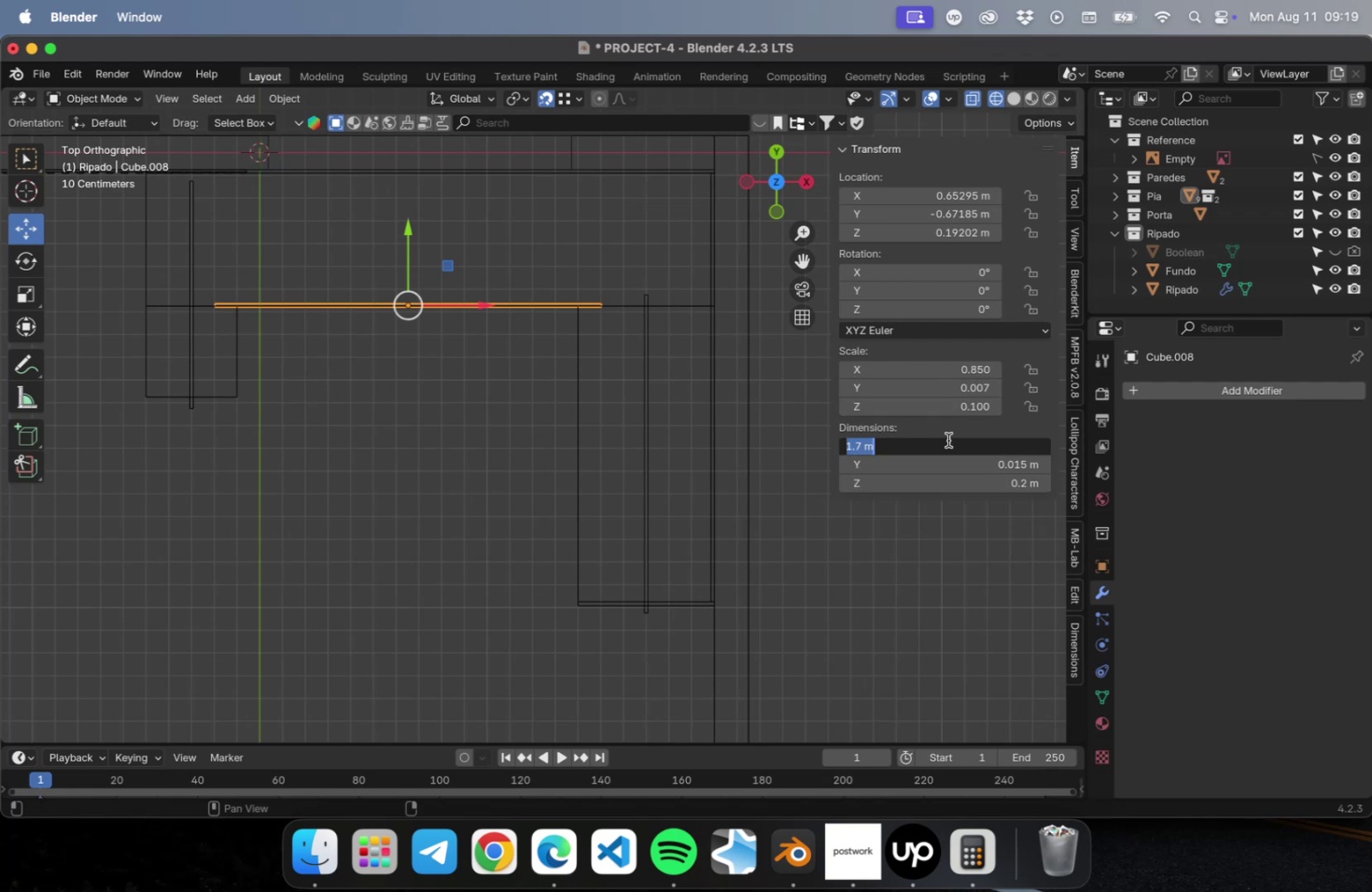 
triple_click([947, 439])
 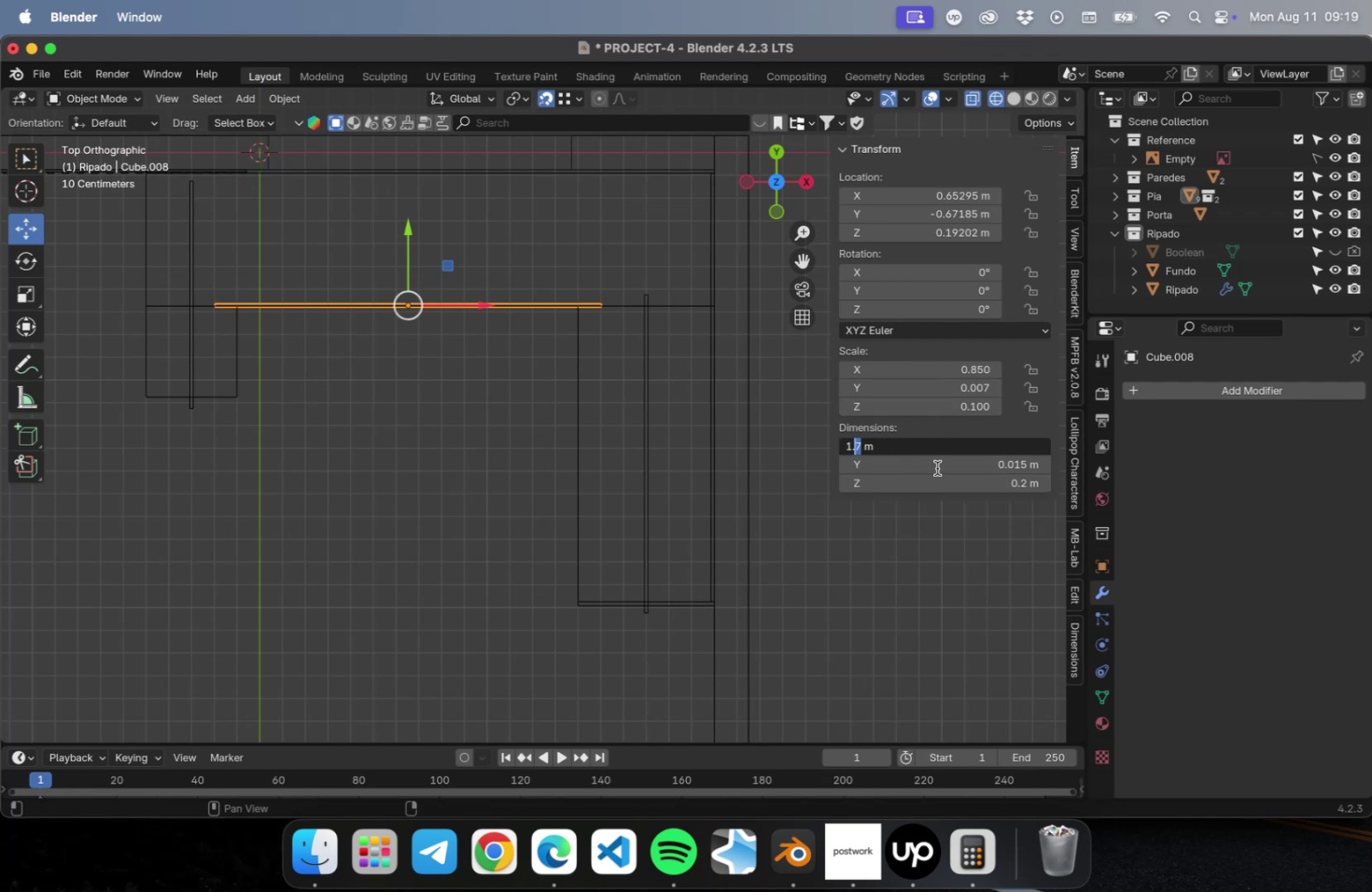 
key(6)
 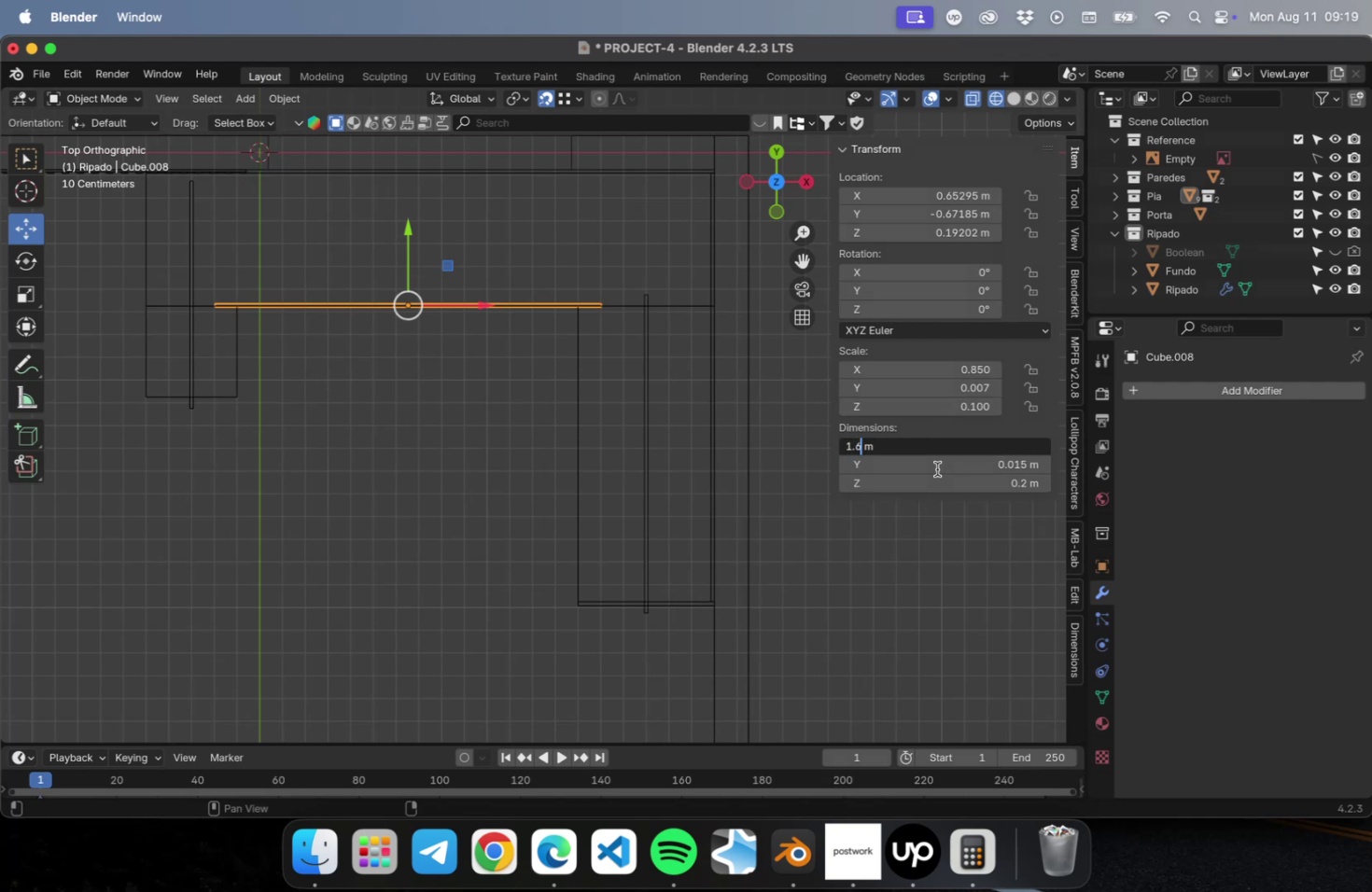 
key(Enter)
 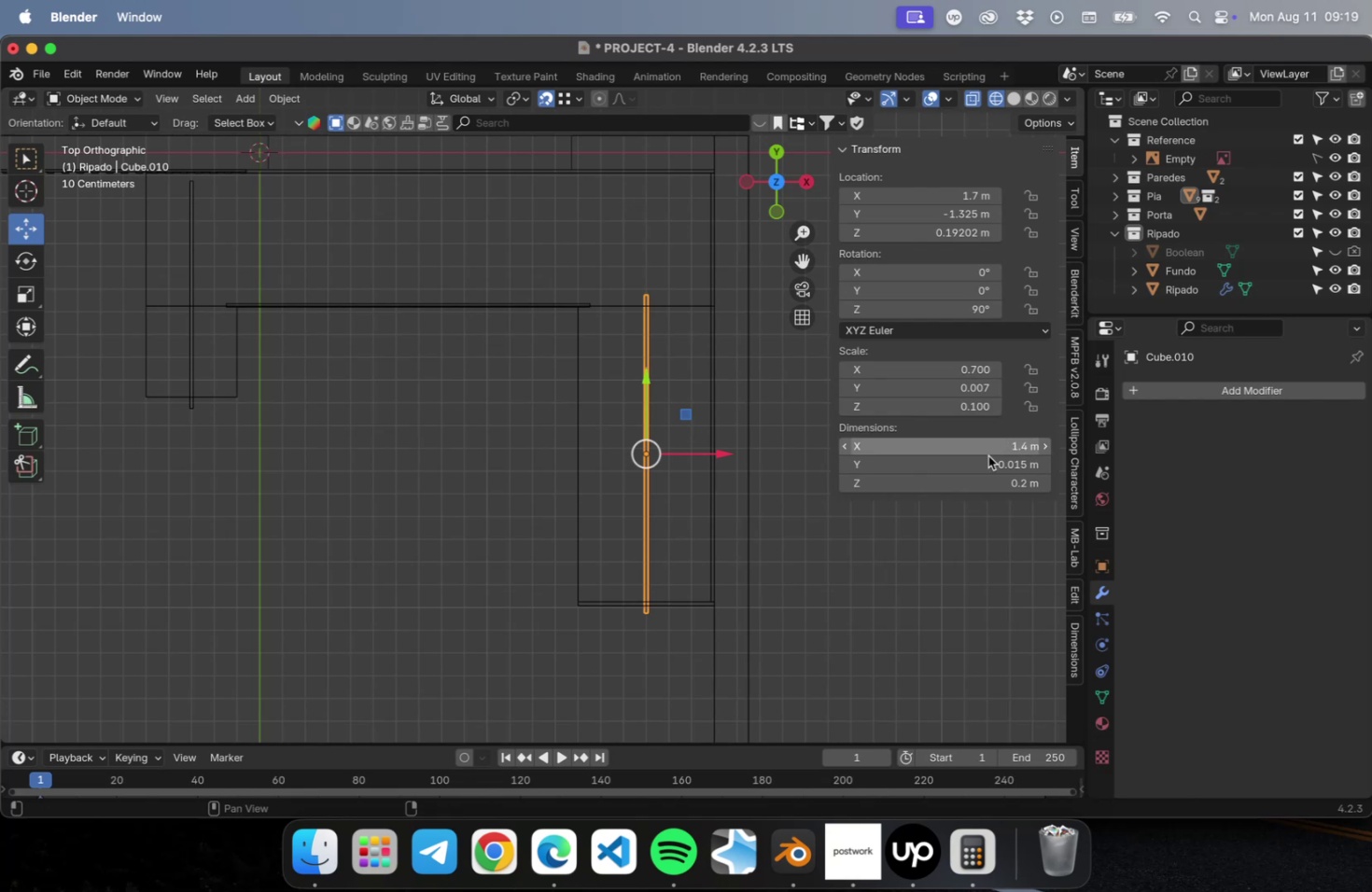 
double_click([961, 447])
 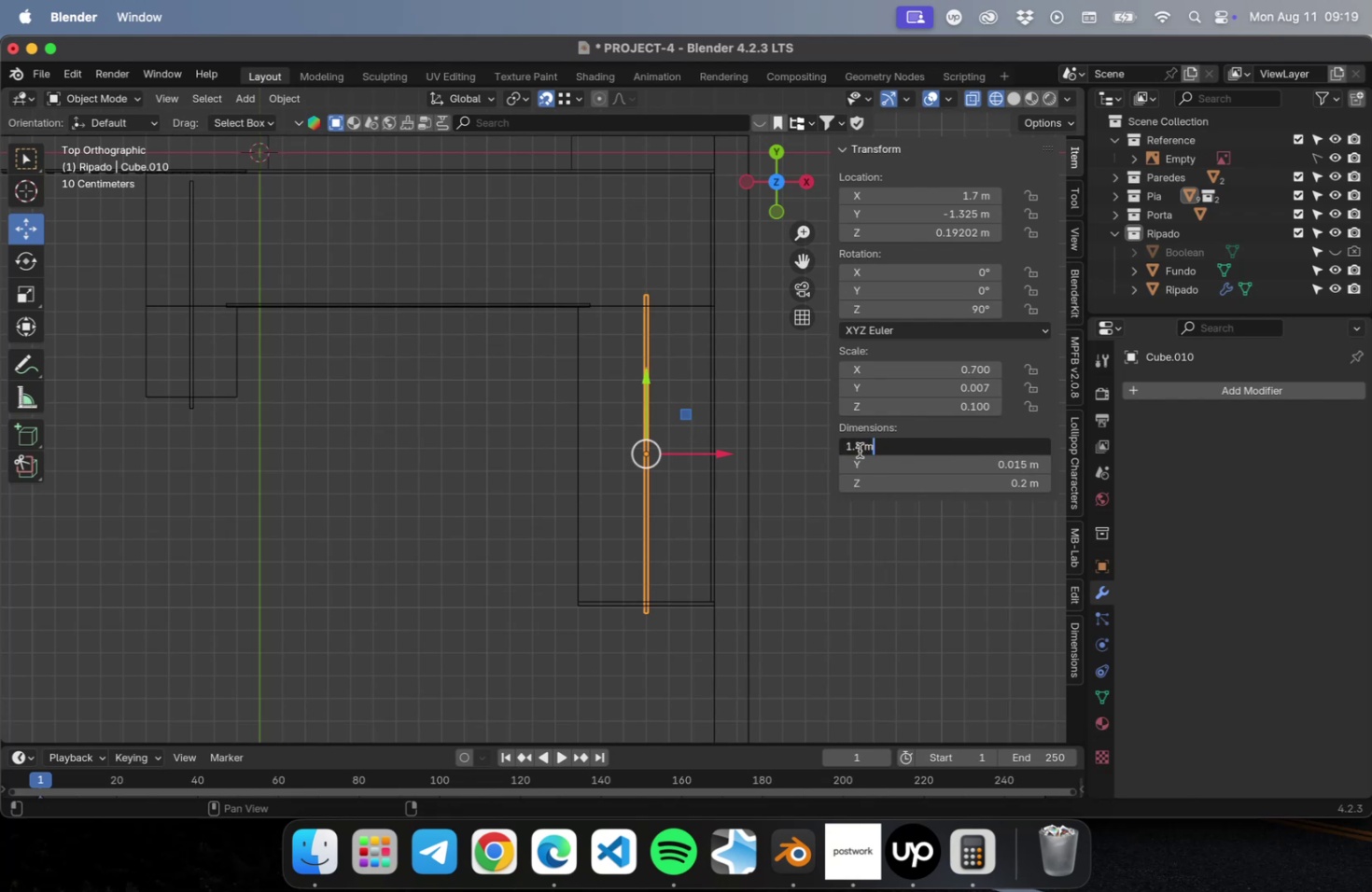 
left_click_drag(start_coordinate=[857, 450], to_coordinate=[863, 448])
 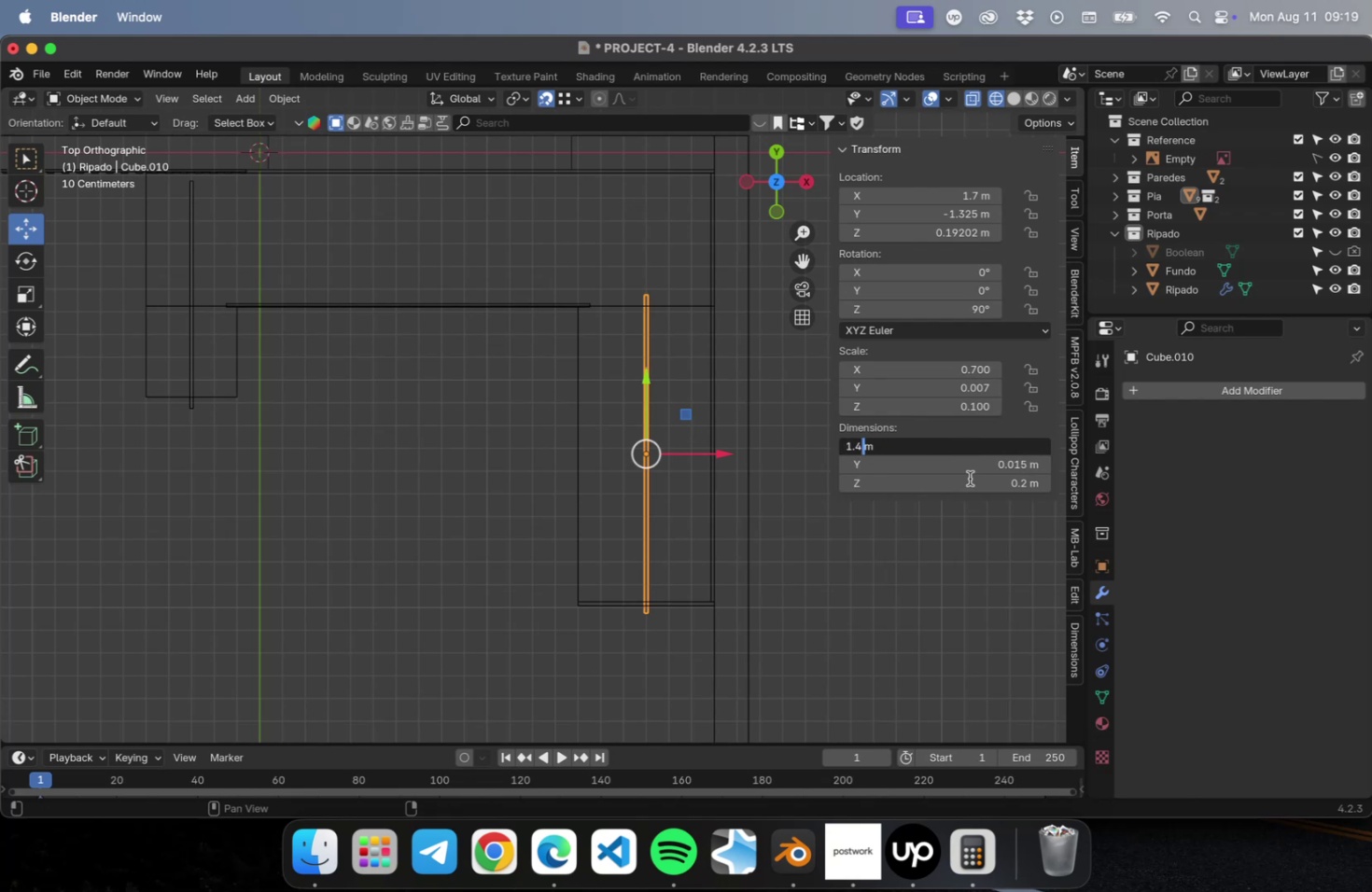 
key(Backspace)
type(35)
 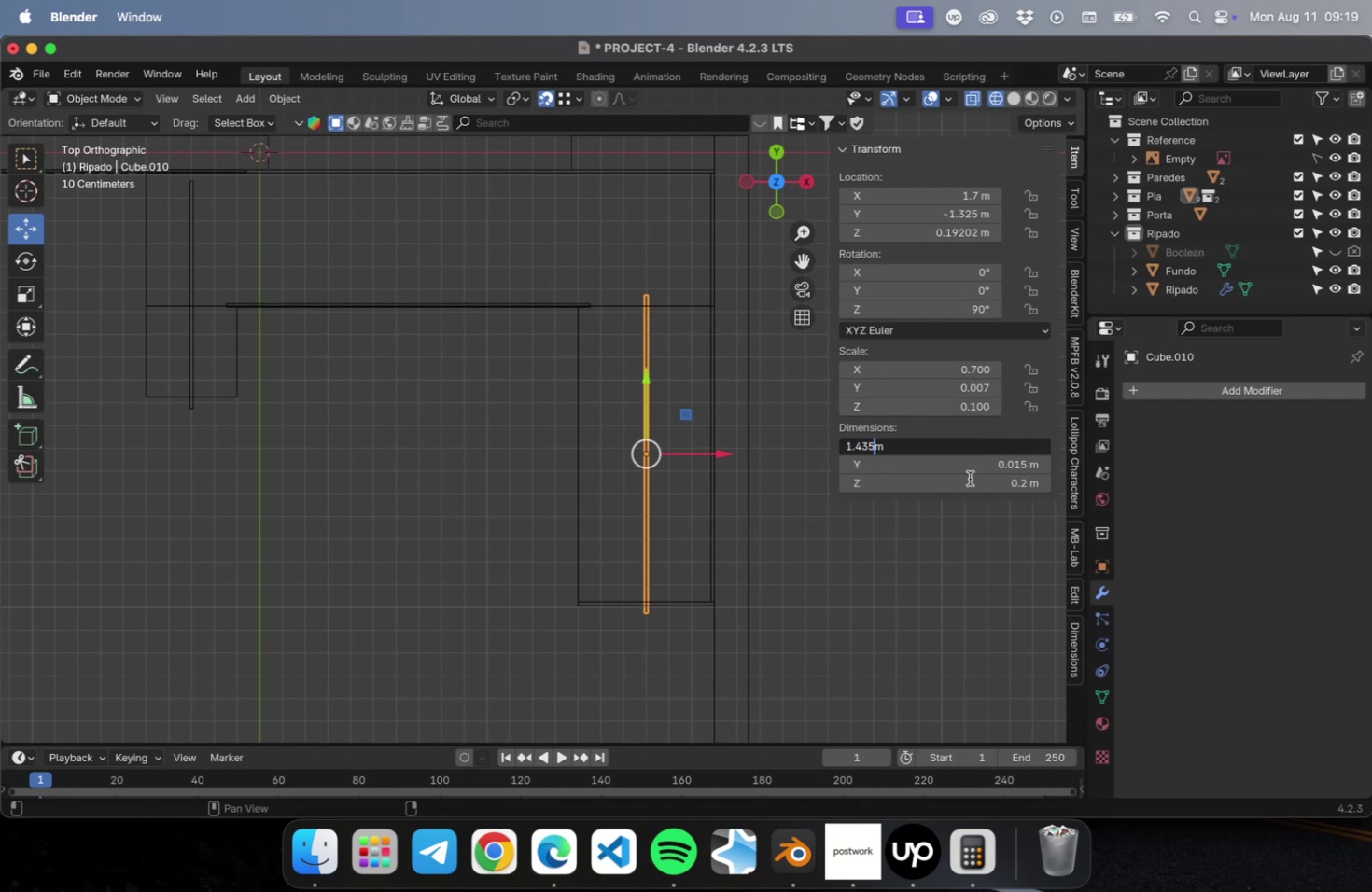 
key(Enter)
 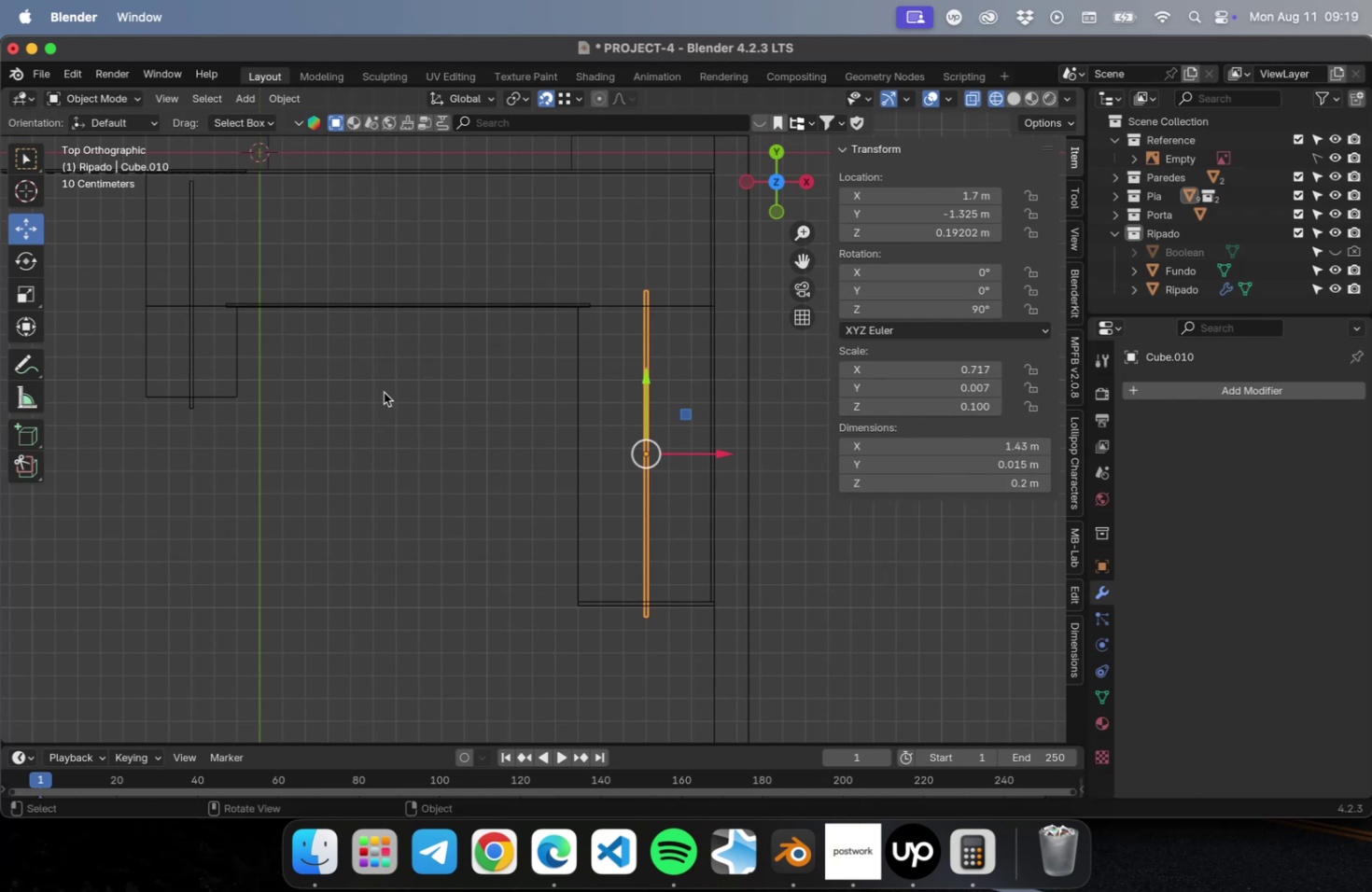 
hold_key(key=ShiftLeft, duration=0.6)
 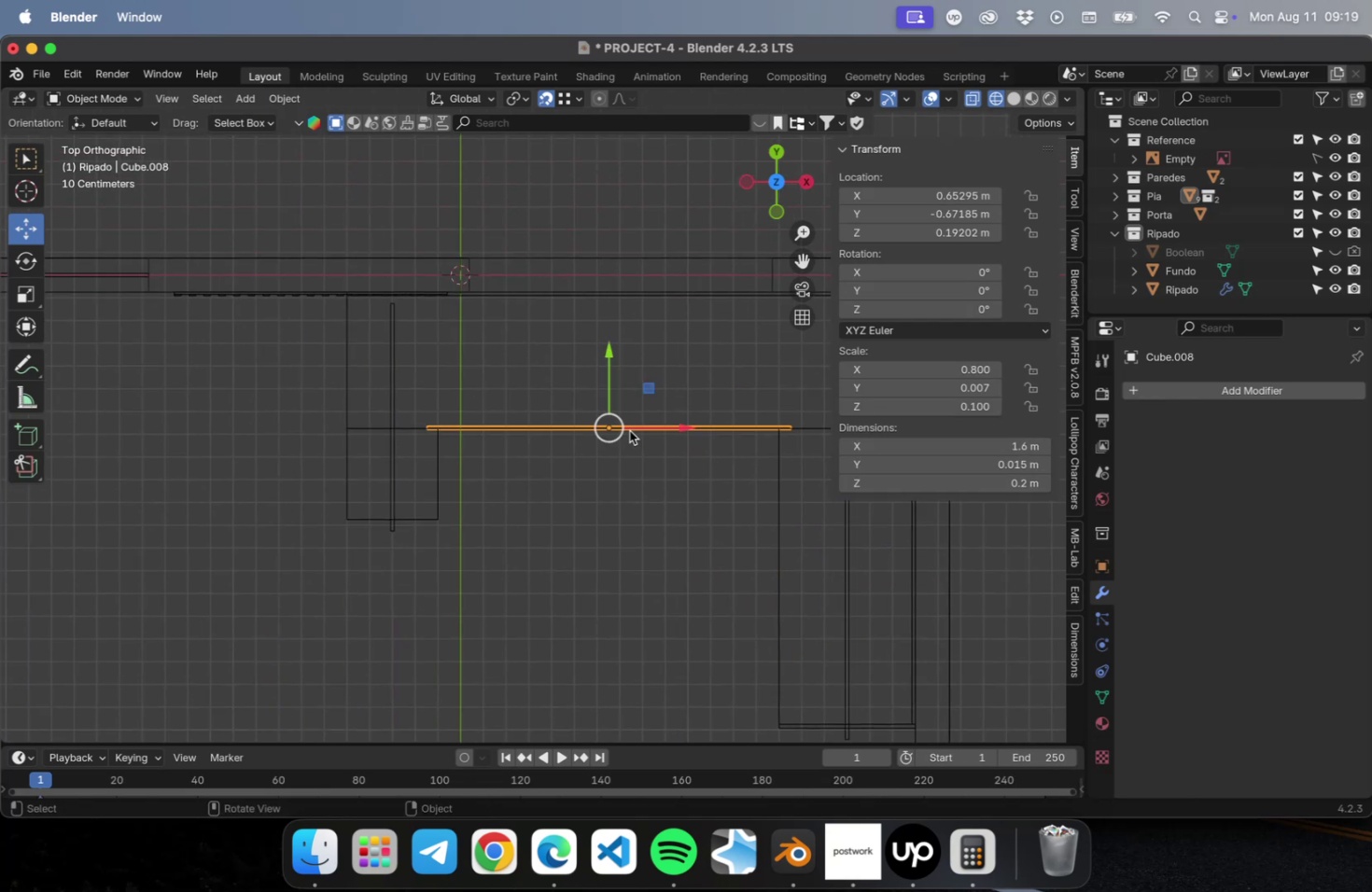 
scroll: coordinate [714, 444], scroll_direction: up, amount: 5.0
 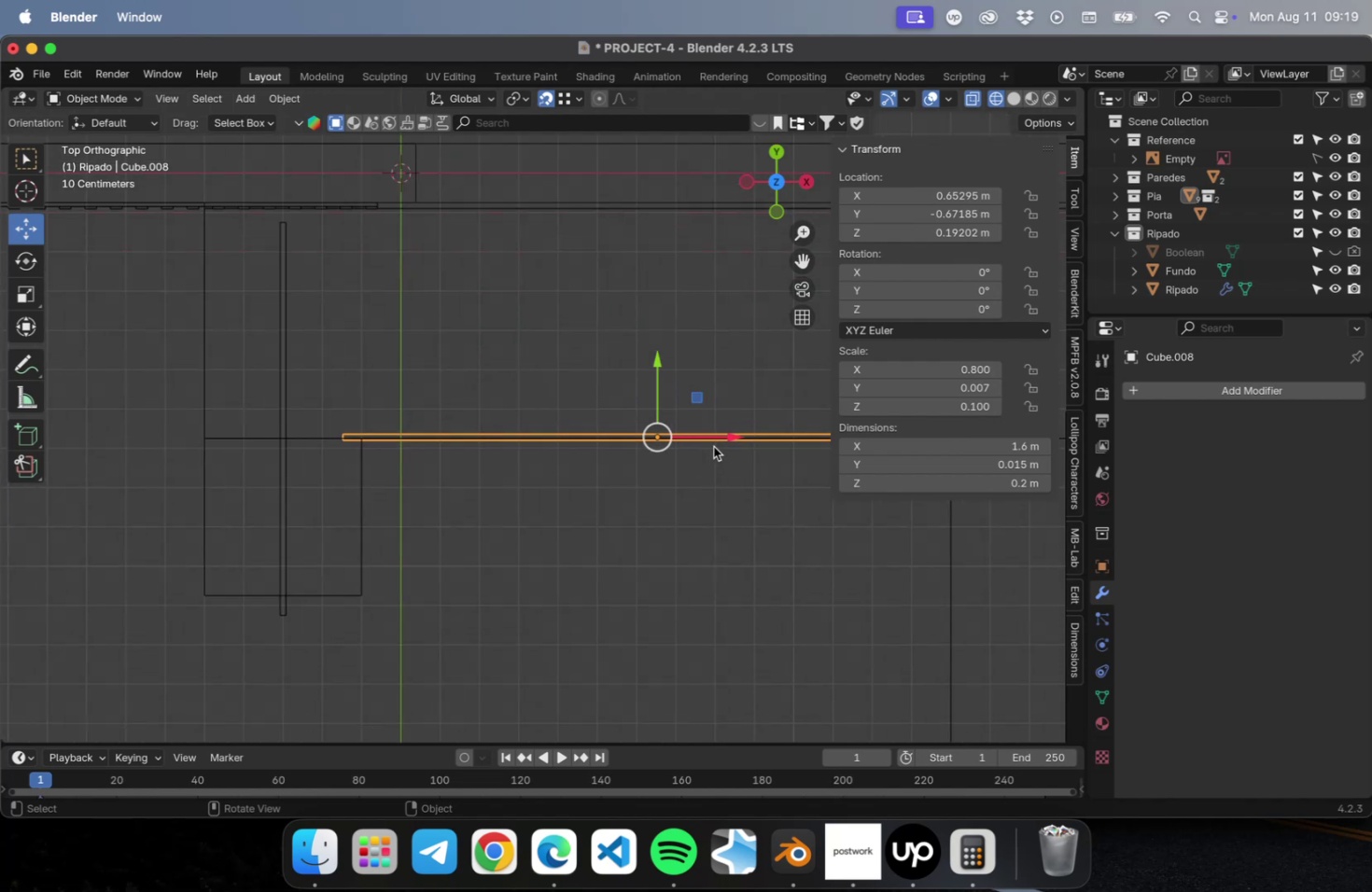 
hold_key(key=ShiftLeft, duration=0.5)
 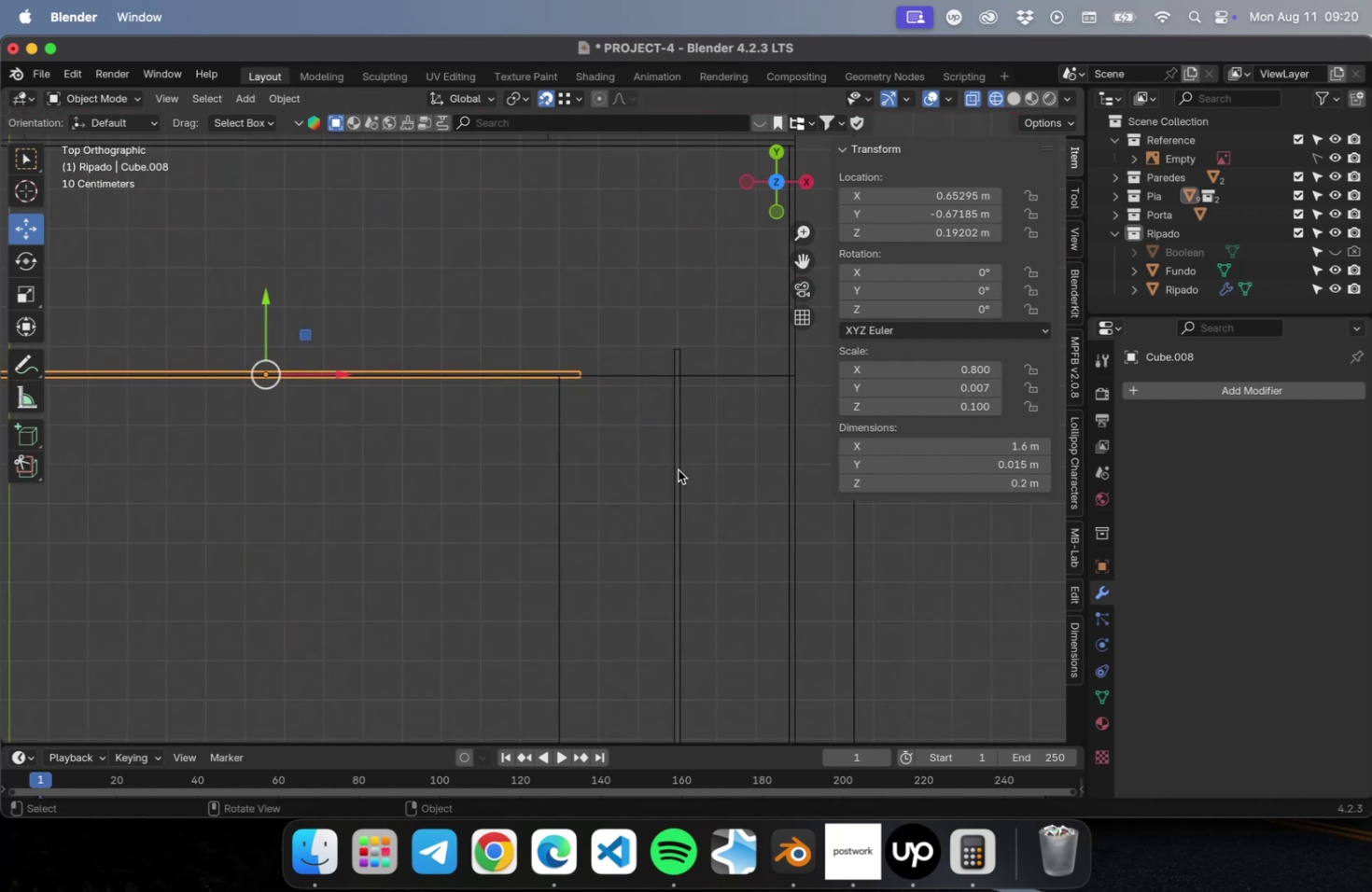 
scroll: coordinate [679, 474], scroll_direction: down, amount: 10.0
 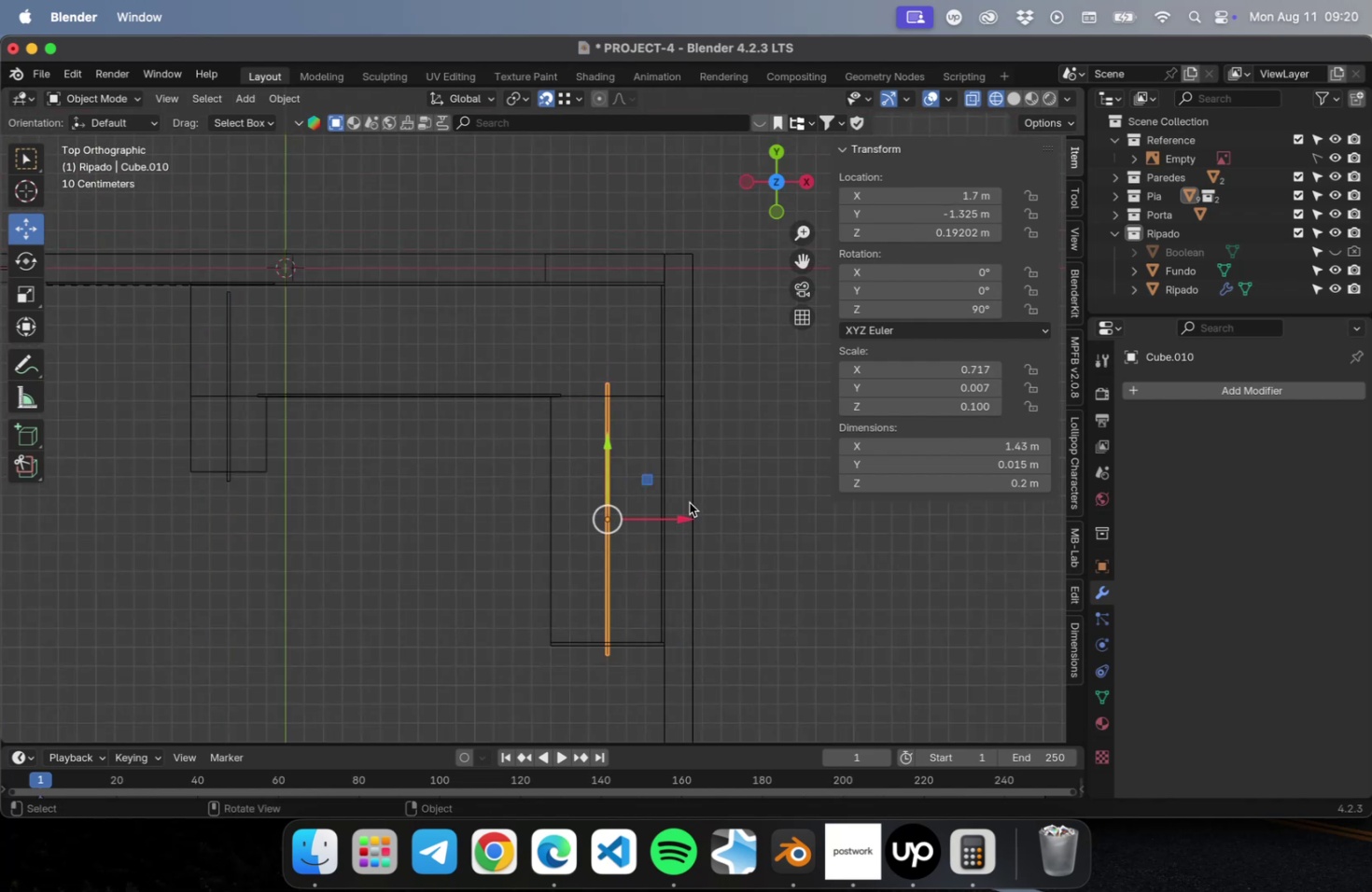 
hold_key(key=ShiftLeft, duration=0.73)
 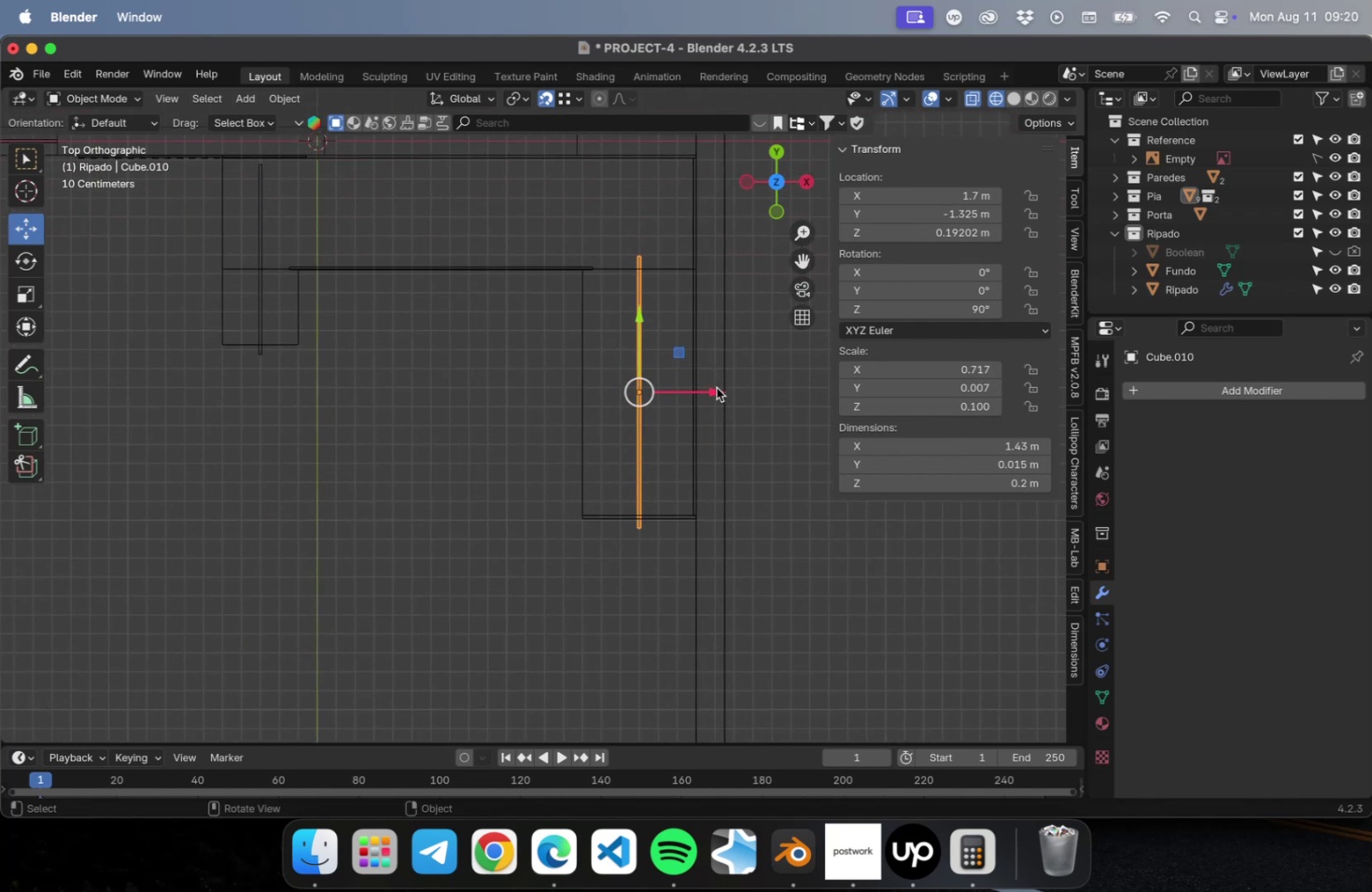 
left_click_drag(start_coordinate=[713, 386], to_coordinate=[665, 397])
 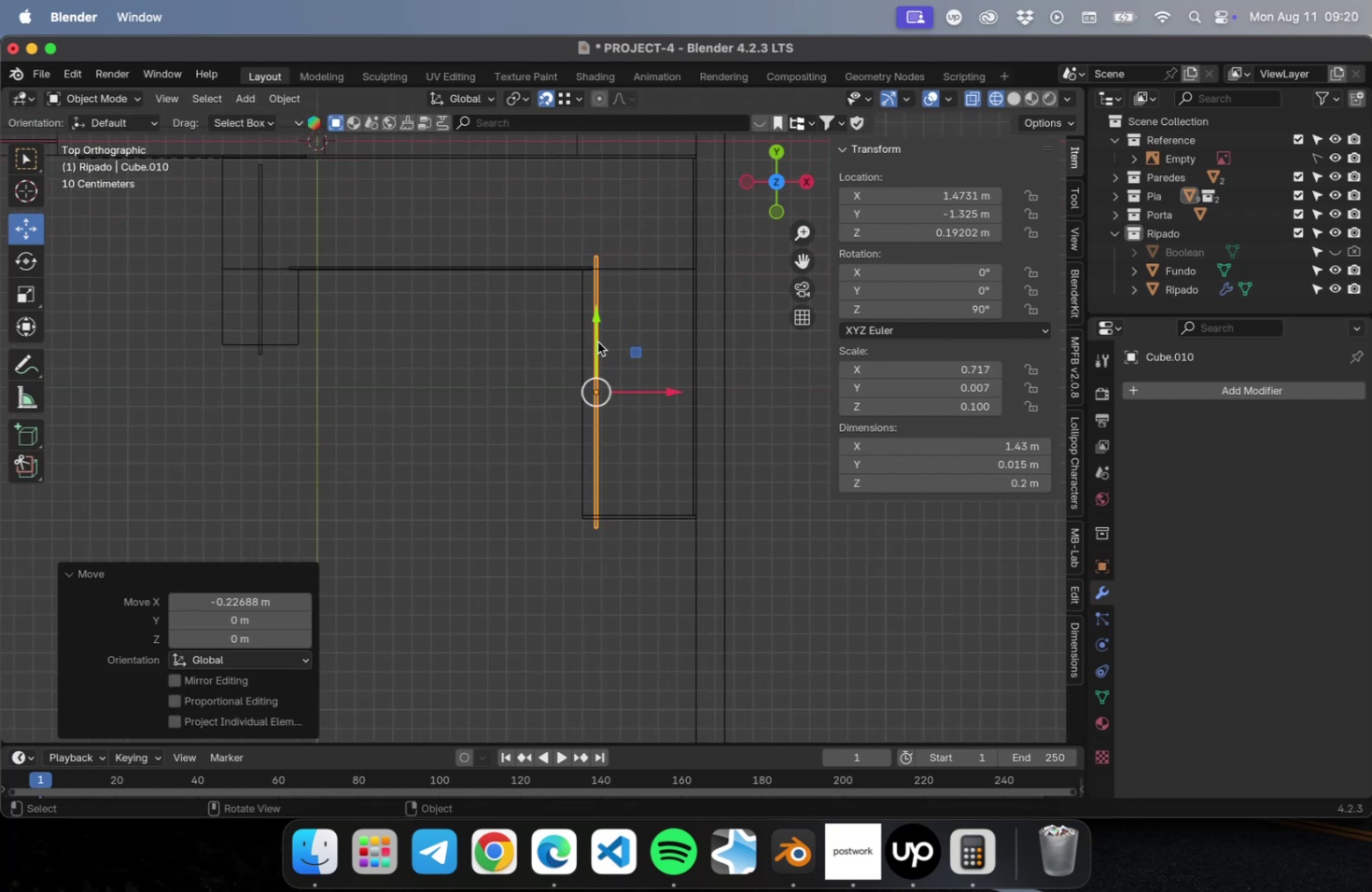 
left_click_drag(start_coordinate=[595, 324], to_coordinate=[595, 310])
 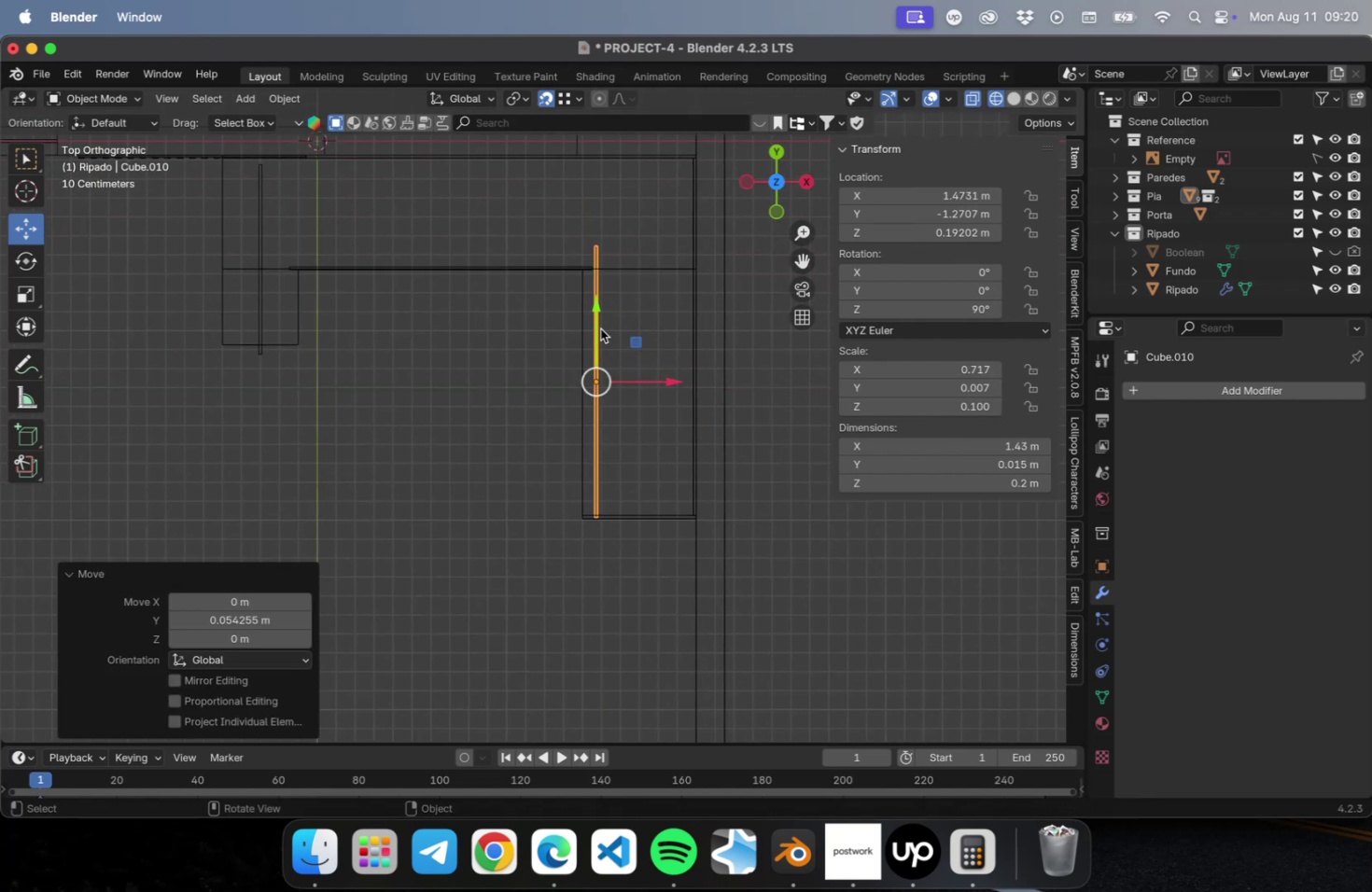 
scroll: coordinate [616, 407], scroll_direction: up, amount: 10.0
 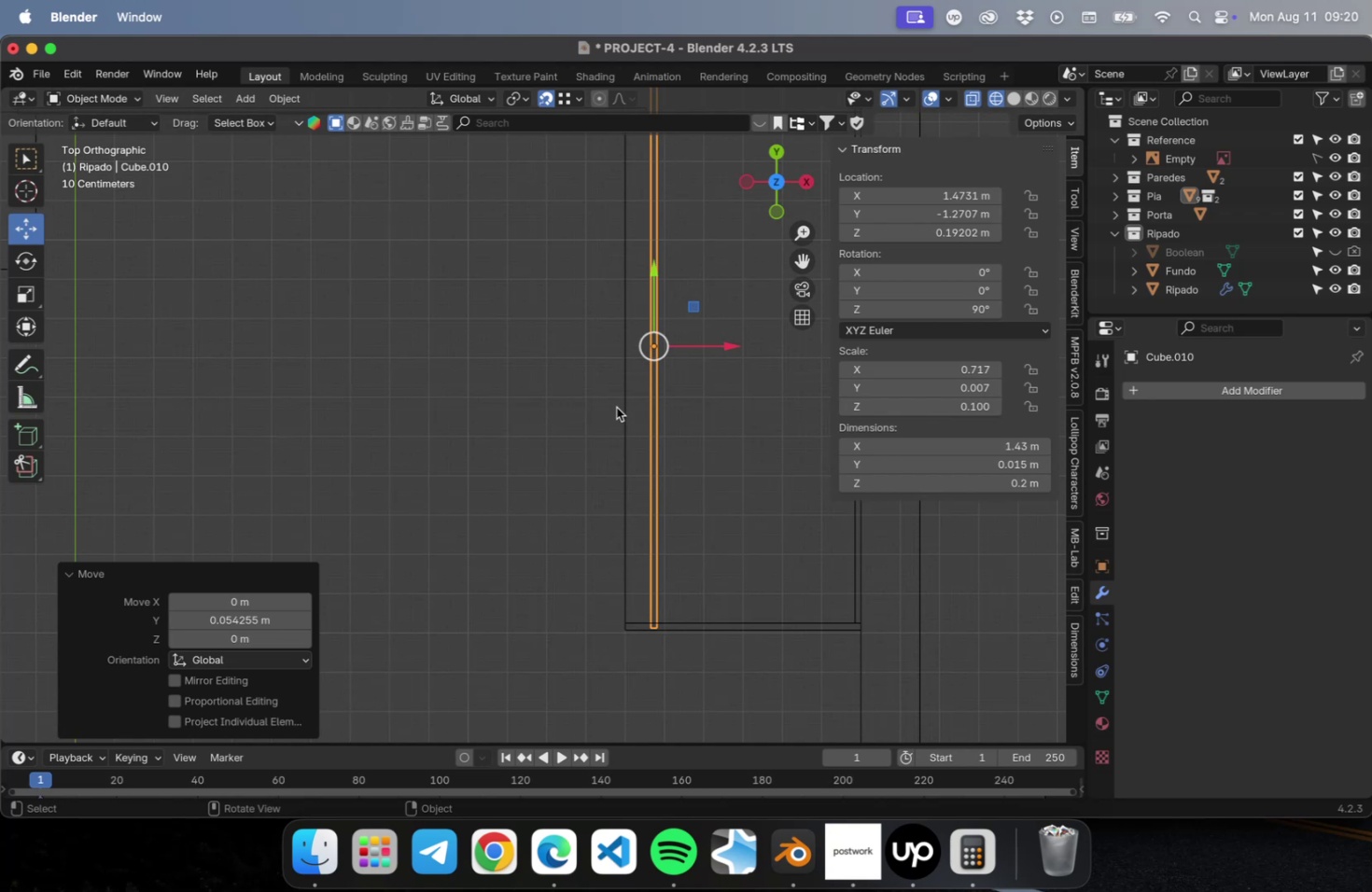 
hold_key(key=ShiftLeft, duration=1.75)
 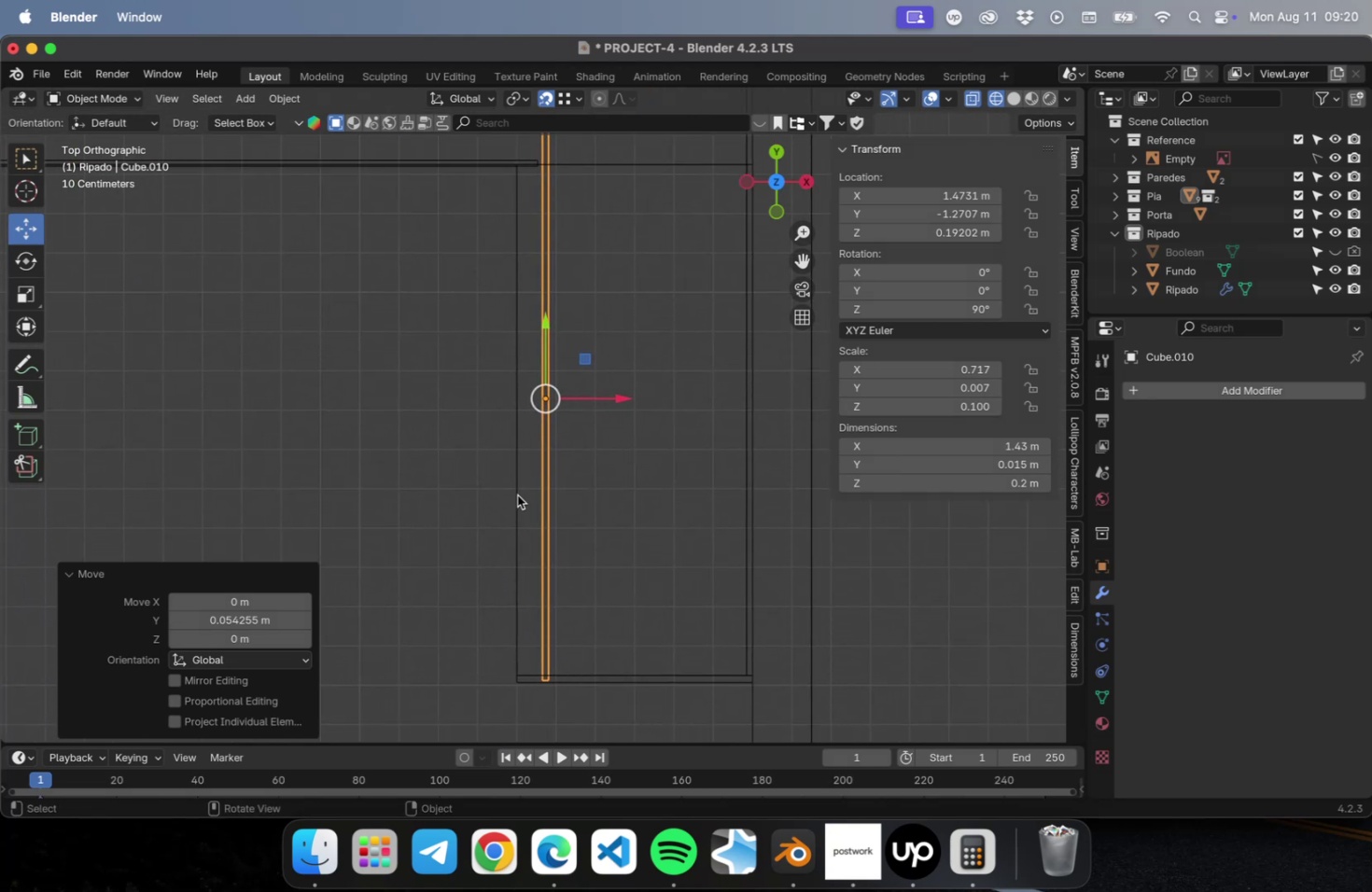 
left_click([517, 495])
 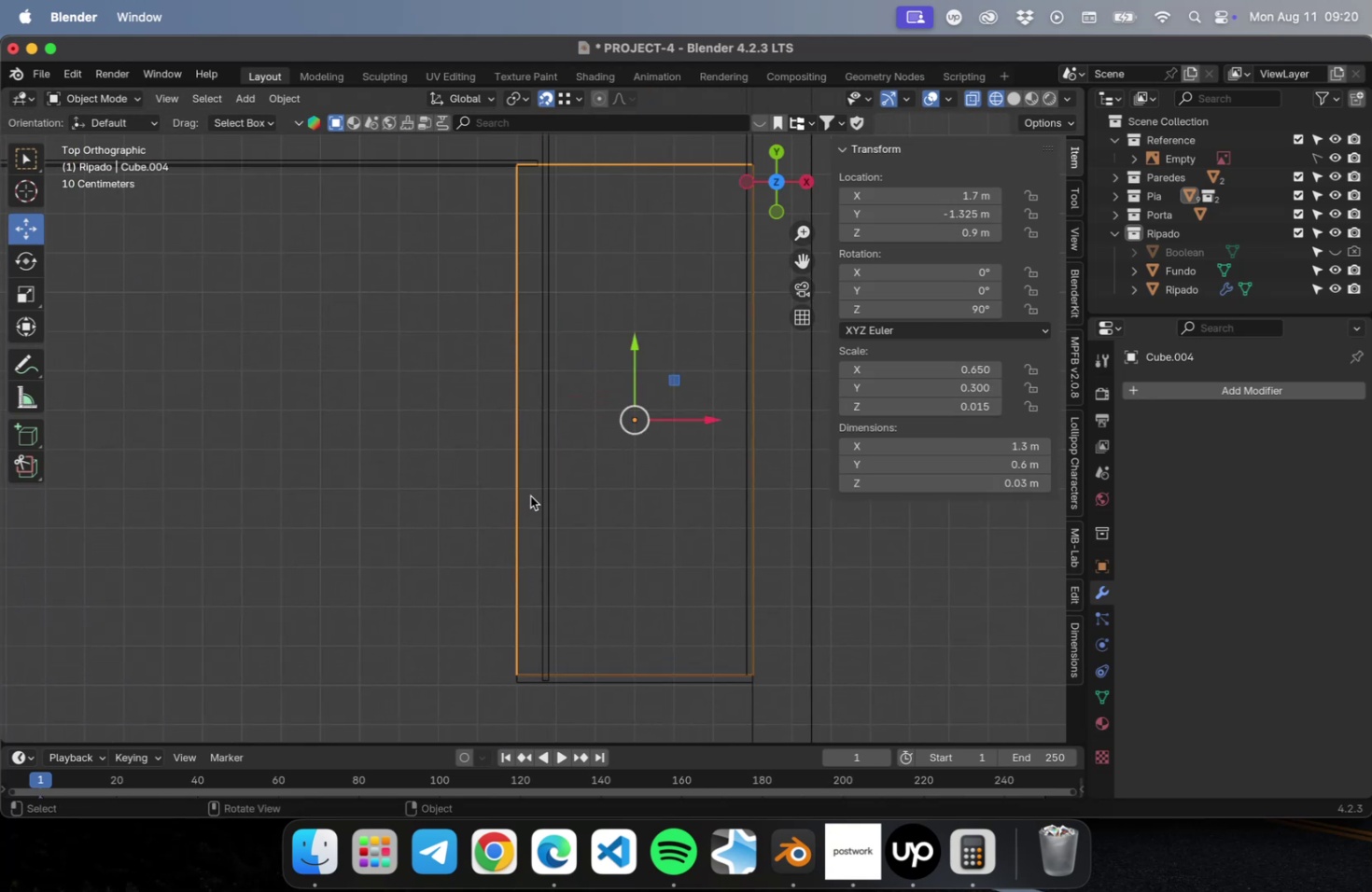 
left_click([542, 496])
 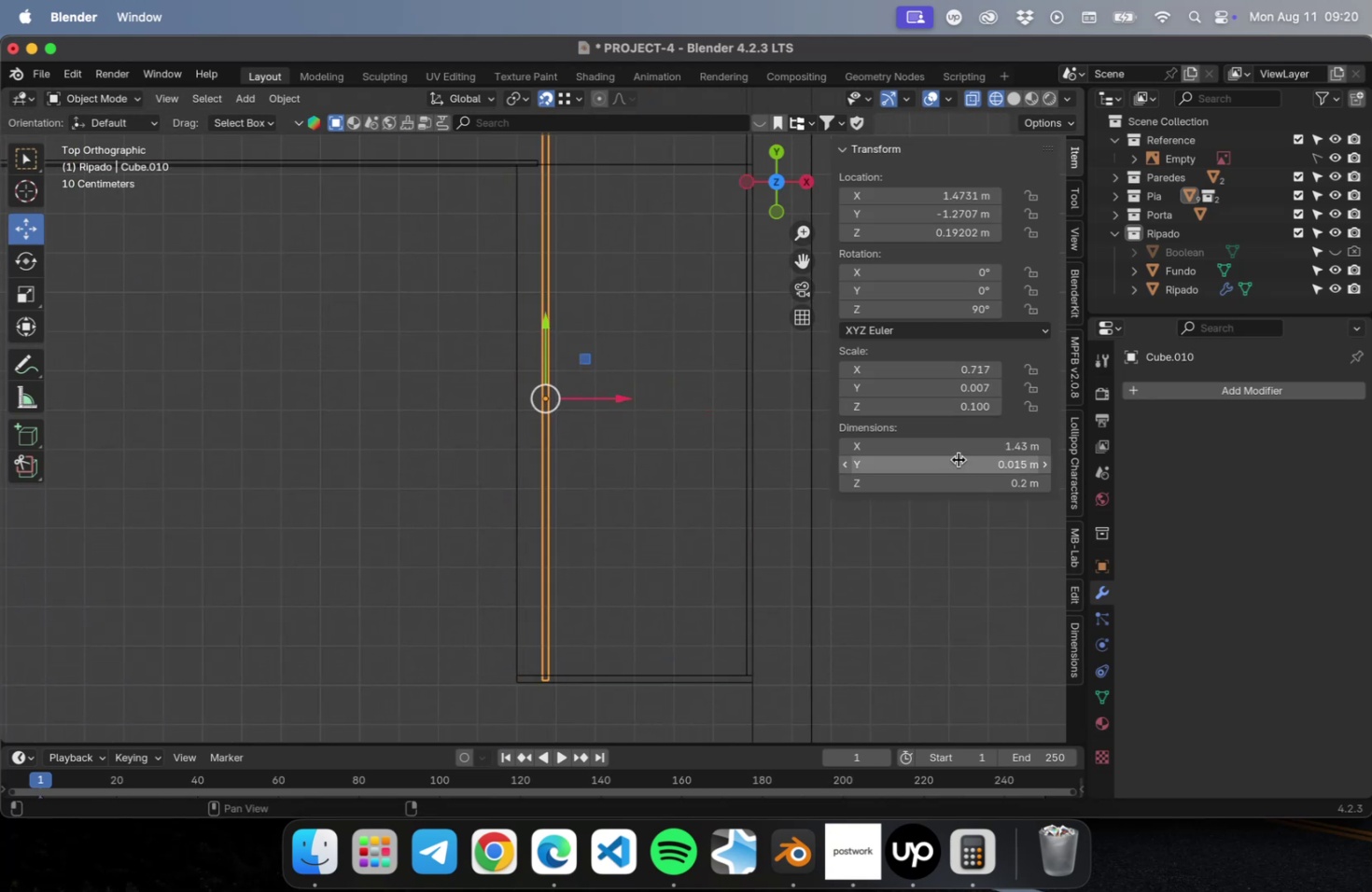 
left_click([958, 451])
 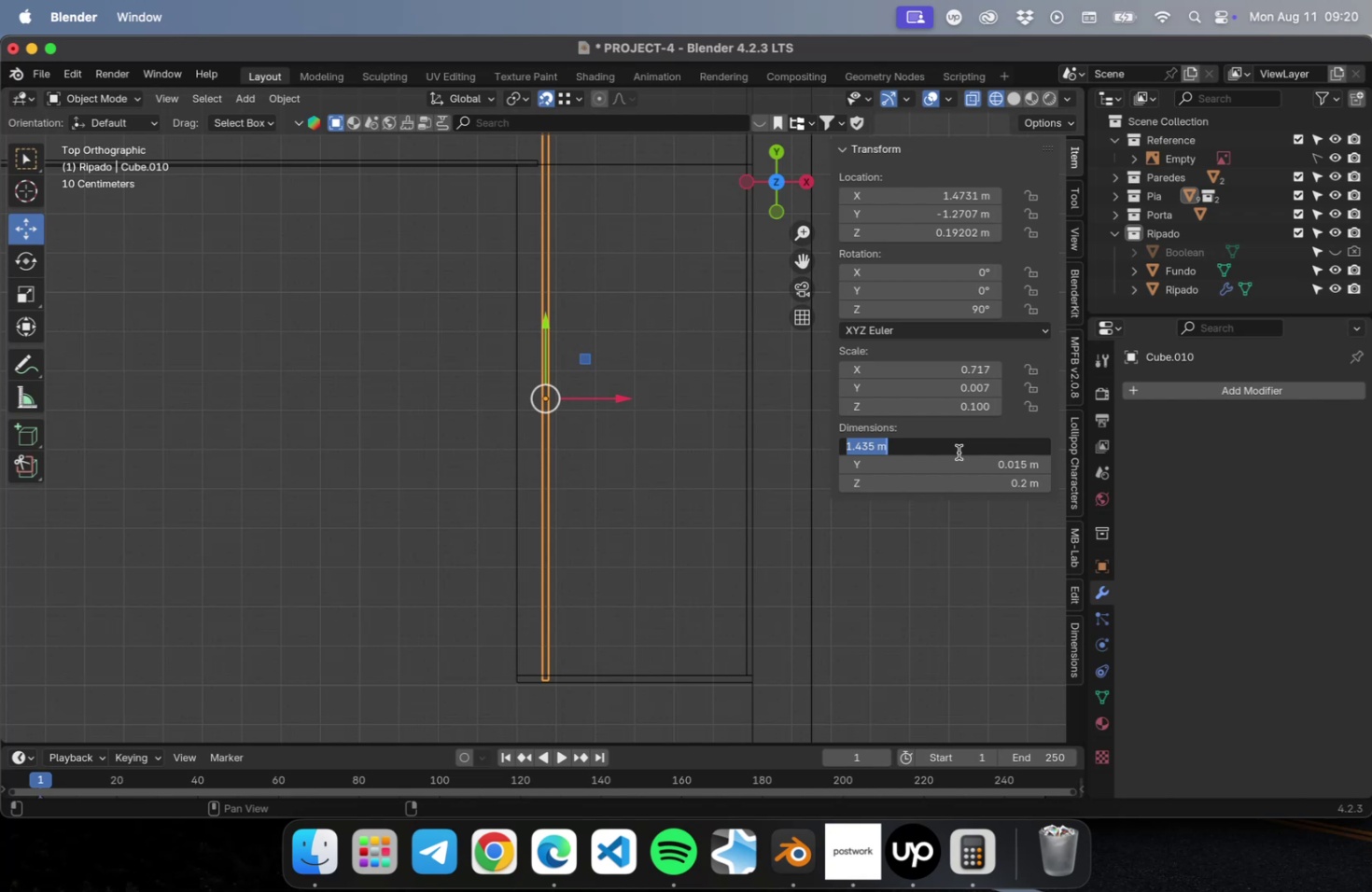 
type(1.35)
 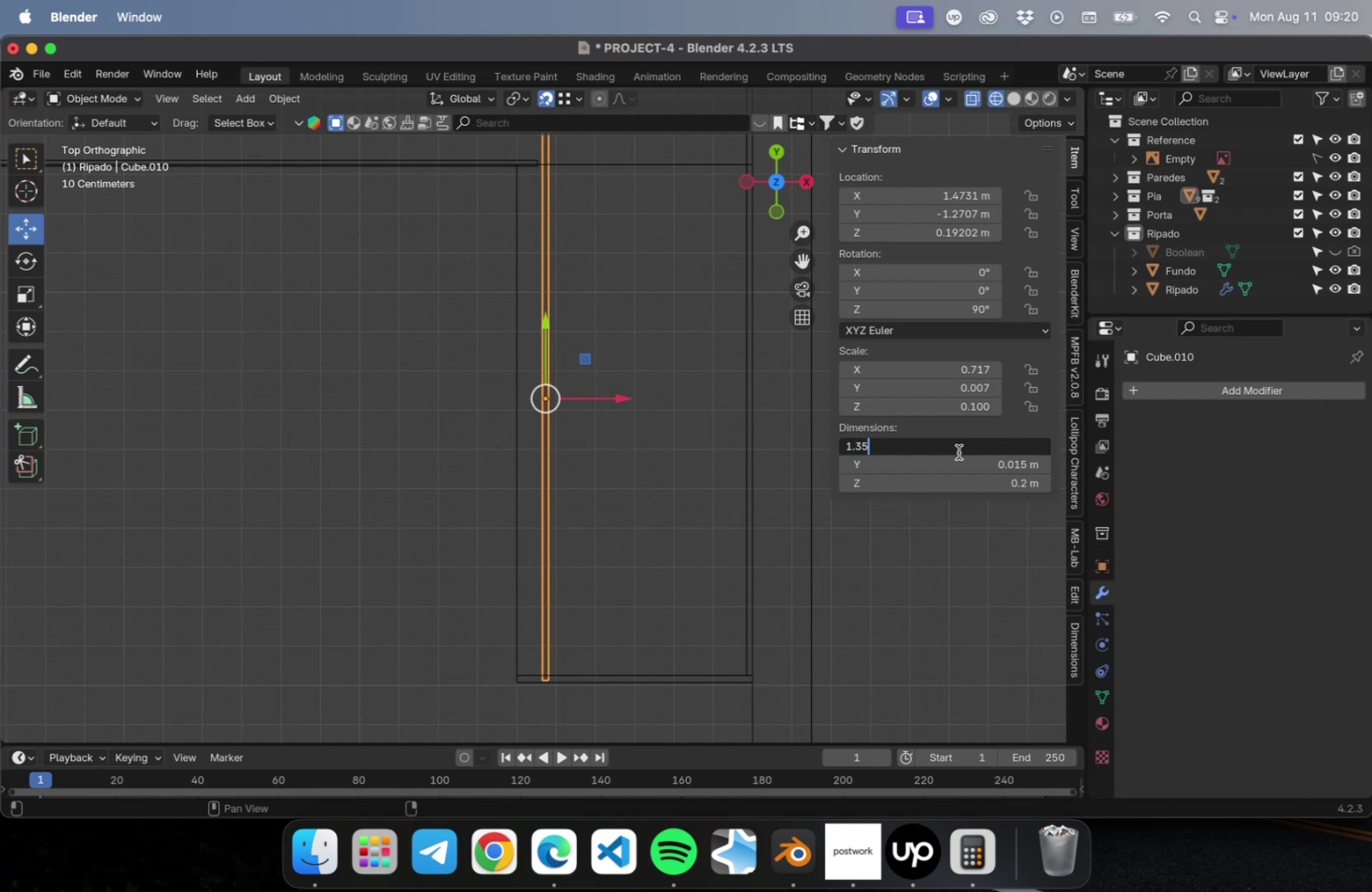 
key(Enter)
 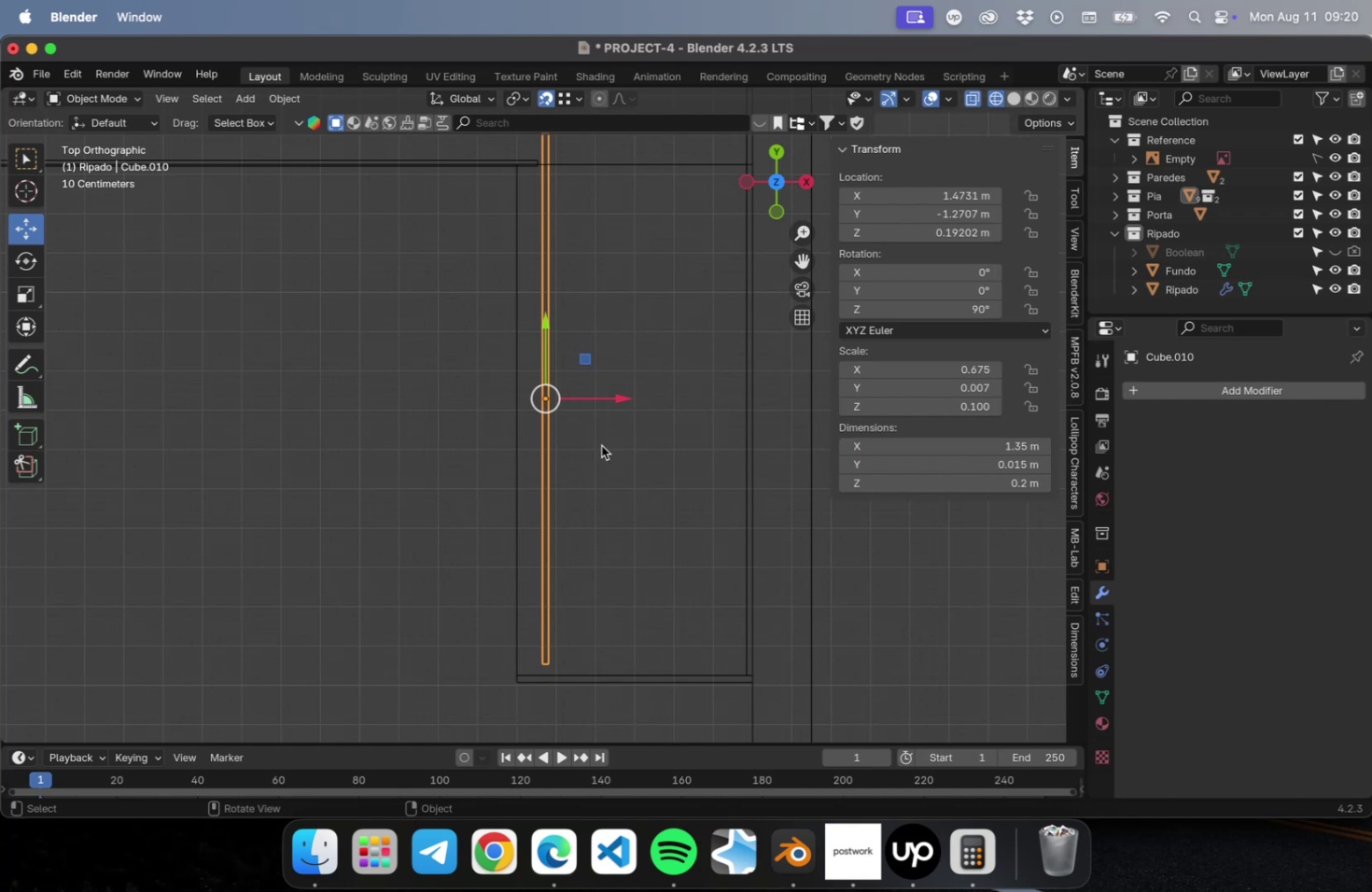 
scroll: coordinate [515, 643], scroll_direction: up, amount: 2.0
 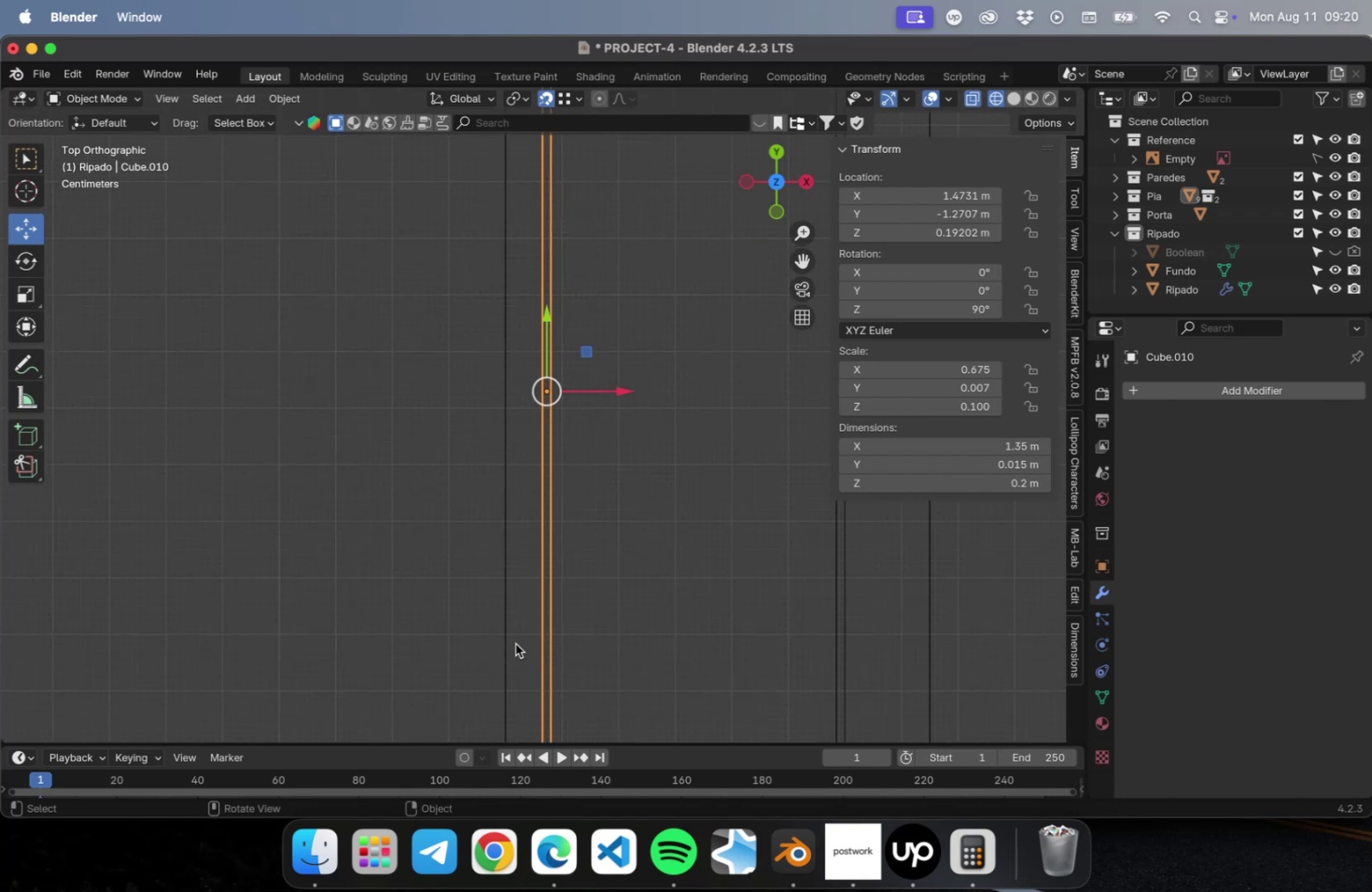 
hold_key(key=ShiftLeft, duration=0.53)
 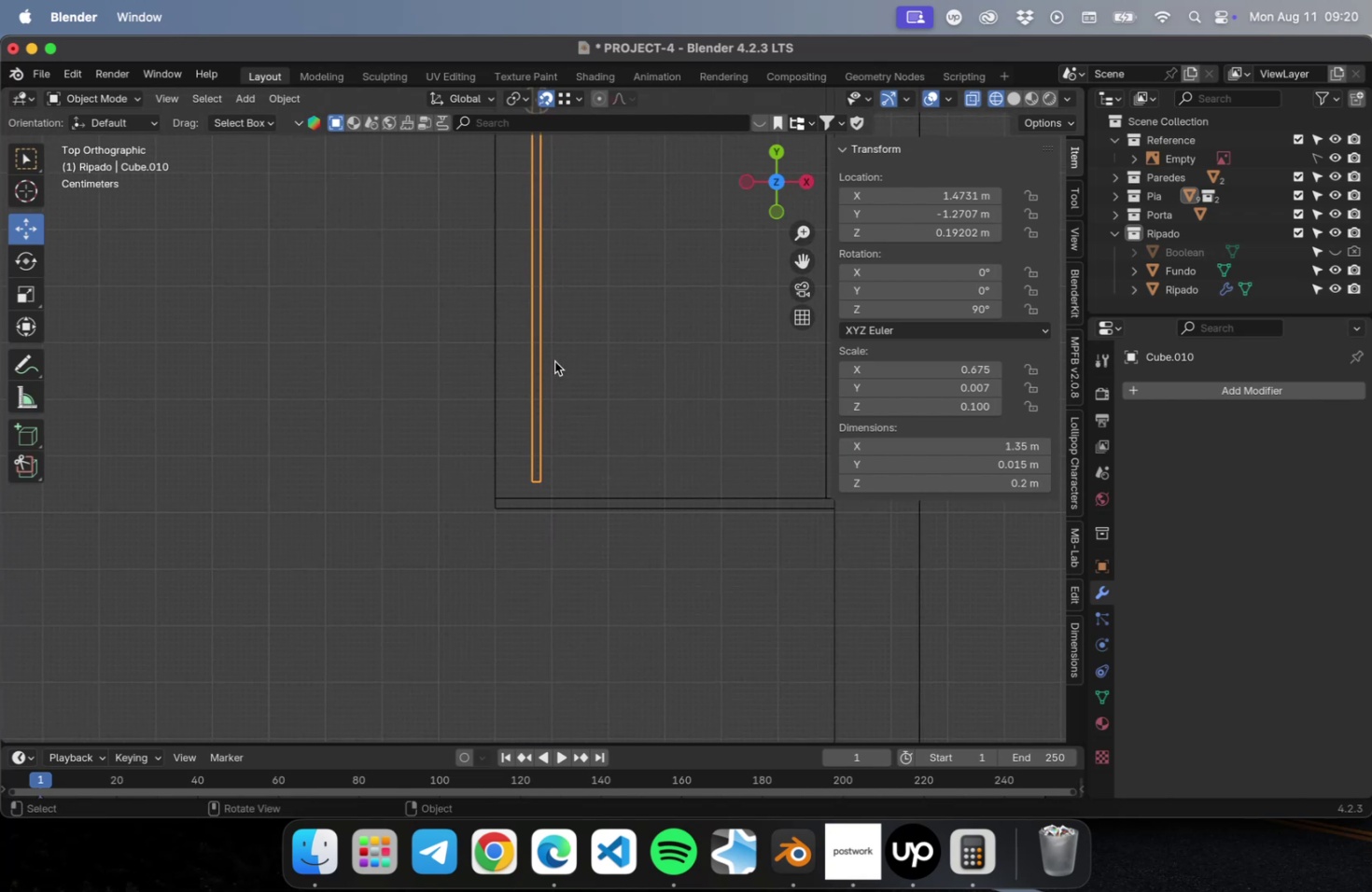 
scroll: coordinate [553, 505], scroll_direction: up, amount: 22.0
 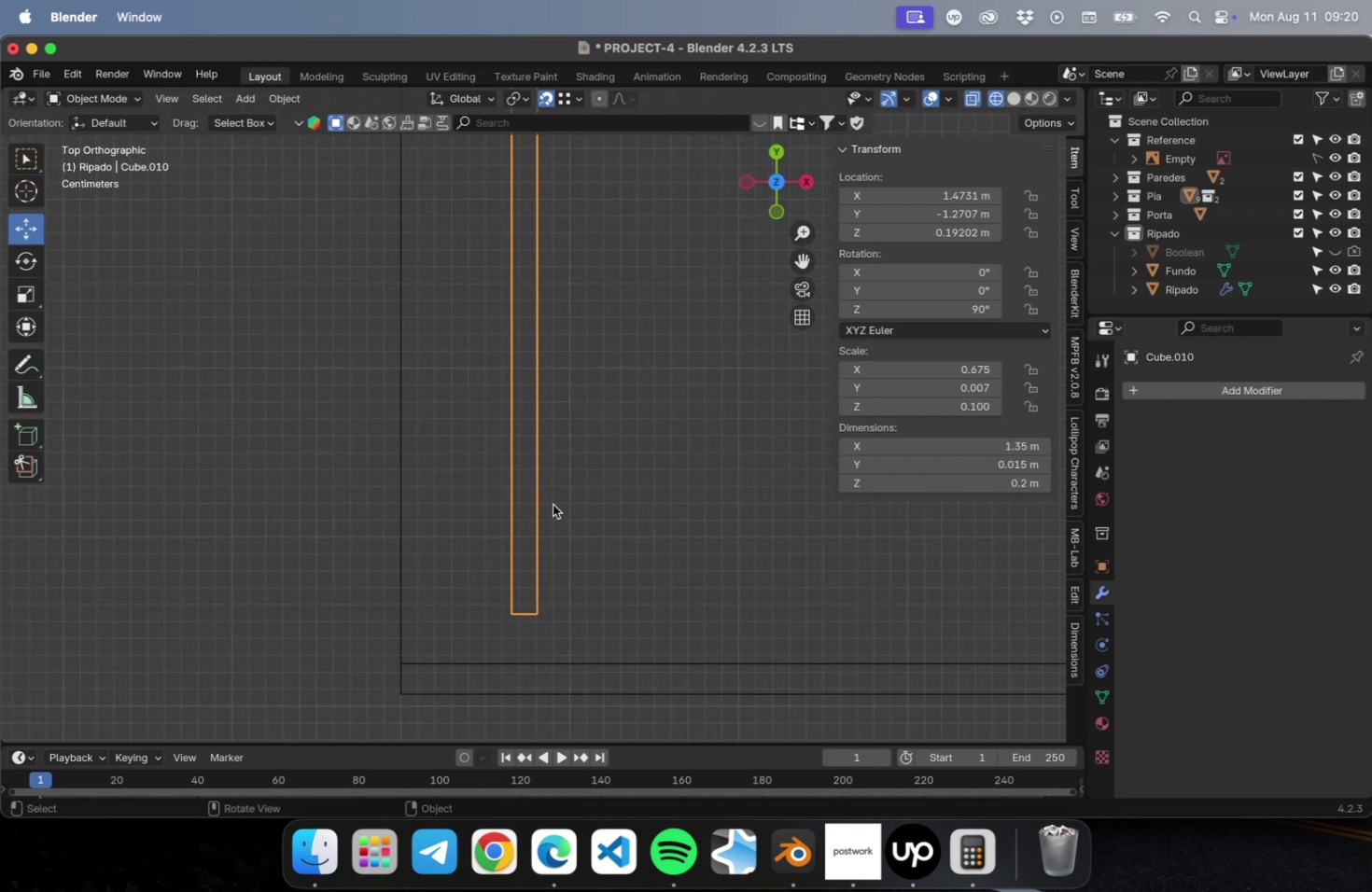 
hold_key(key=ShiftLeft, duration=0.31)
 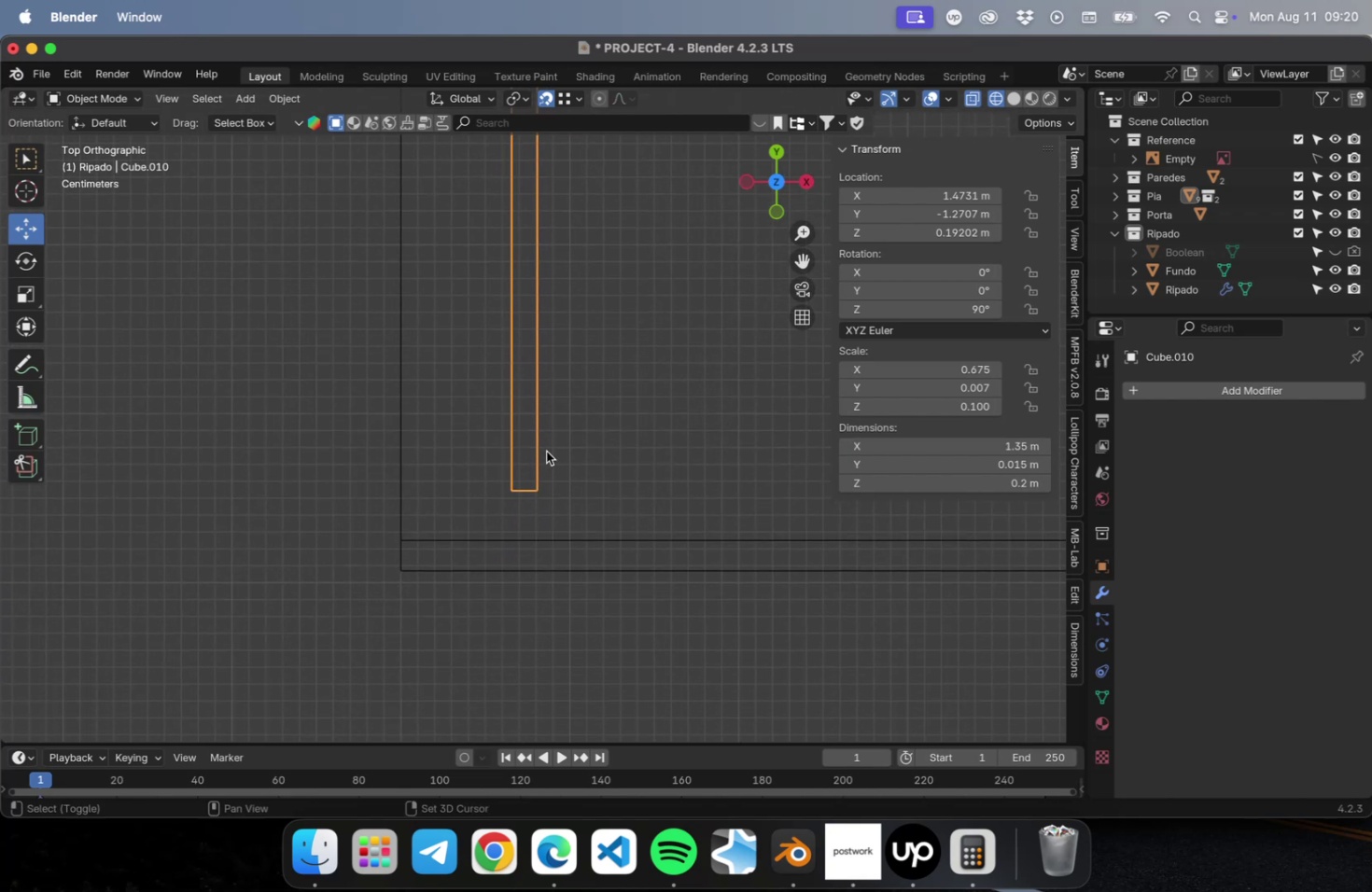 
scroll: coordinate [502, 538], scroll_direction: up, amount: 28.0
 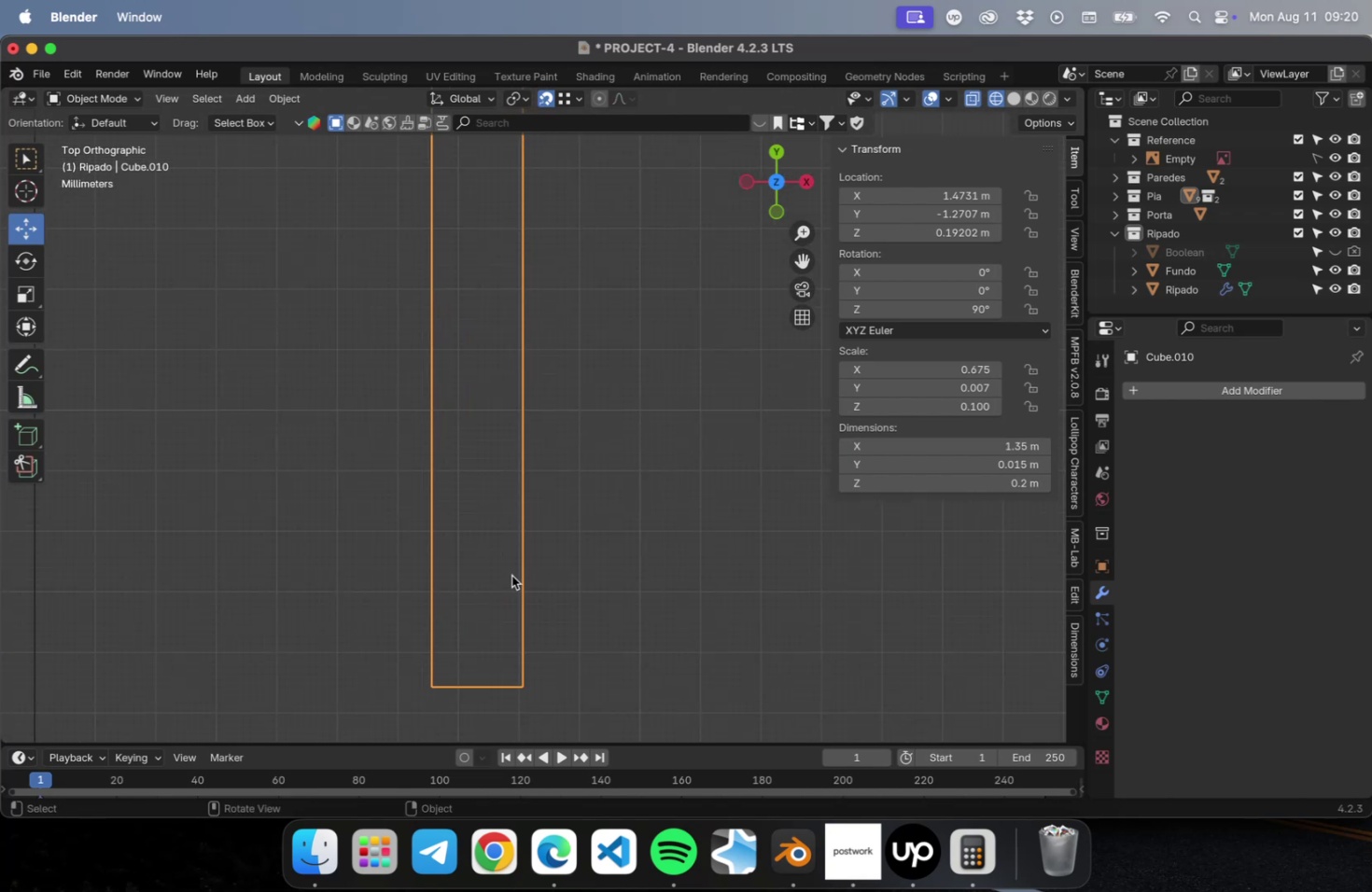 
hold_key(key=ShiftLeft, duration=0.68)
 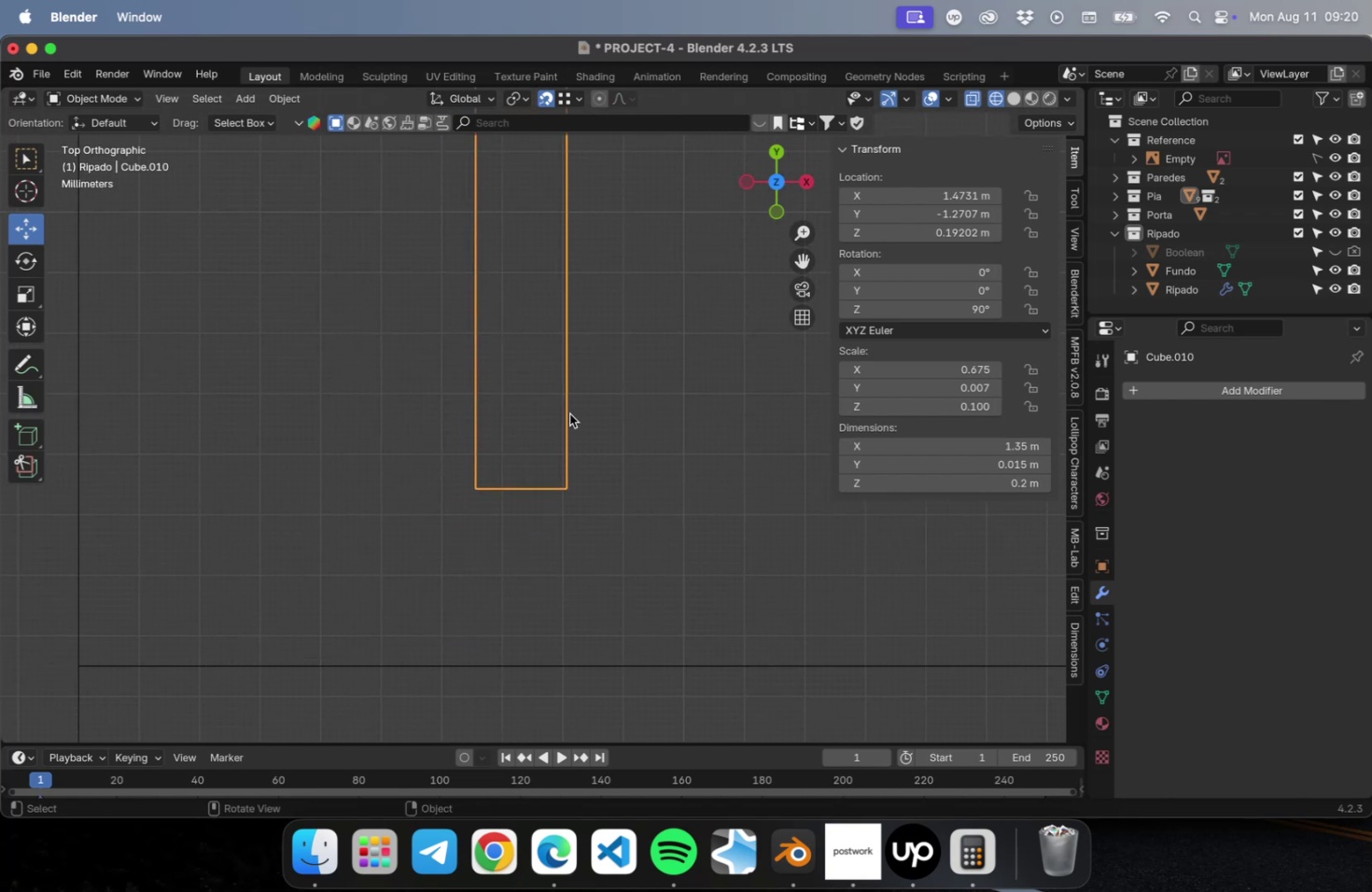 
type(gy)
 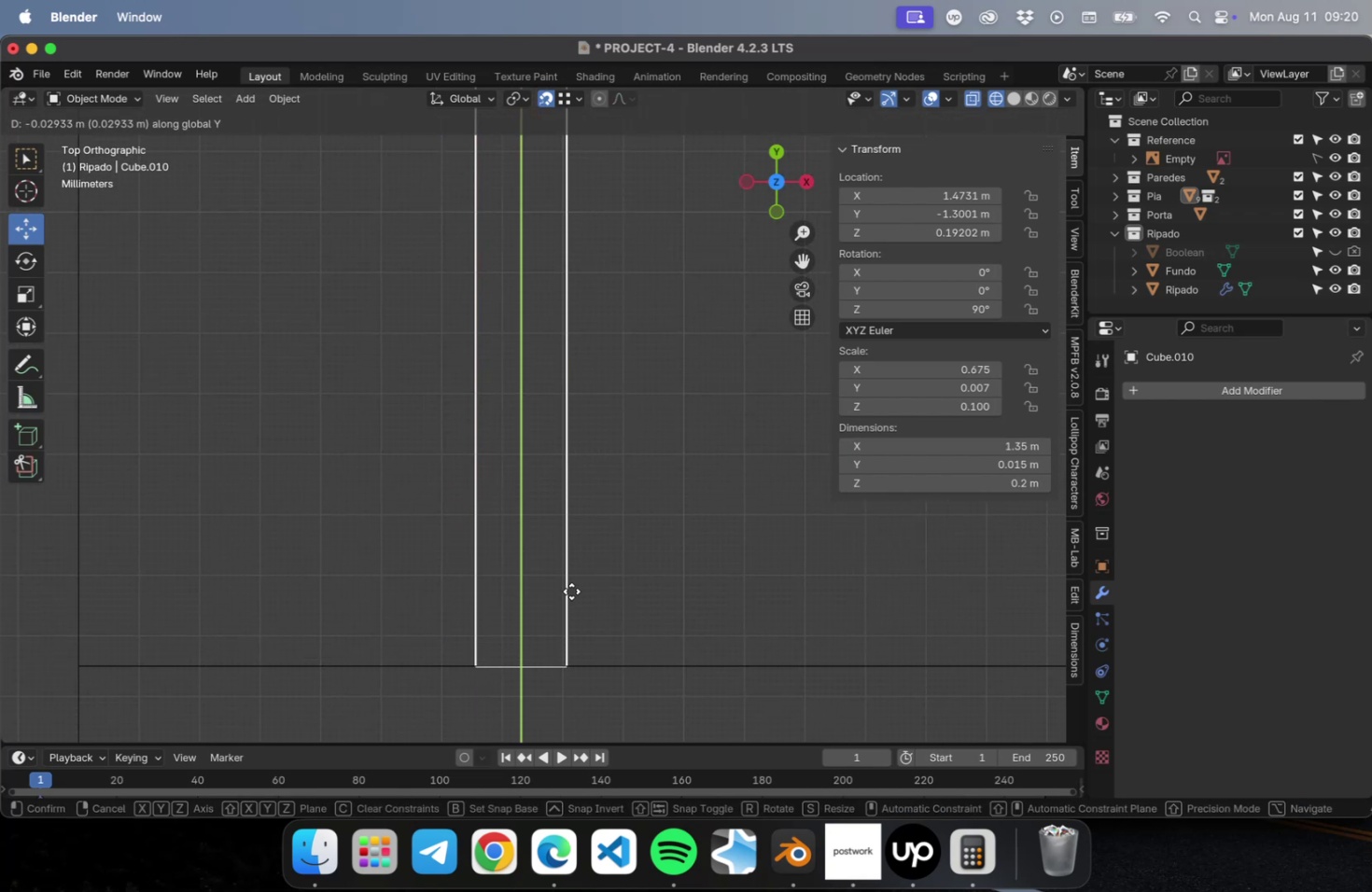 
left_click([571, 591])
 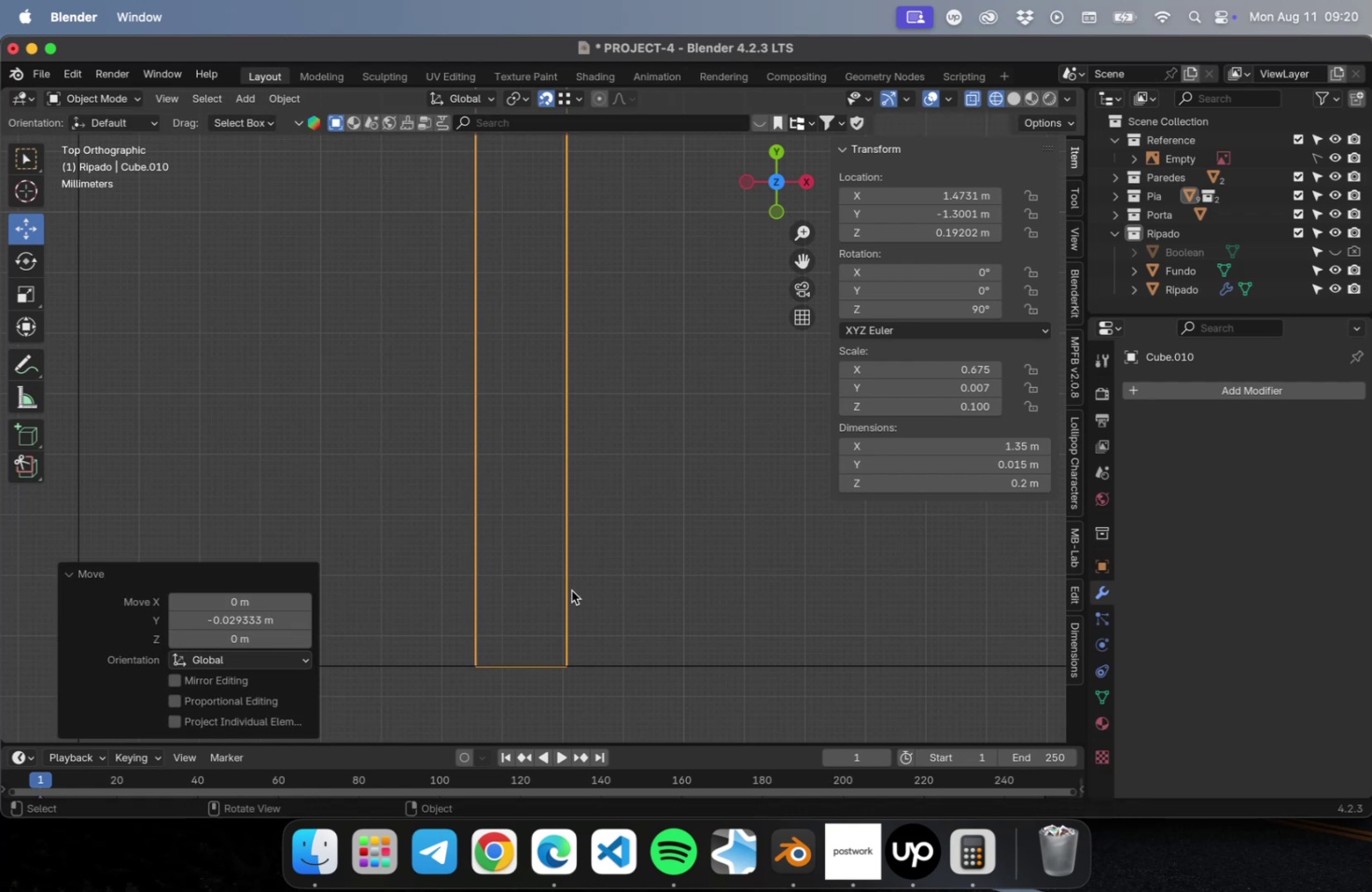 
scroll: coordinate [570, 588], scroll_direction: down, amount: 53.0
 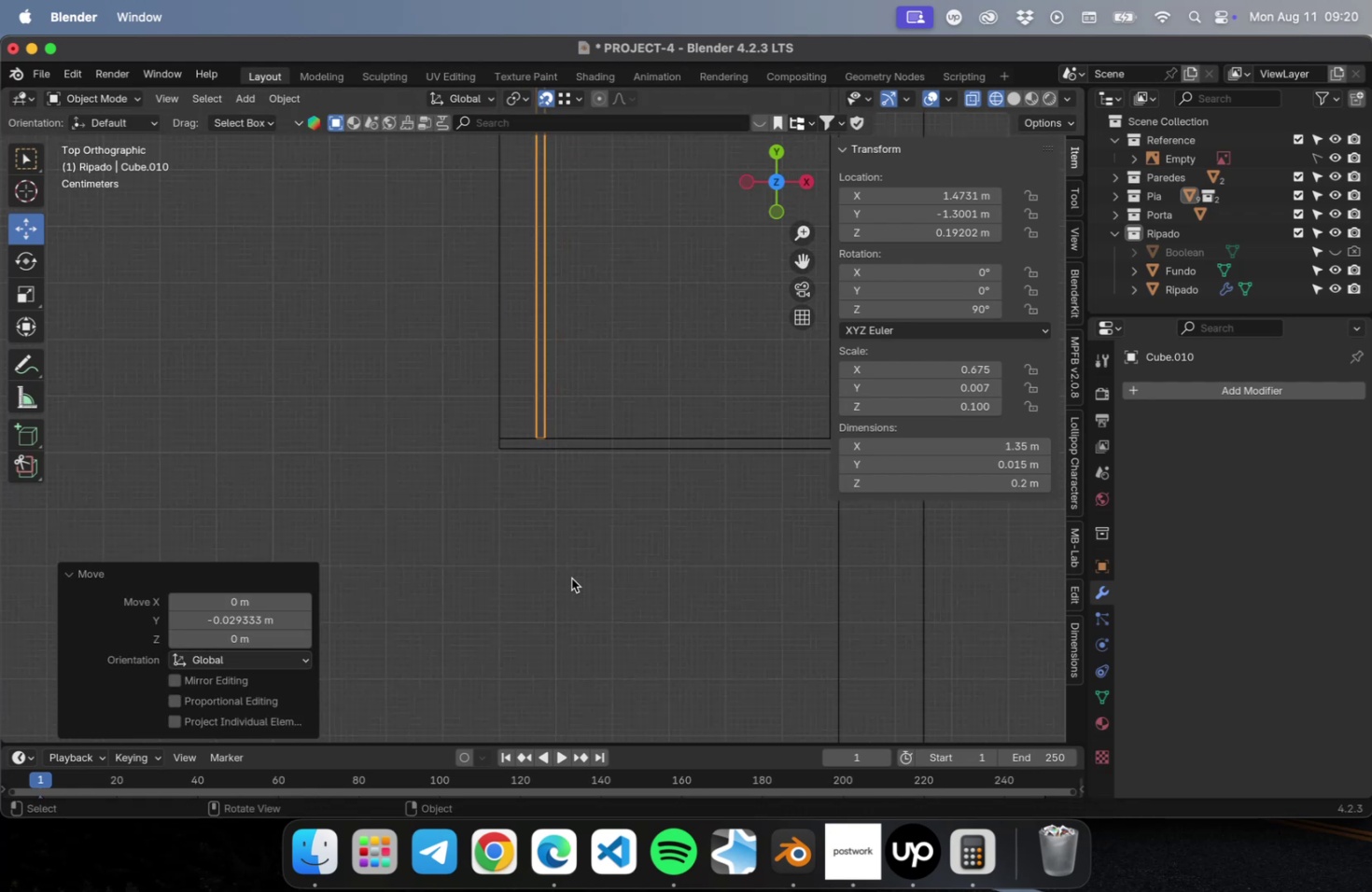 
hold_key(key=ShiftLeft, duration=0.58)
 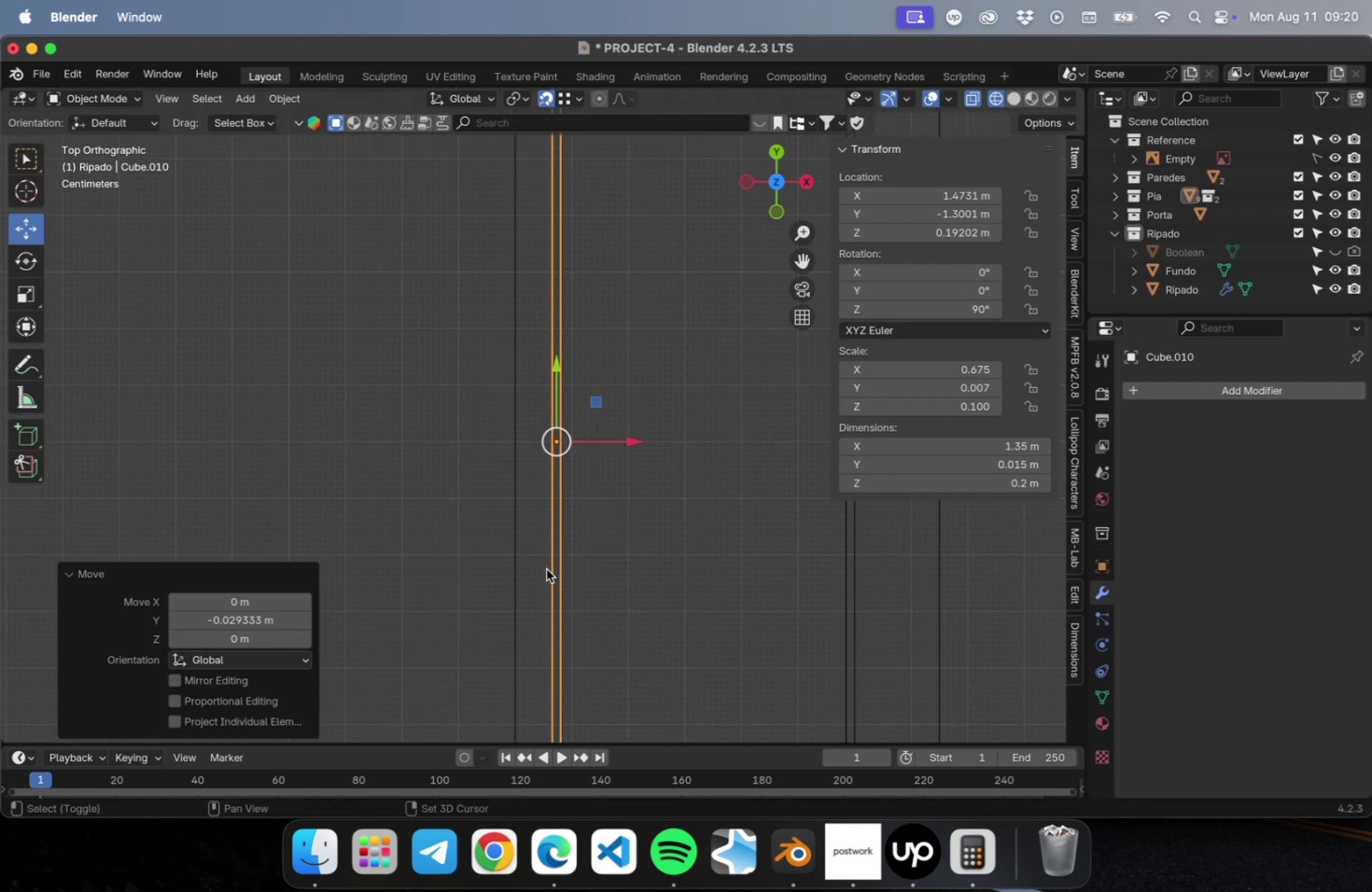 
hold_key(key=ShiftLeft, duration=0.74)
 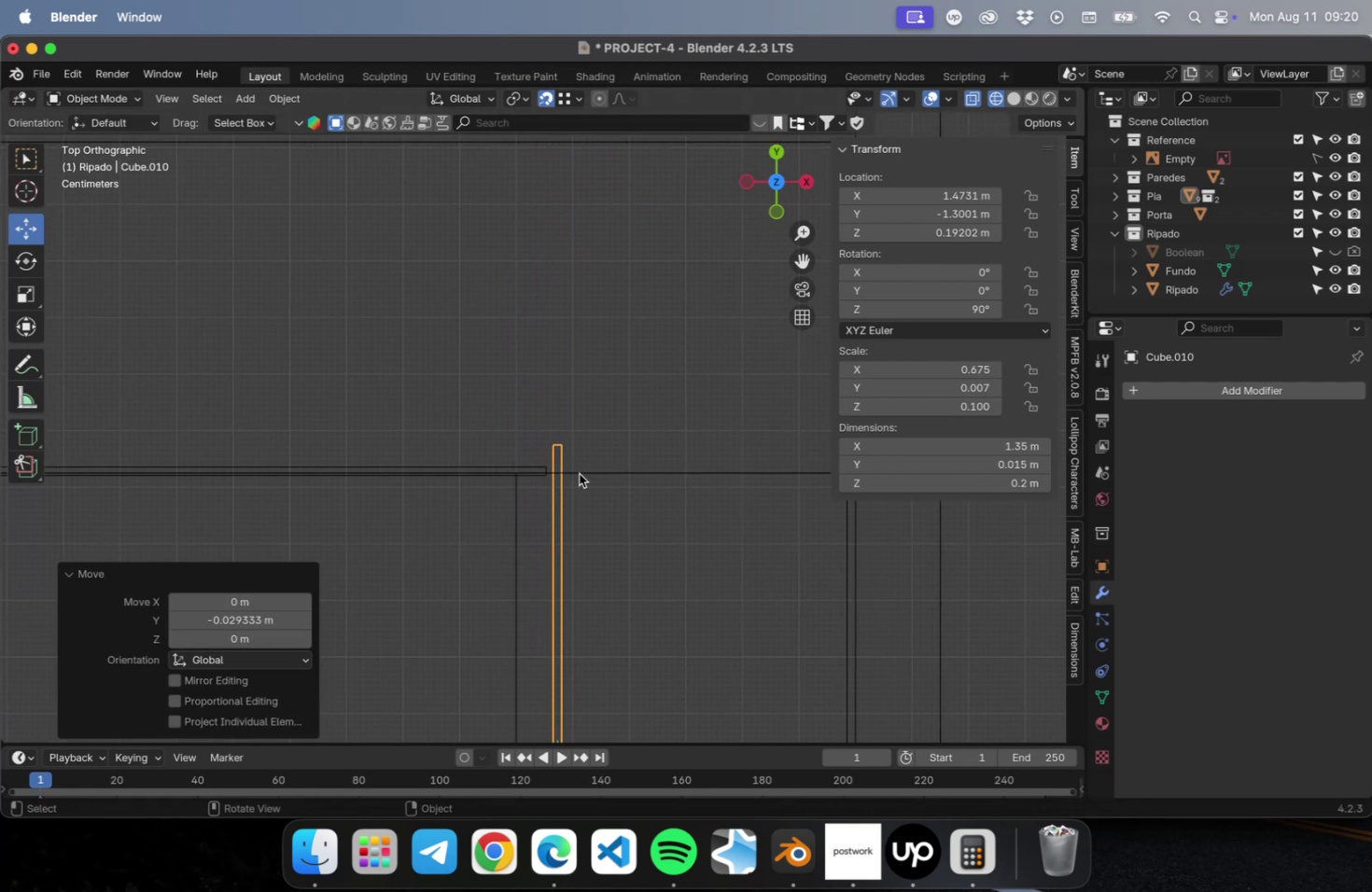 
scroll: coordinate [541, 509], scroll_direction: up, amount: 23.0
 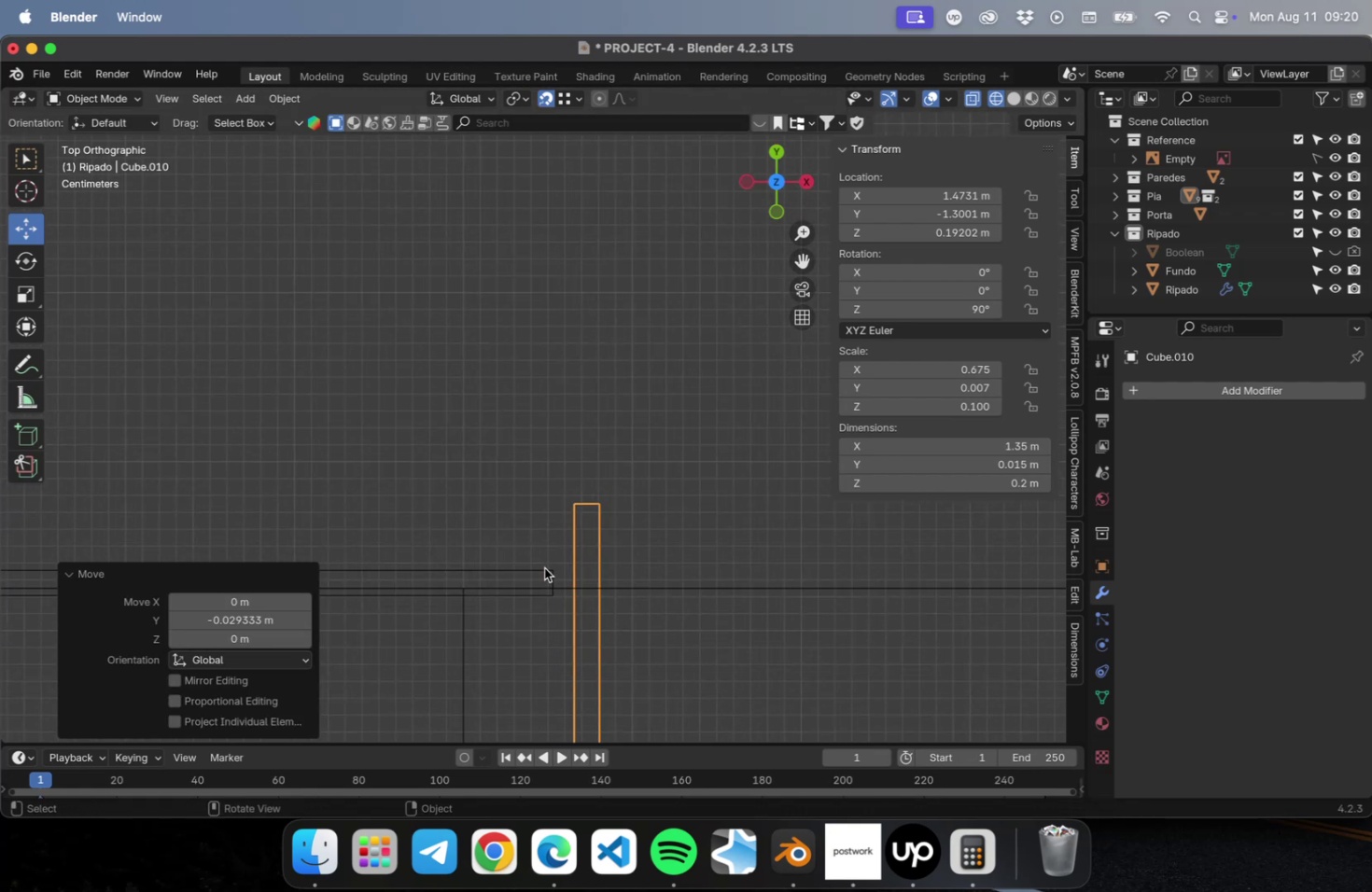 
left_click([544, 567])
 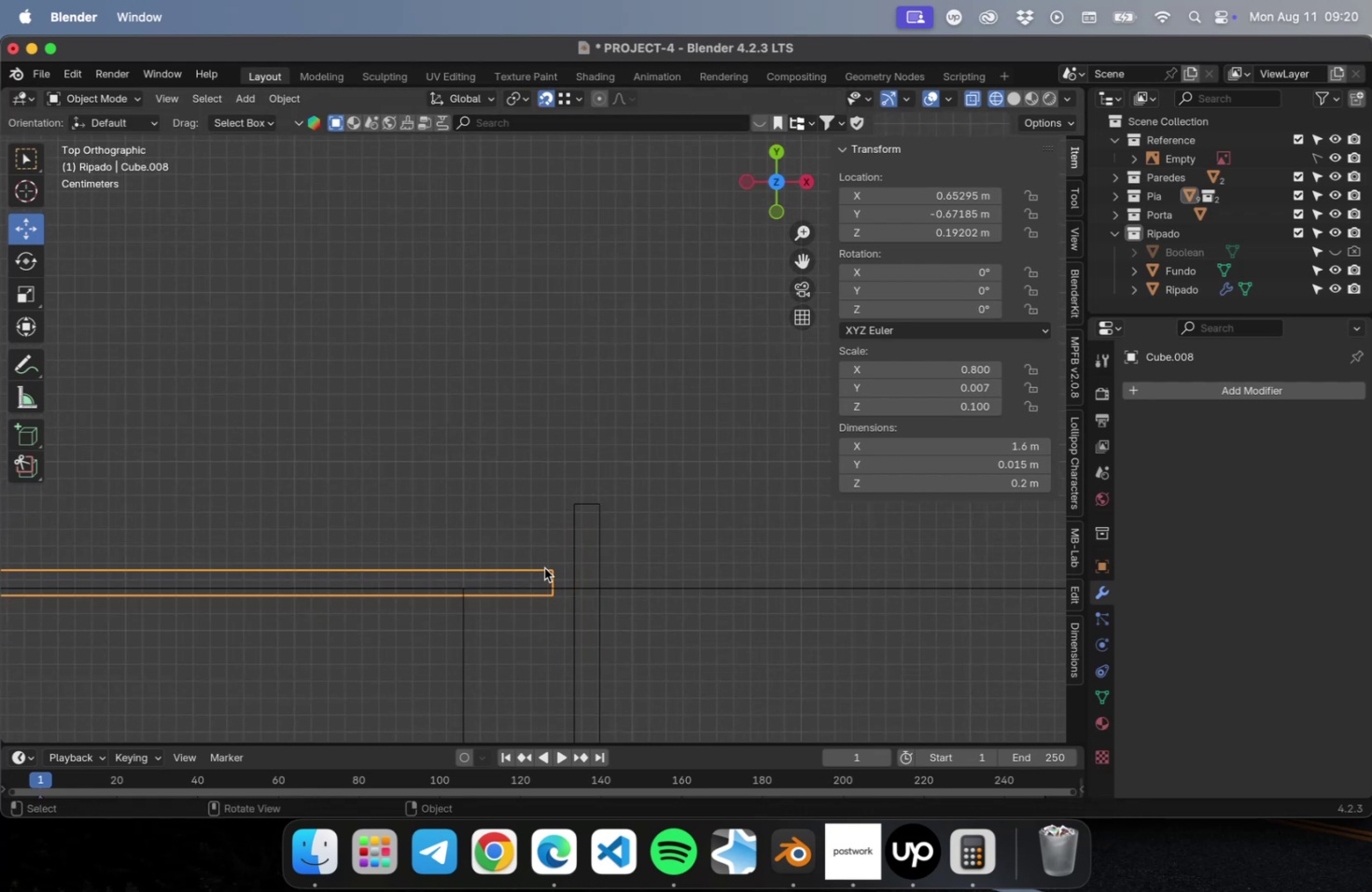 
scroll: coordinate [555, 571], scroll_direction: up, amount: 22.0
 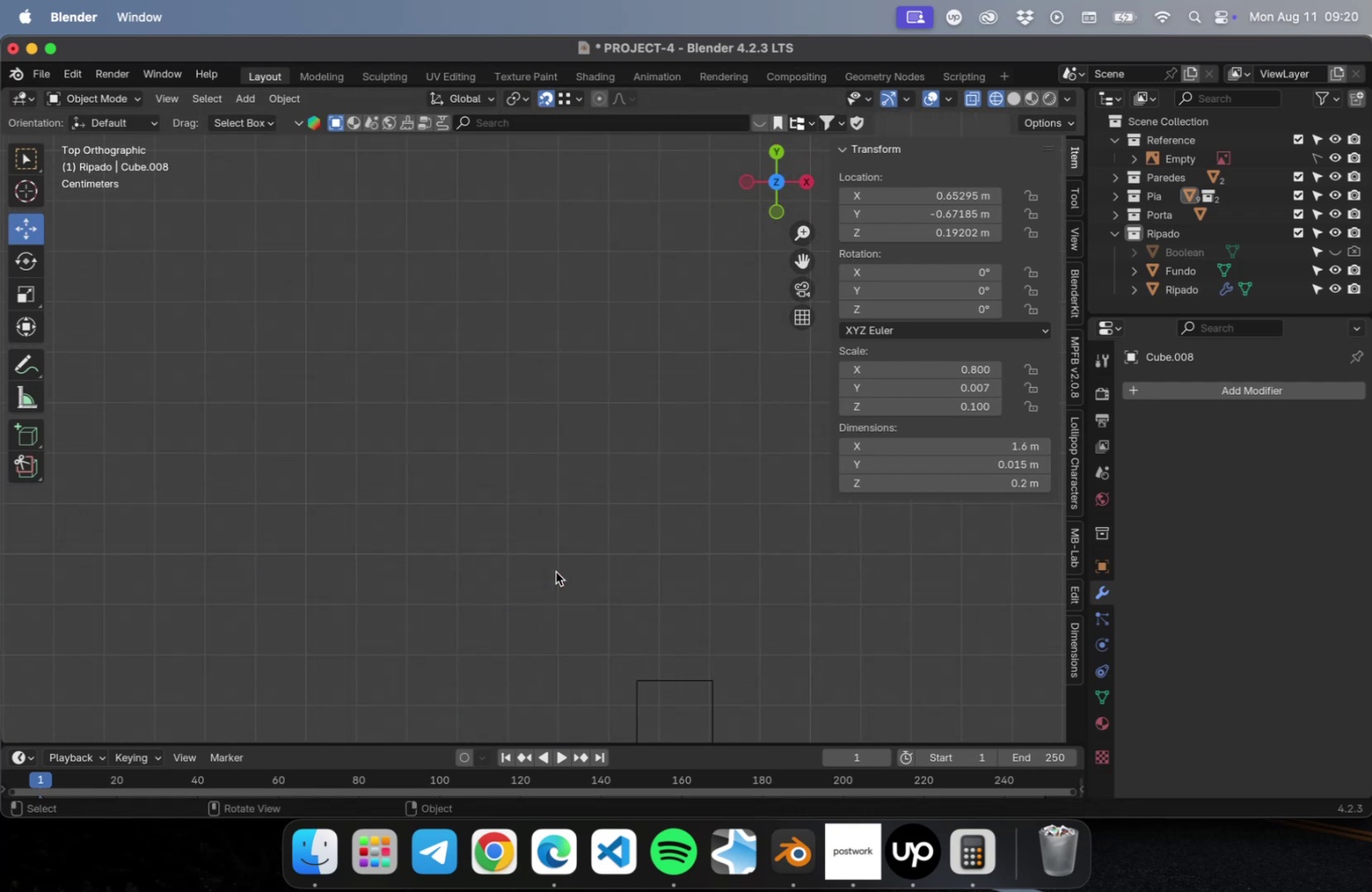 
hold_key(key=ShiftLeft, duration=0.63)
 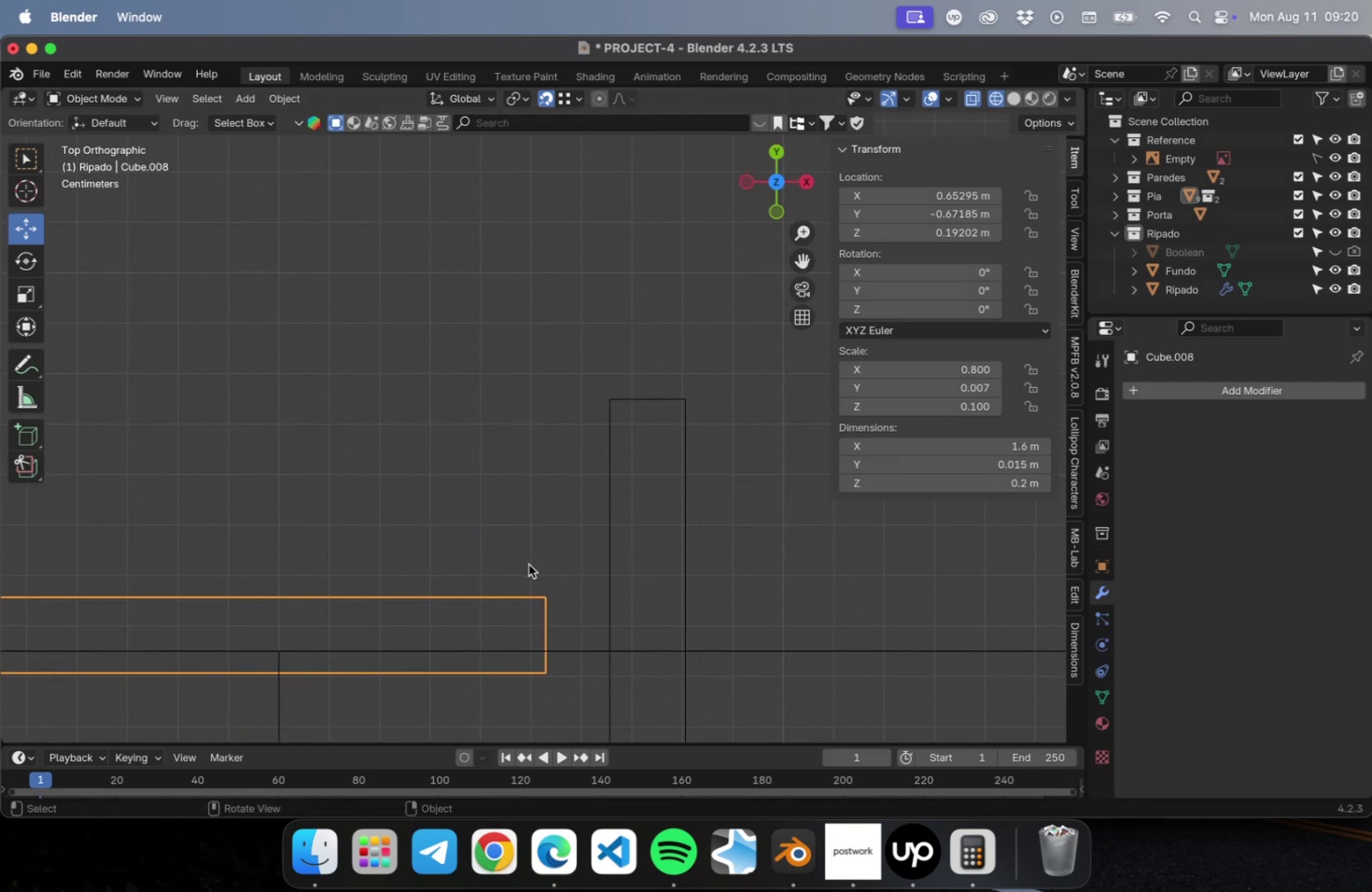 
key(G)
 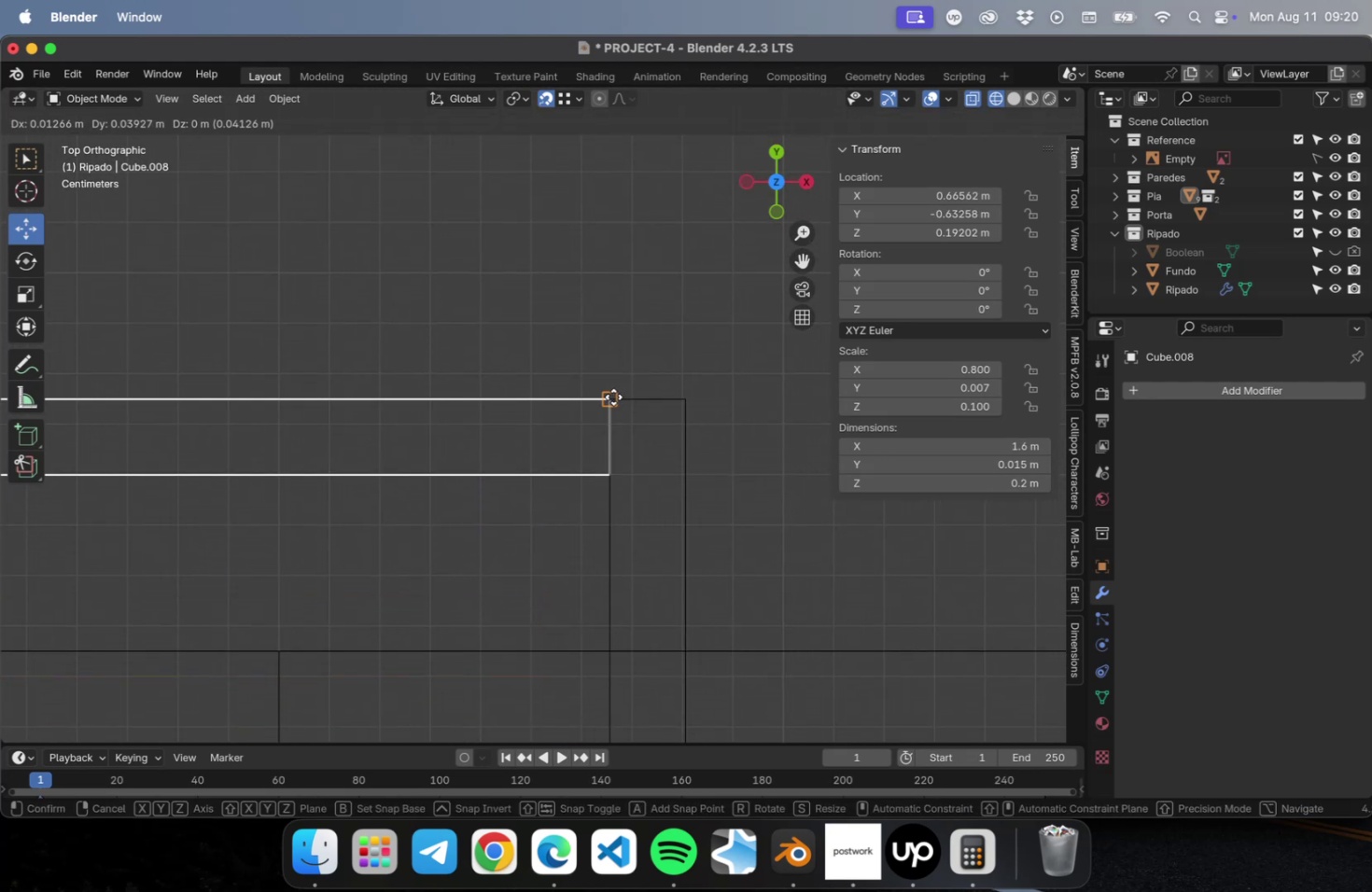 
left_click([613, 397])
 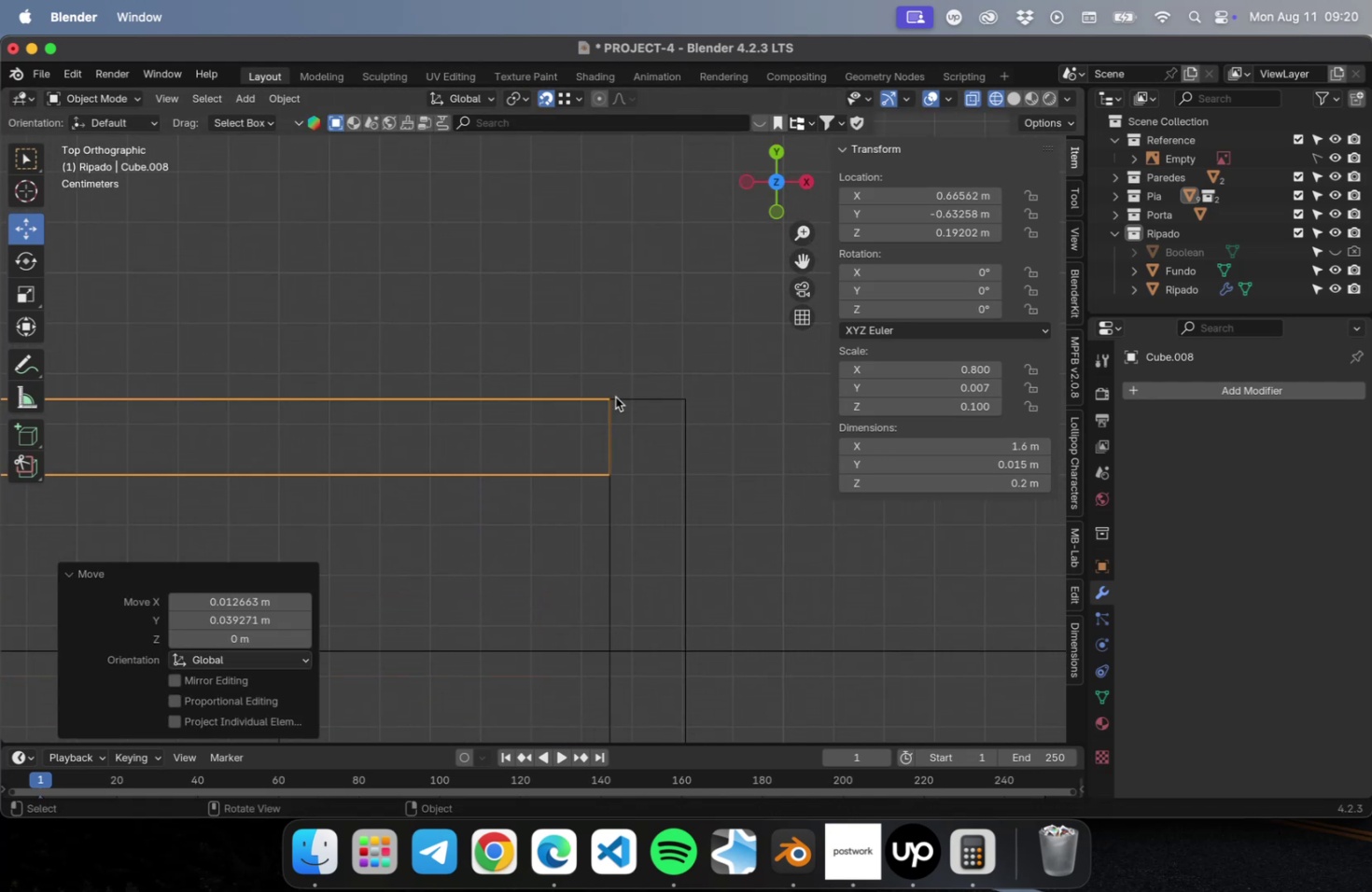 
scroll: coordinate [760, 501], scroll_direction: down, amount: 38.0
 